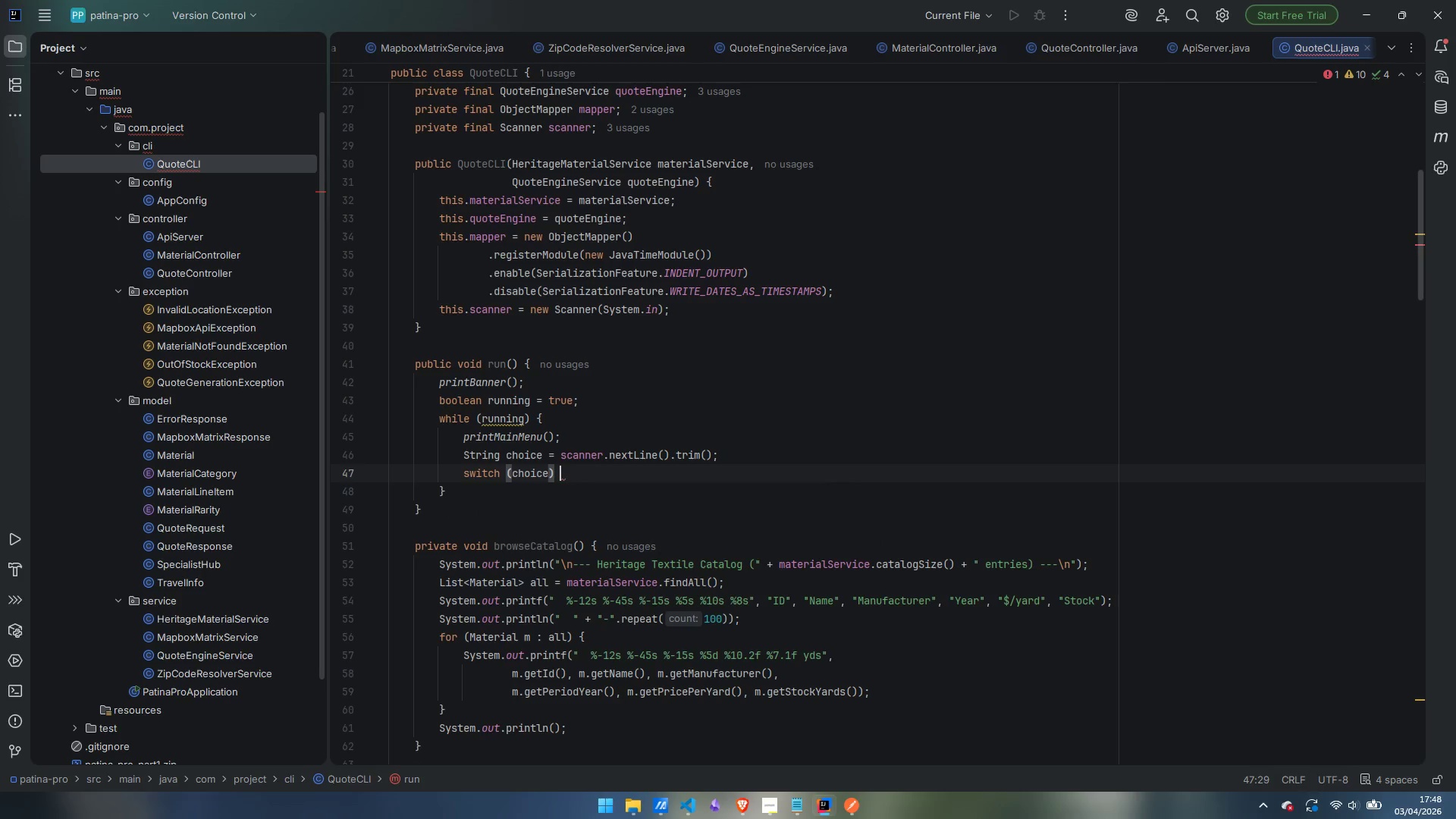 
key(Shift+BracketLeft)
 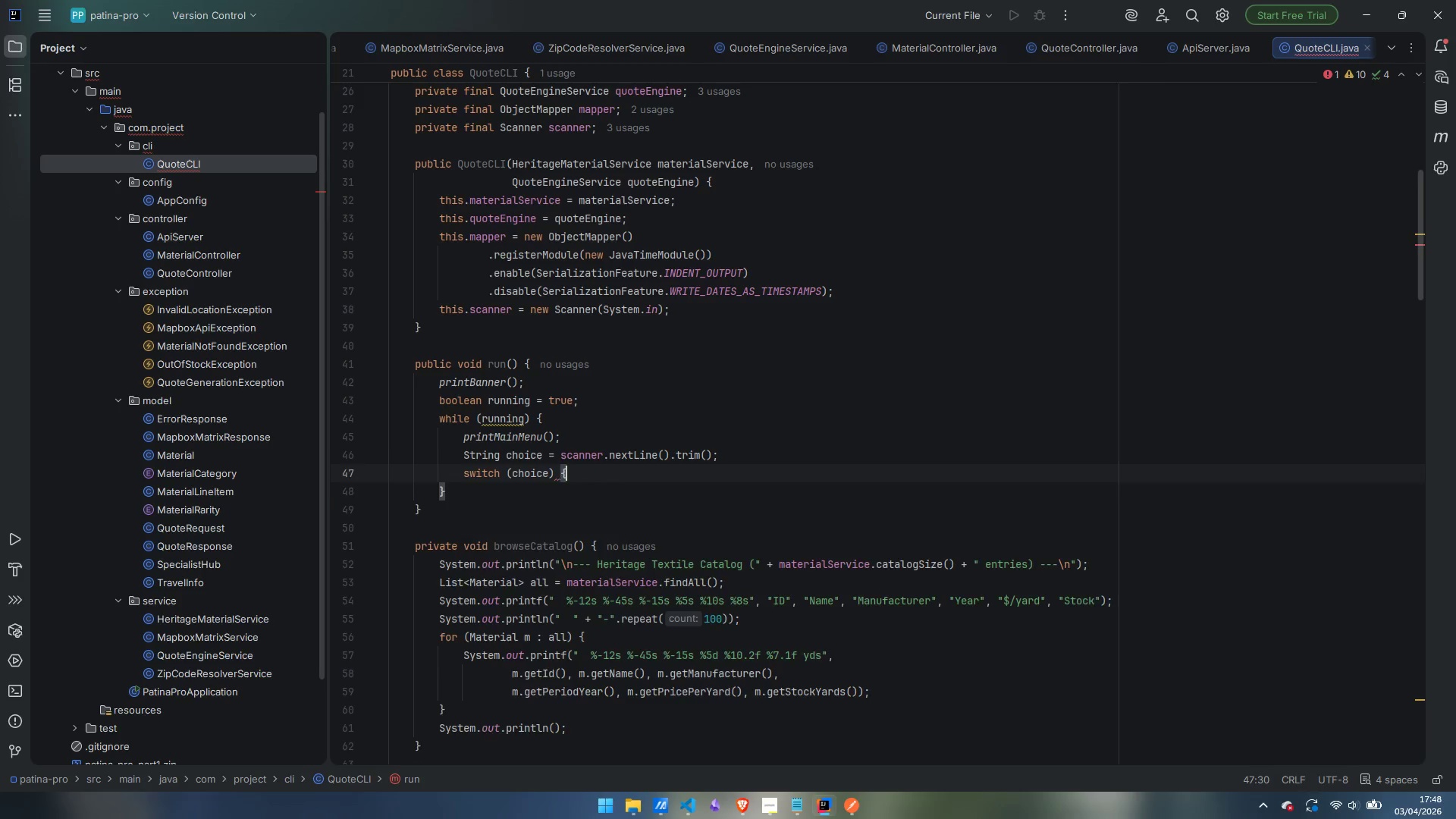 
key(Enter)
 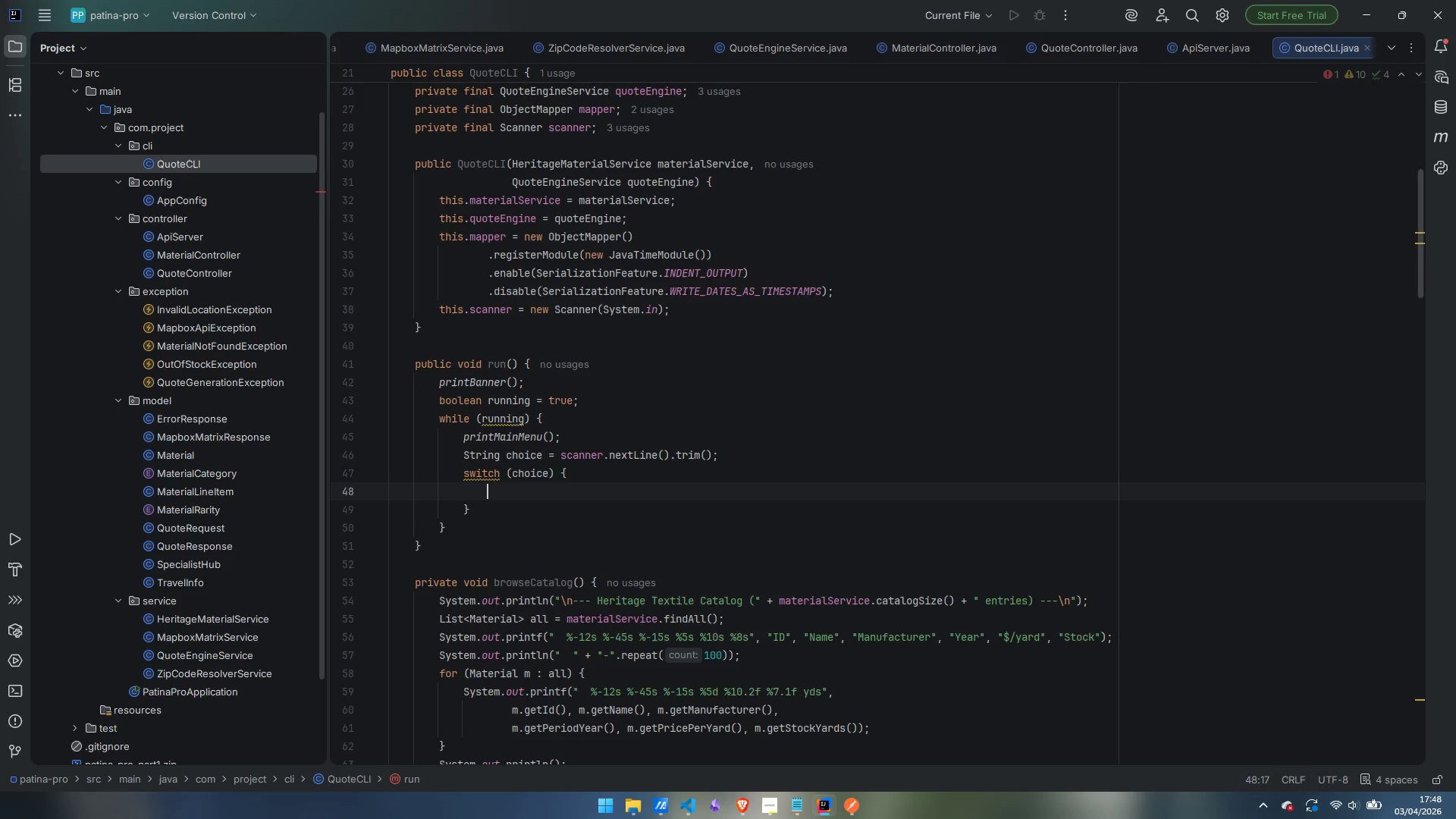 
type(case "1)
 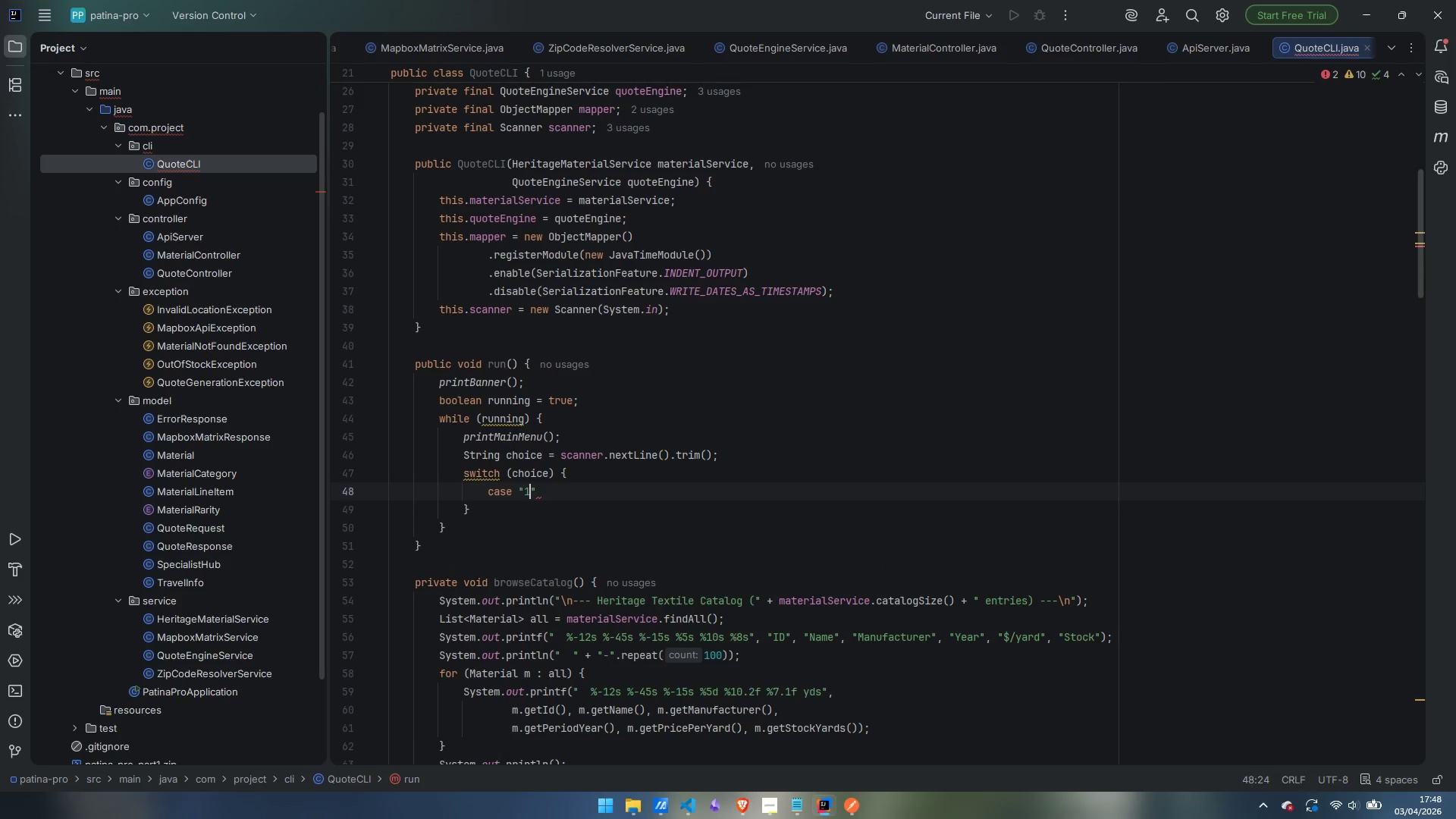 
key(ArrowRight)
 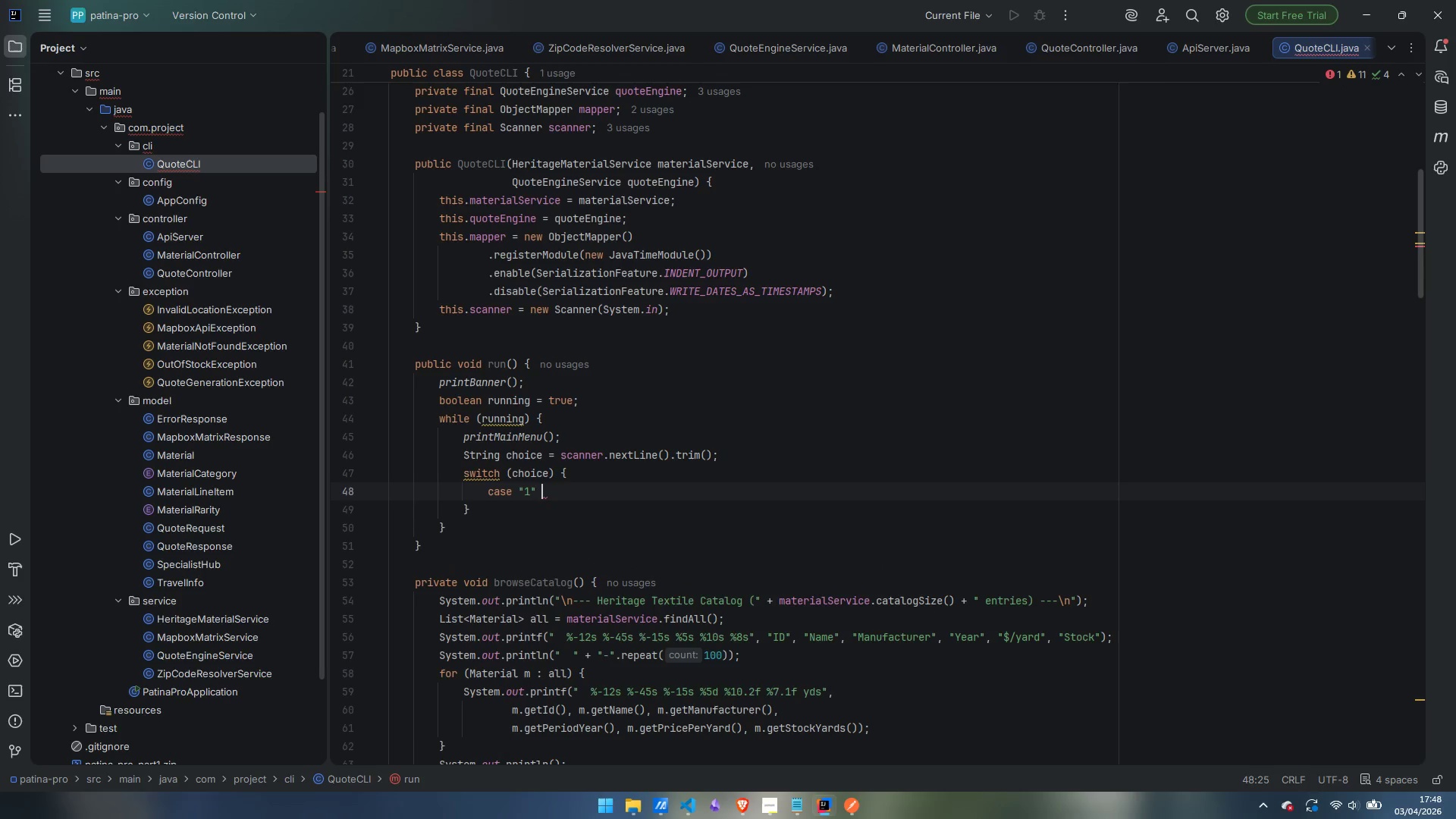 
type( -> BROwe)
key(Backspace)
type(seCatalog)
 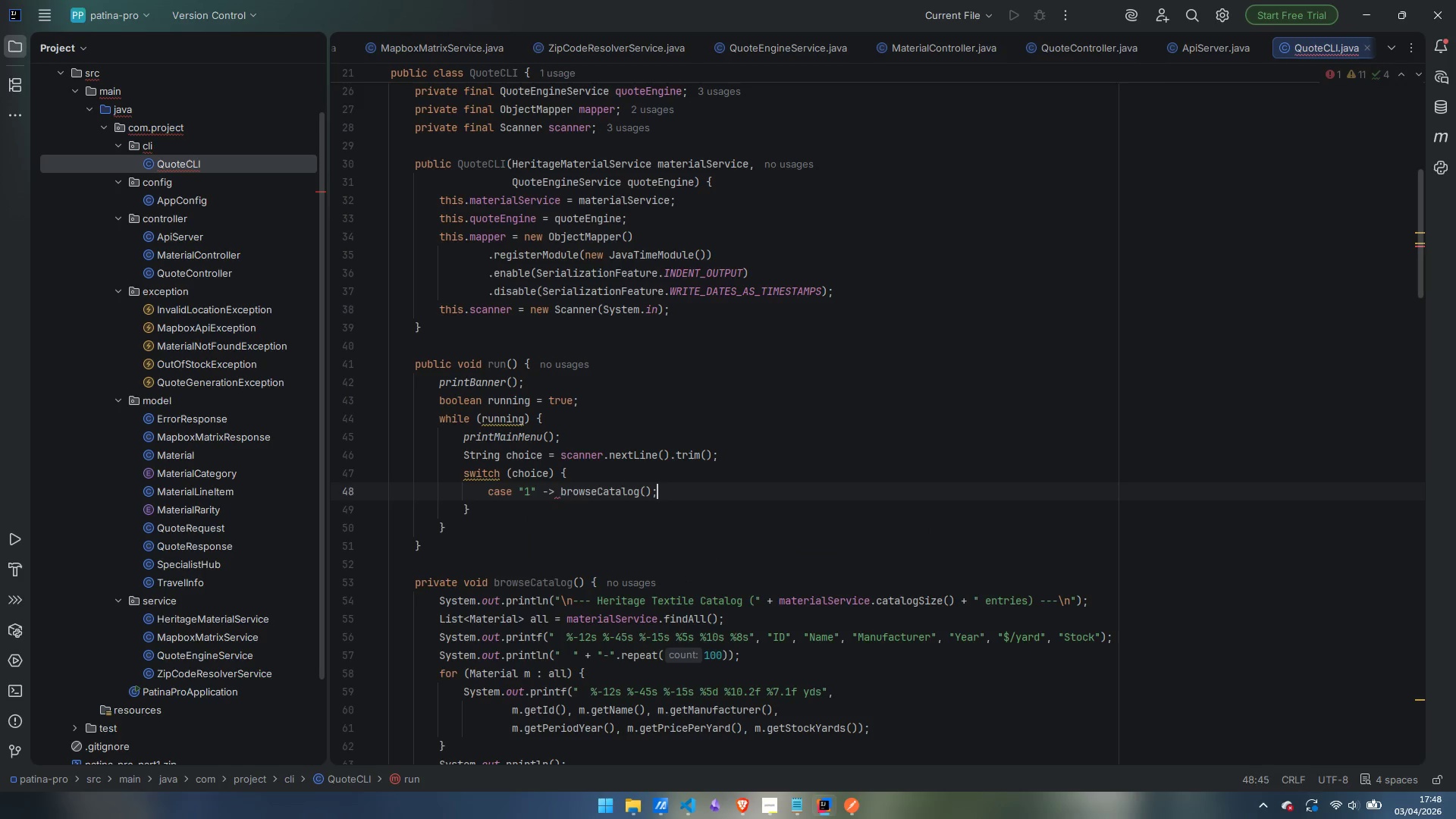 
 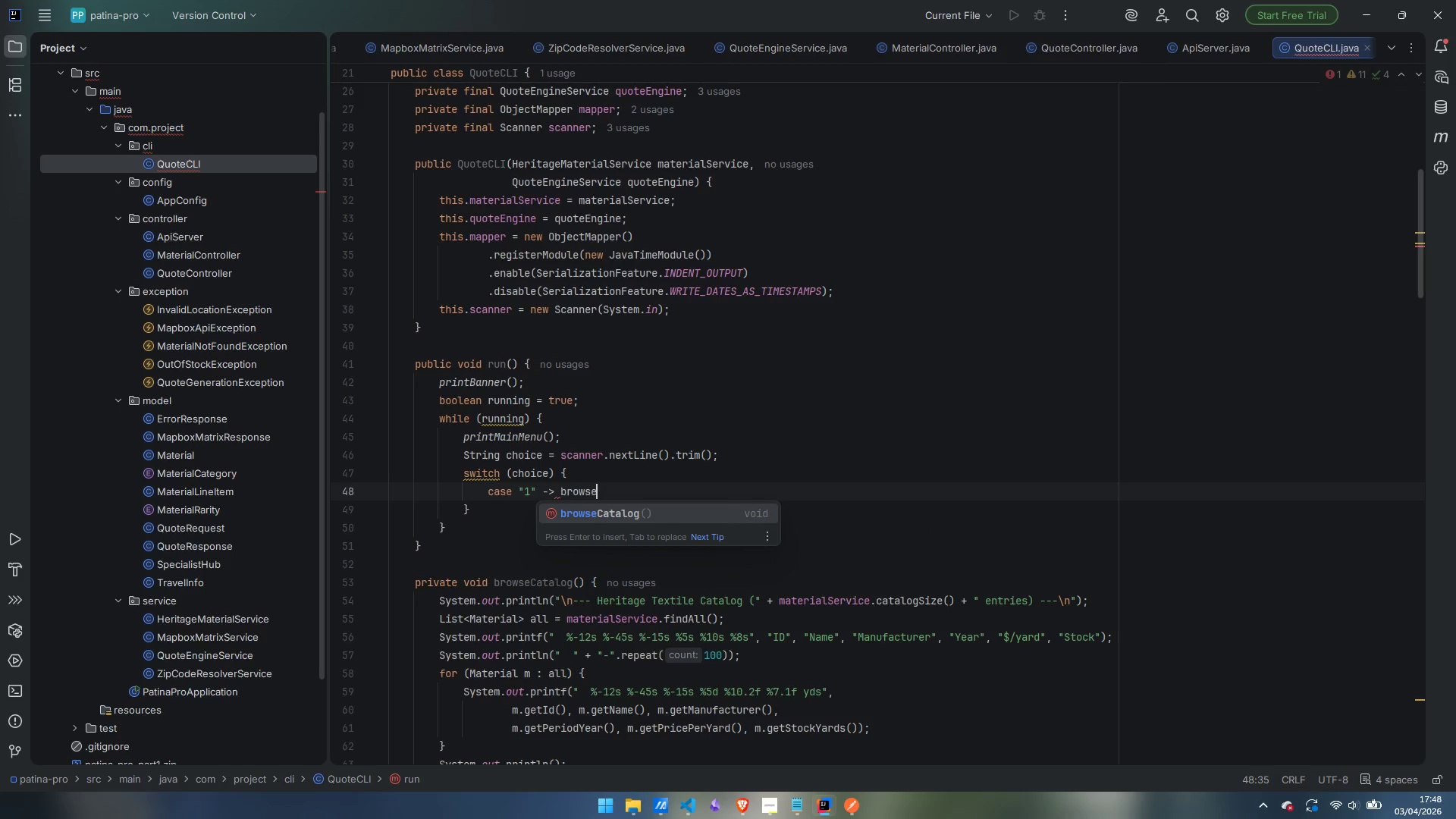 
key(Enter)
 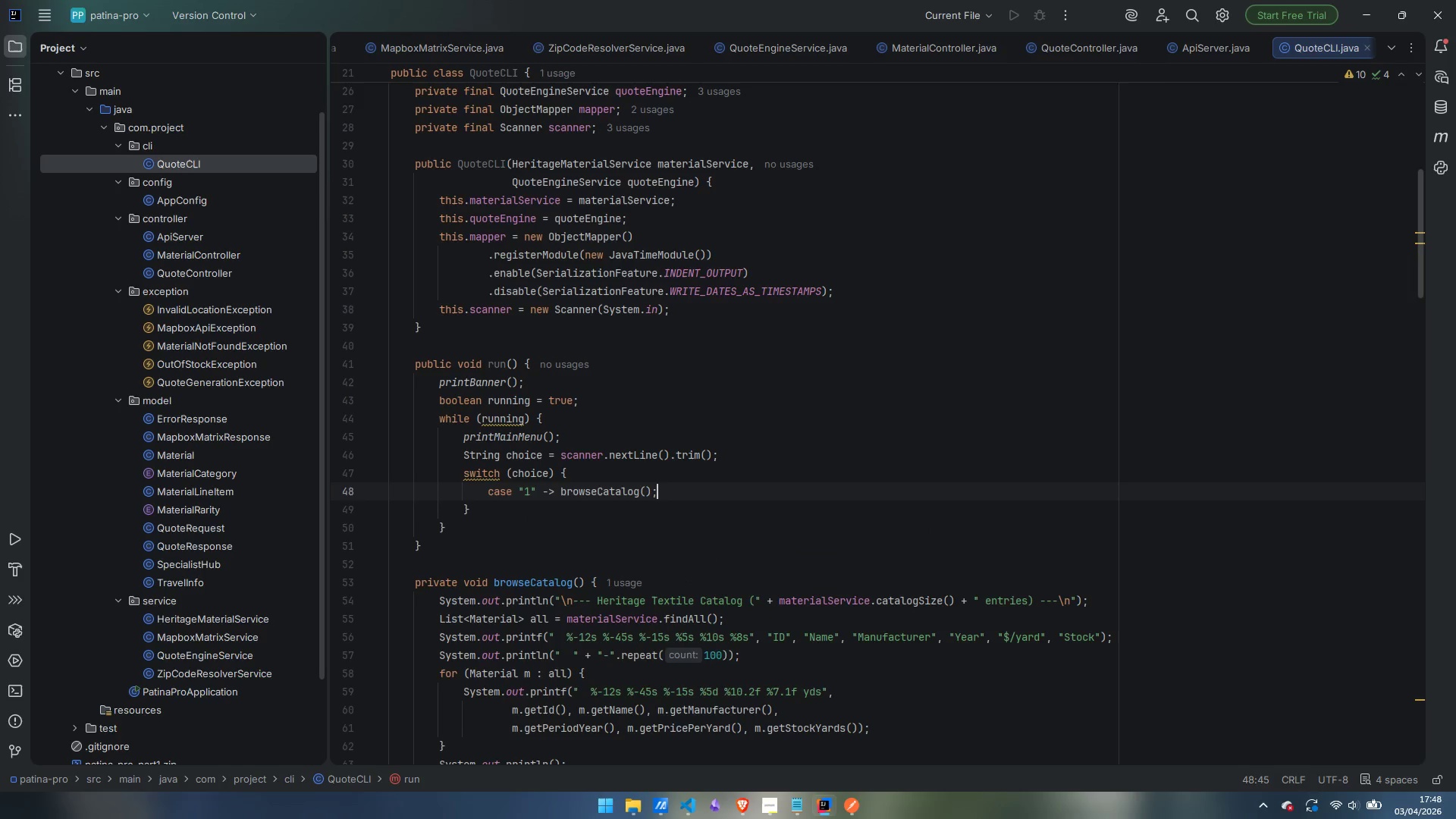 
key(Enter)
 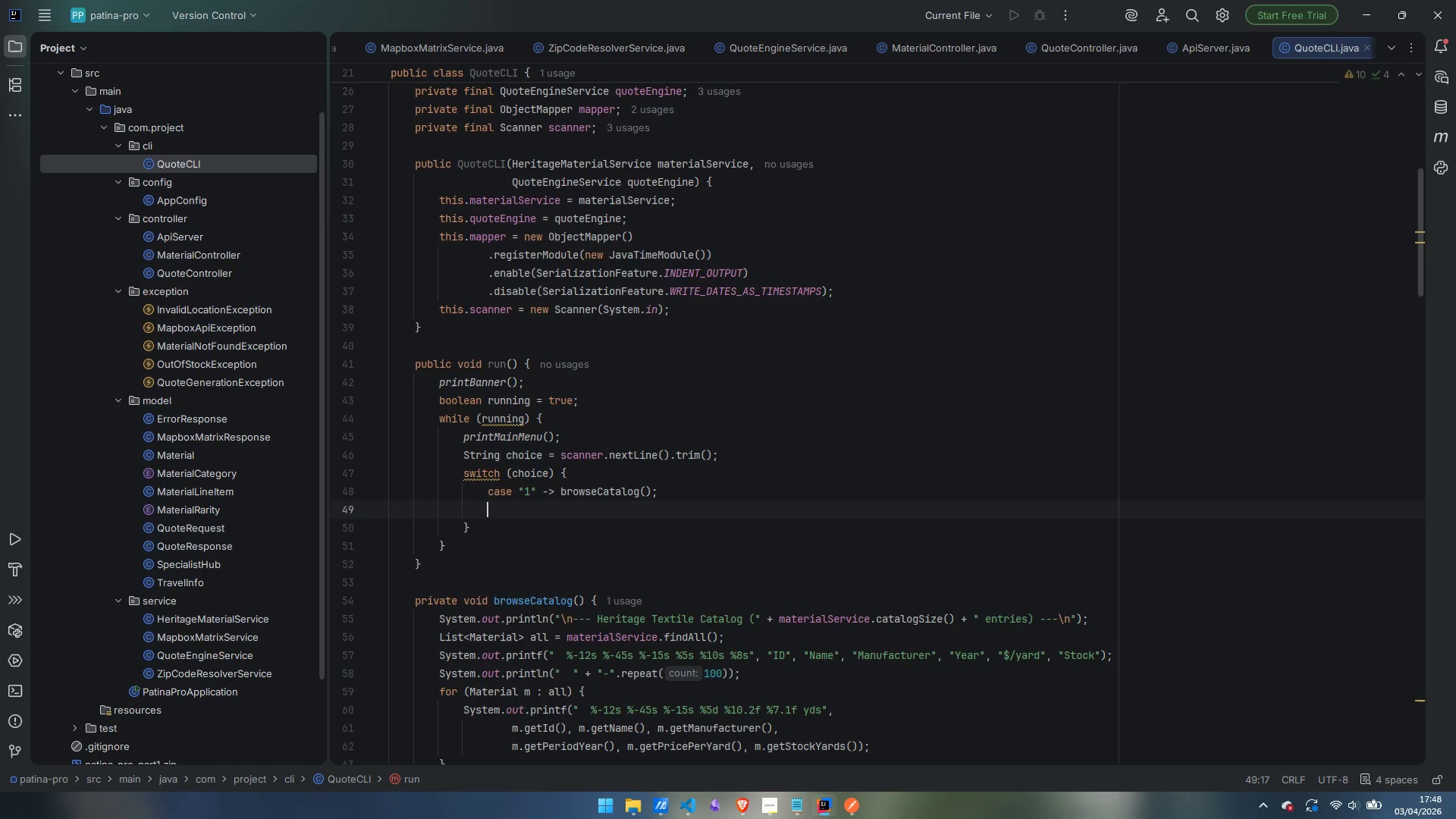 
type(case :")
key(Backspace)
key(Backspace)
type("2)
 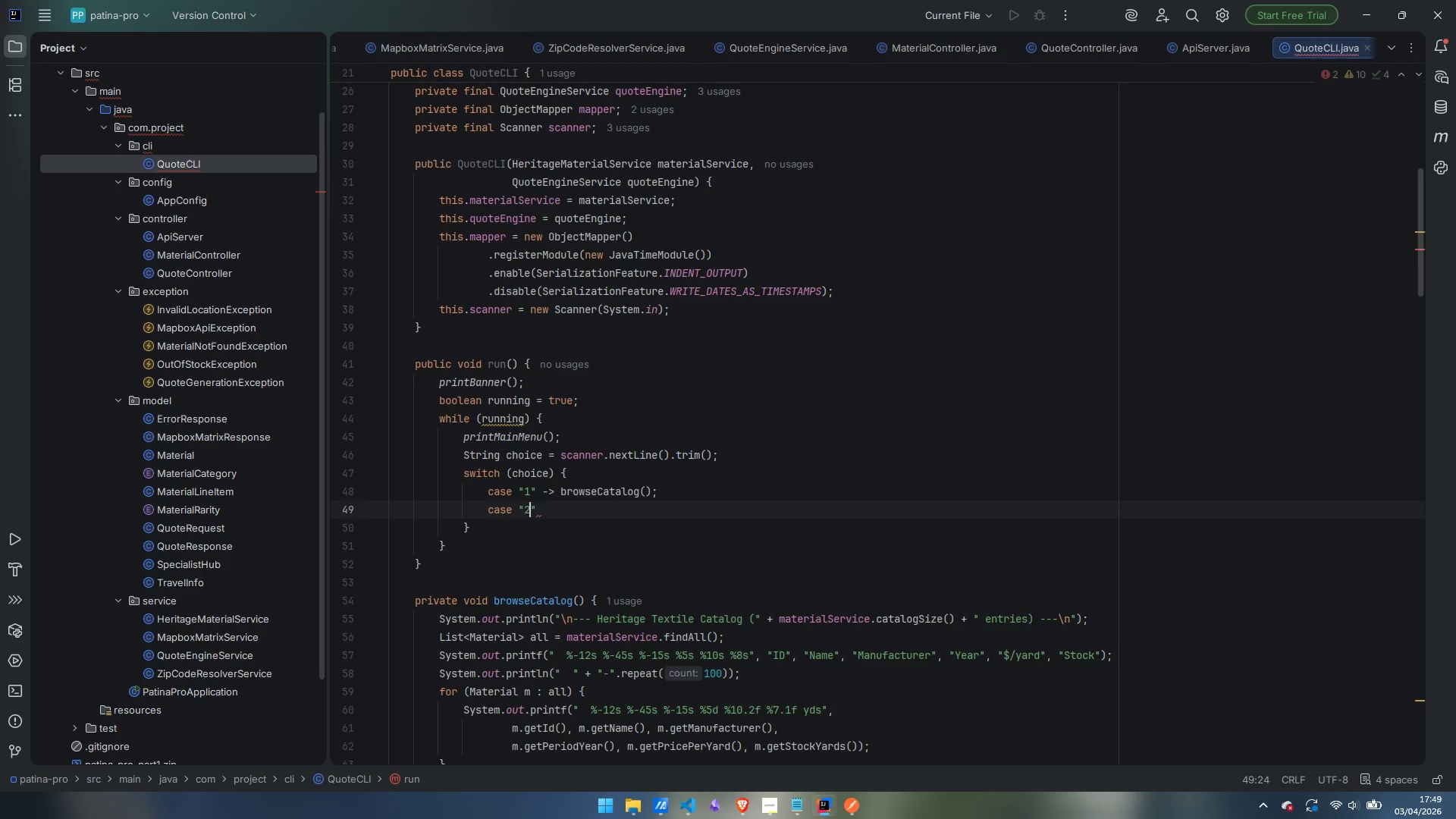 
key(ArrowRight)
 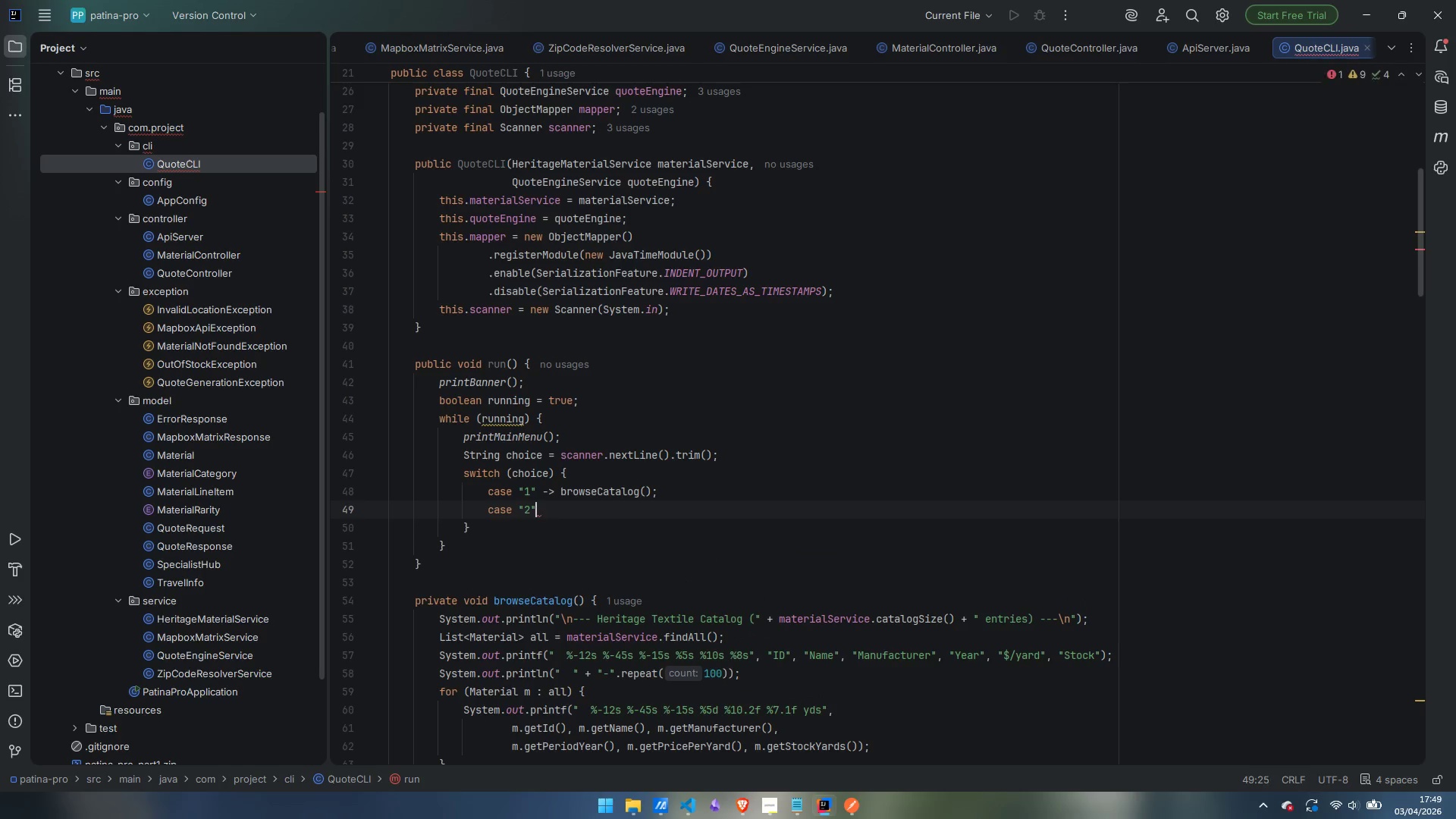 
type( -> searchByMakerAndYear)
 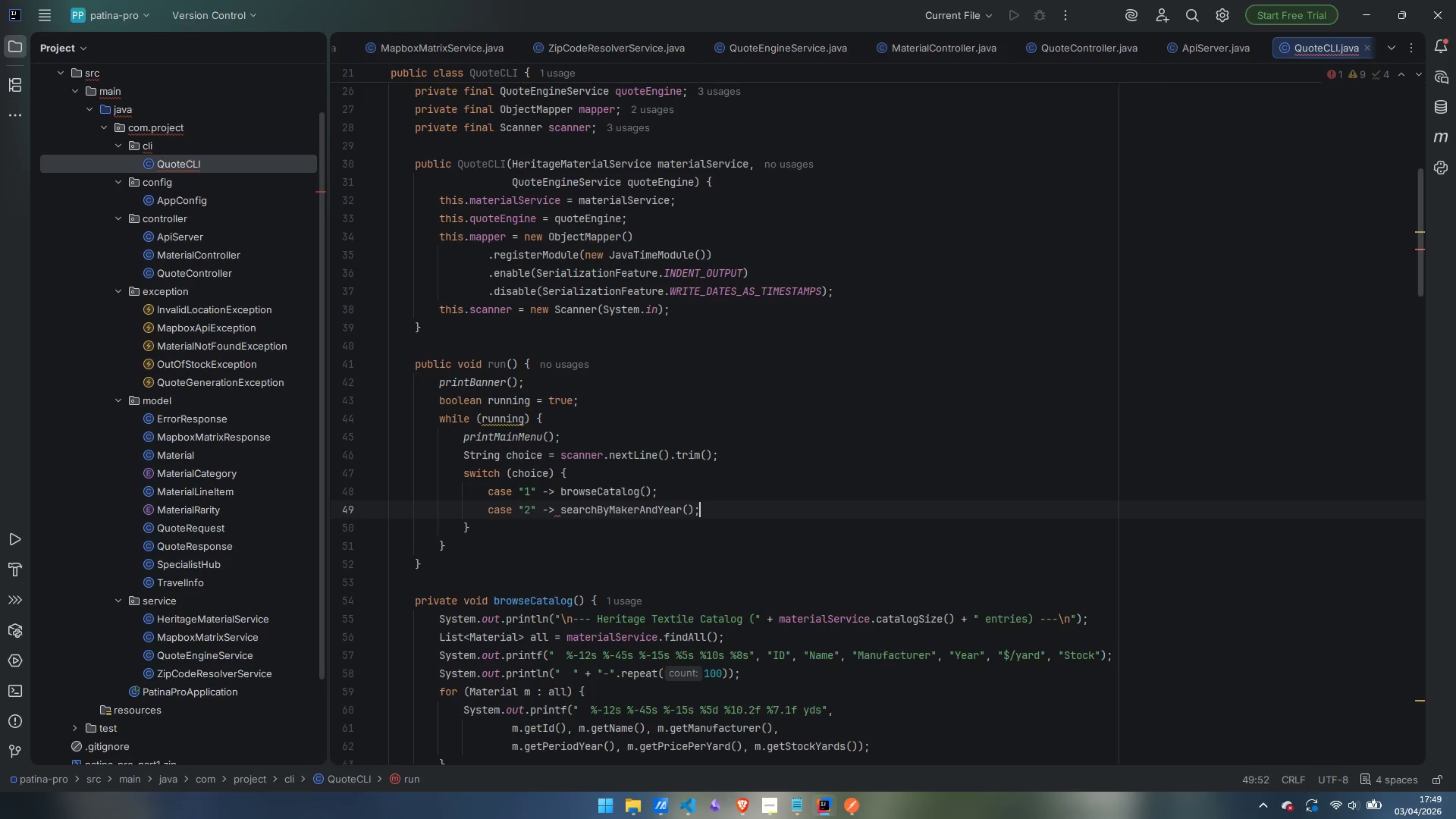 
 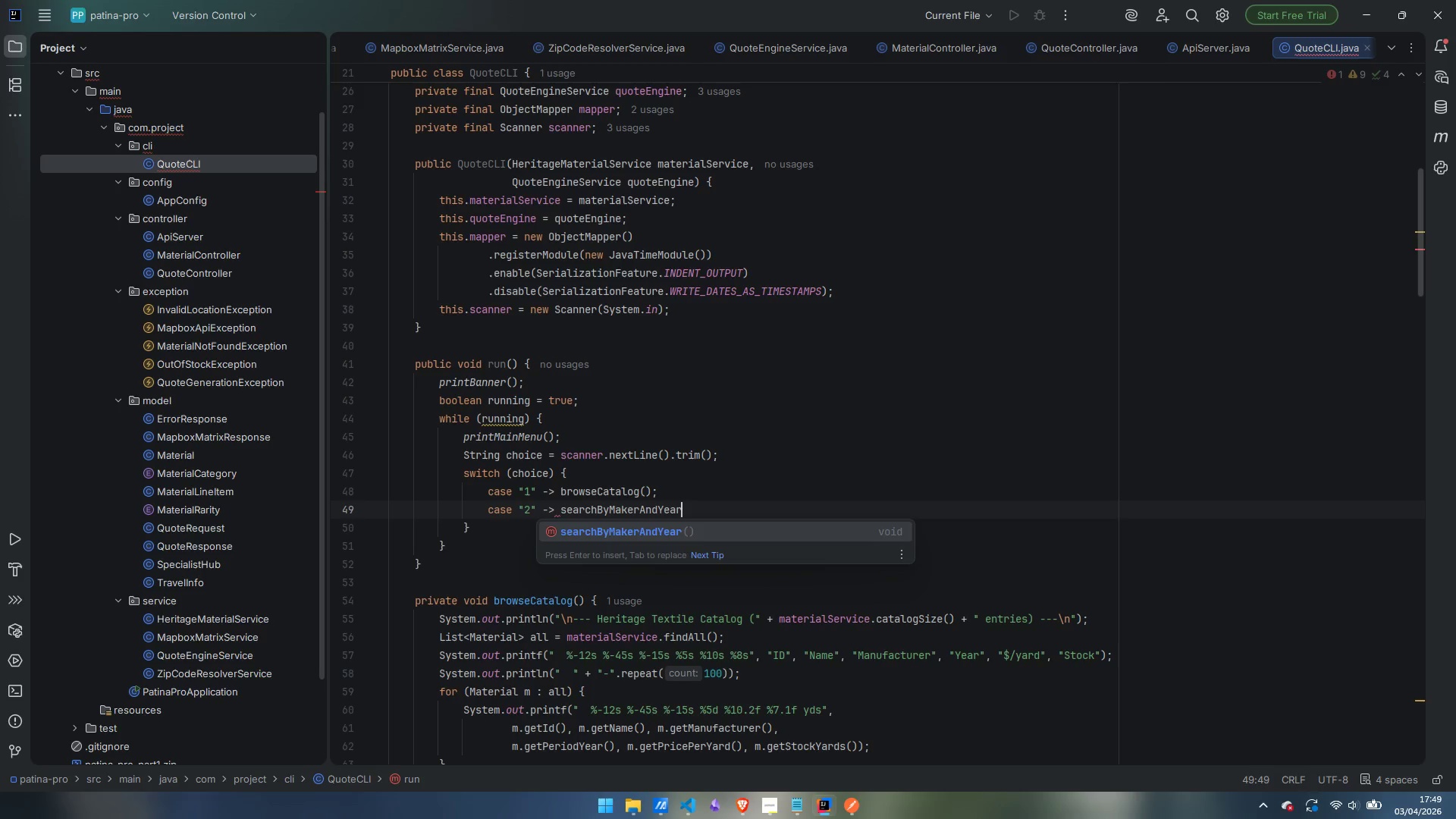 
key(Enter)
 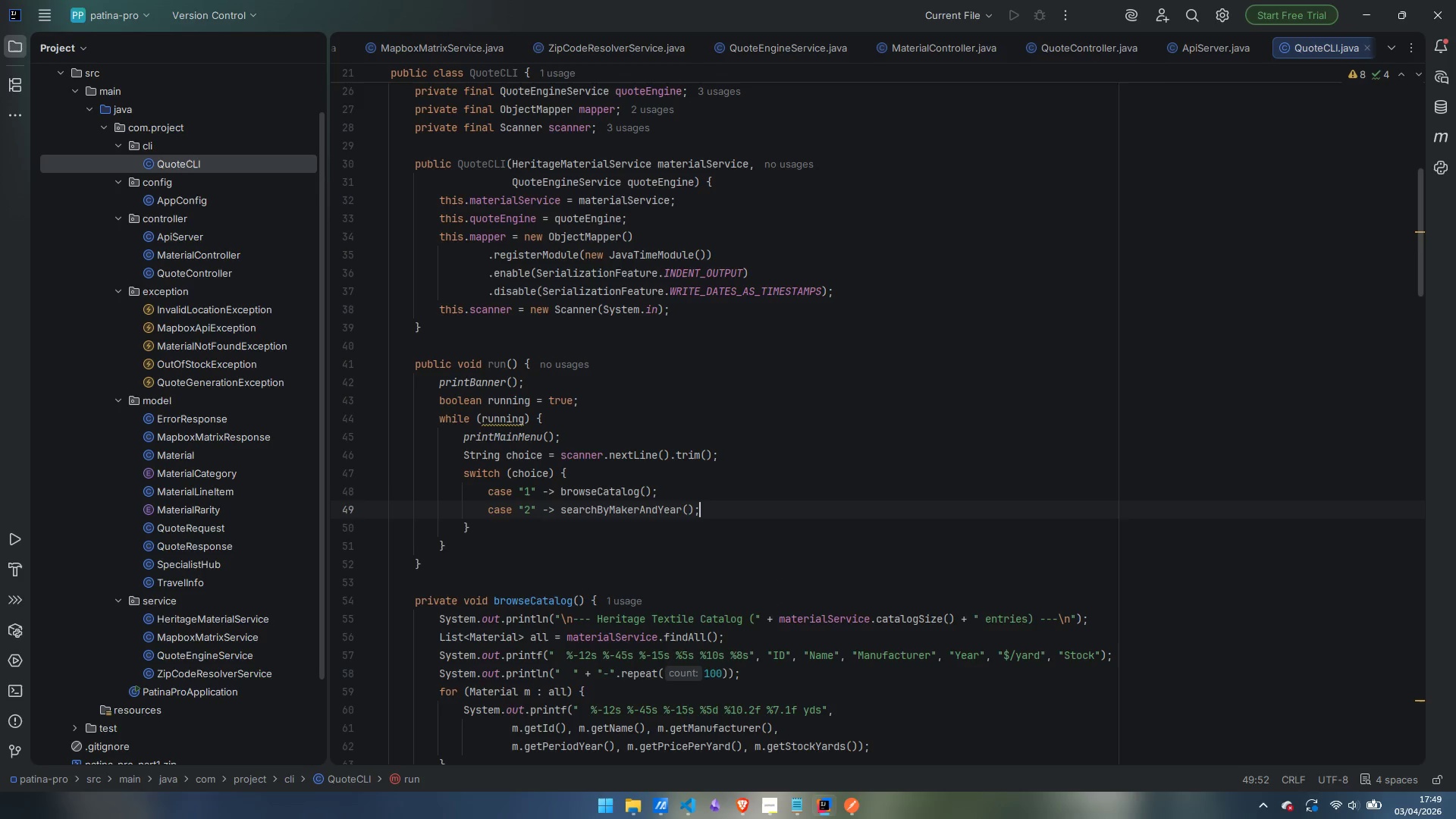 
key(Enter)
 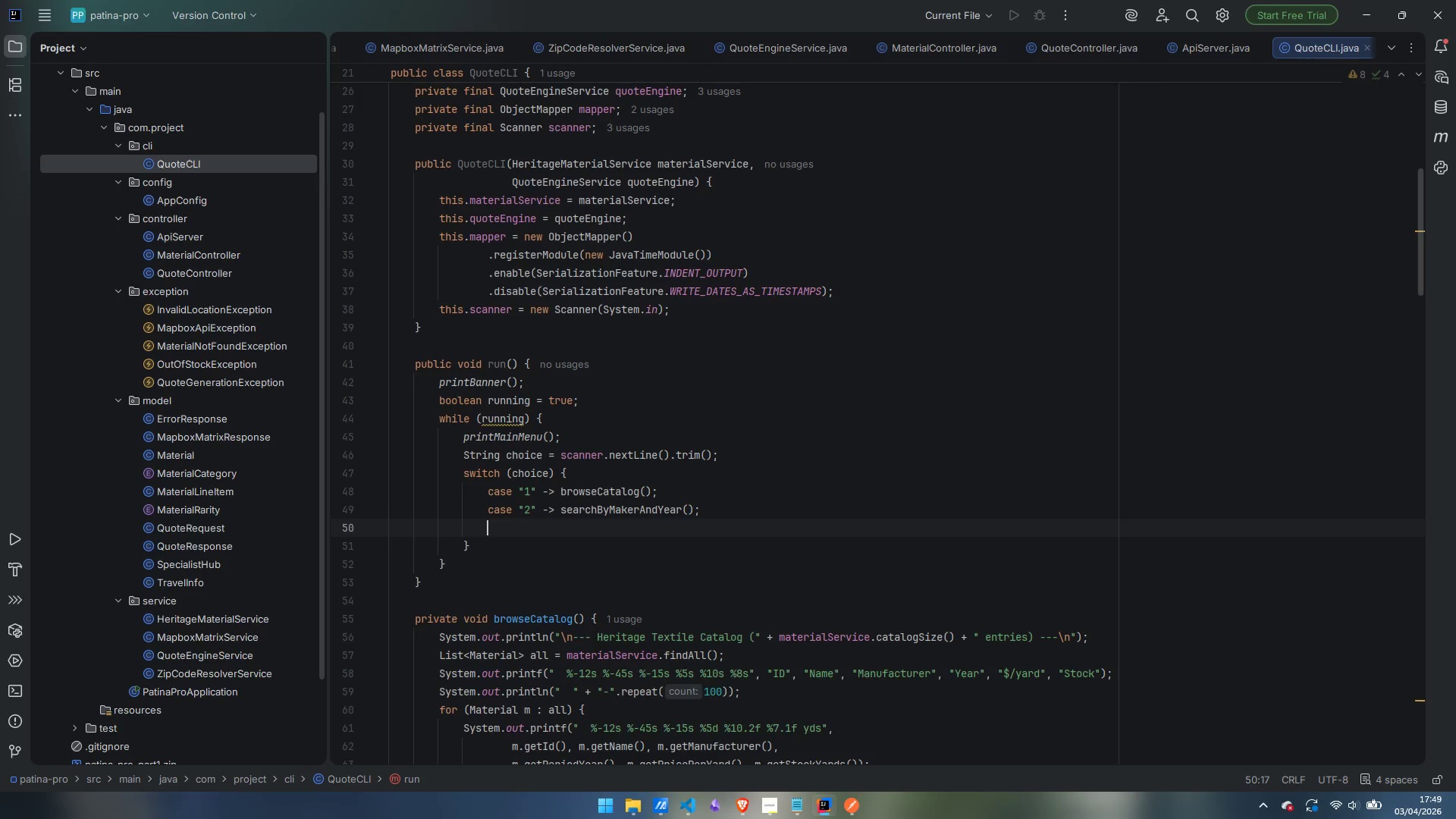 
type(case "3)
 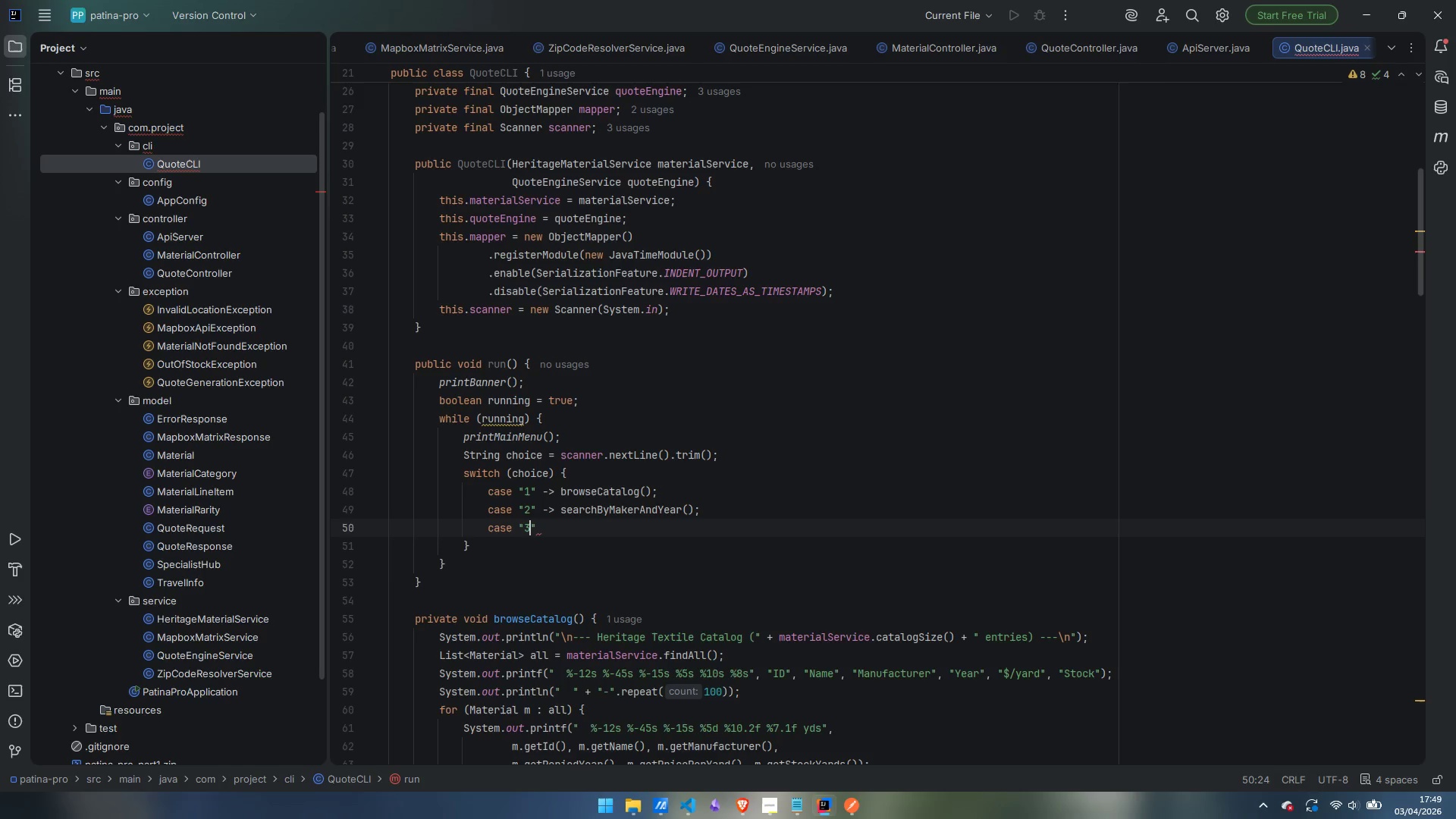 
key(ArrowRight)
 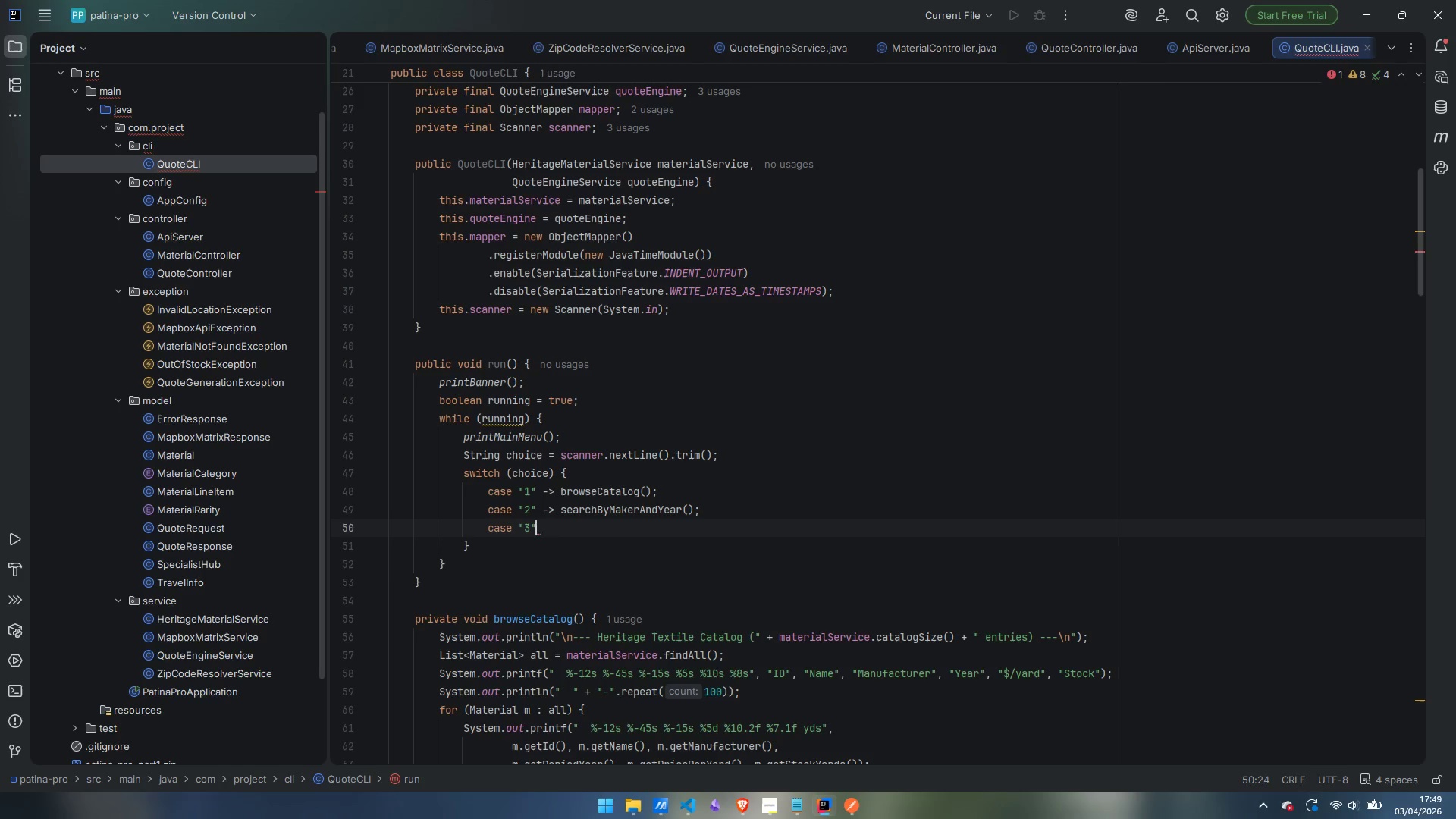 
type( -> generateQuoteFlow)
 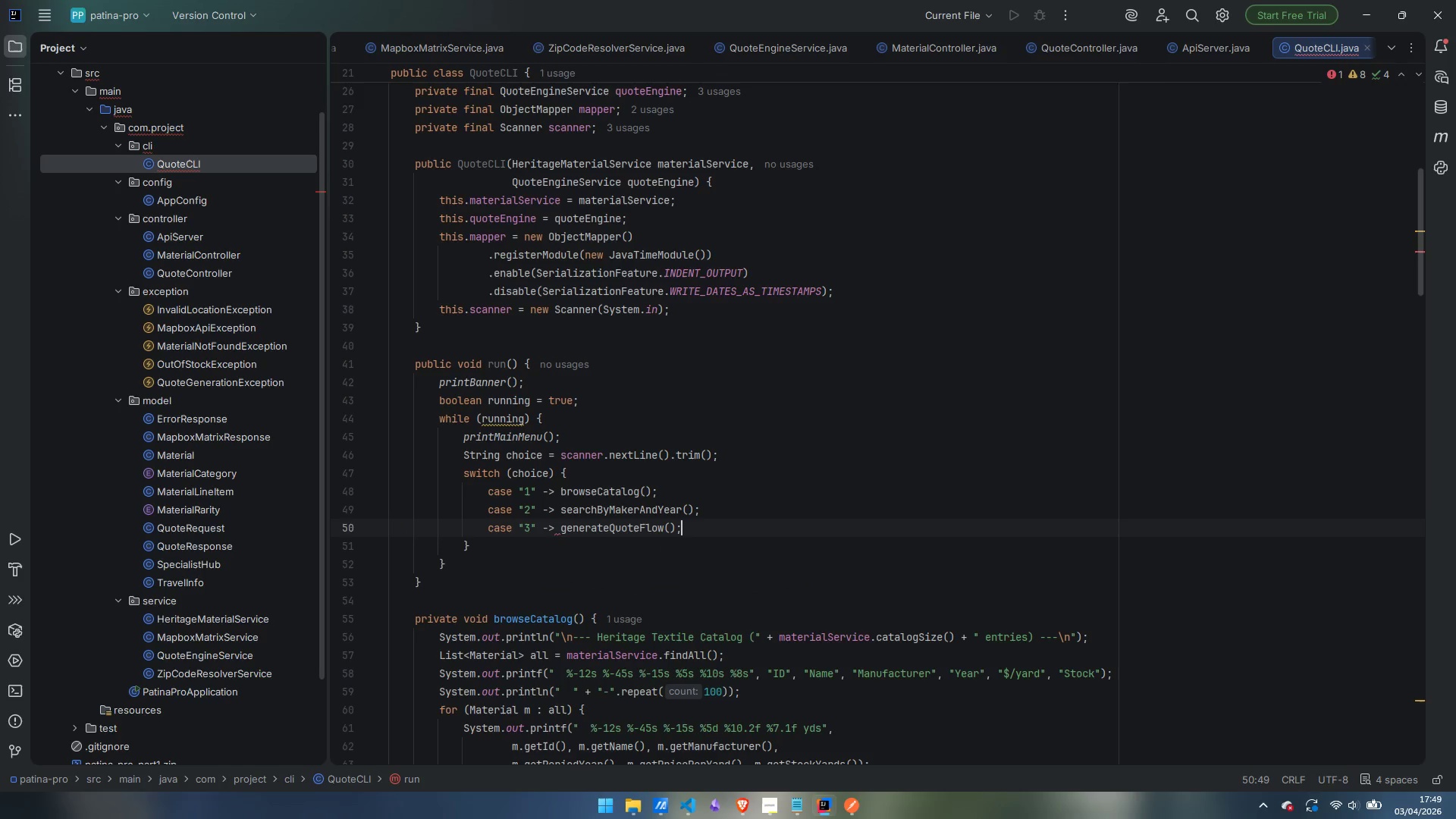 
 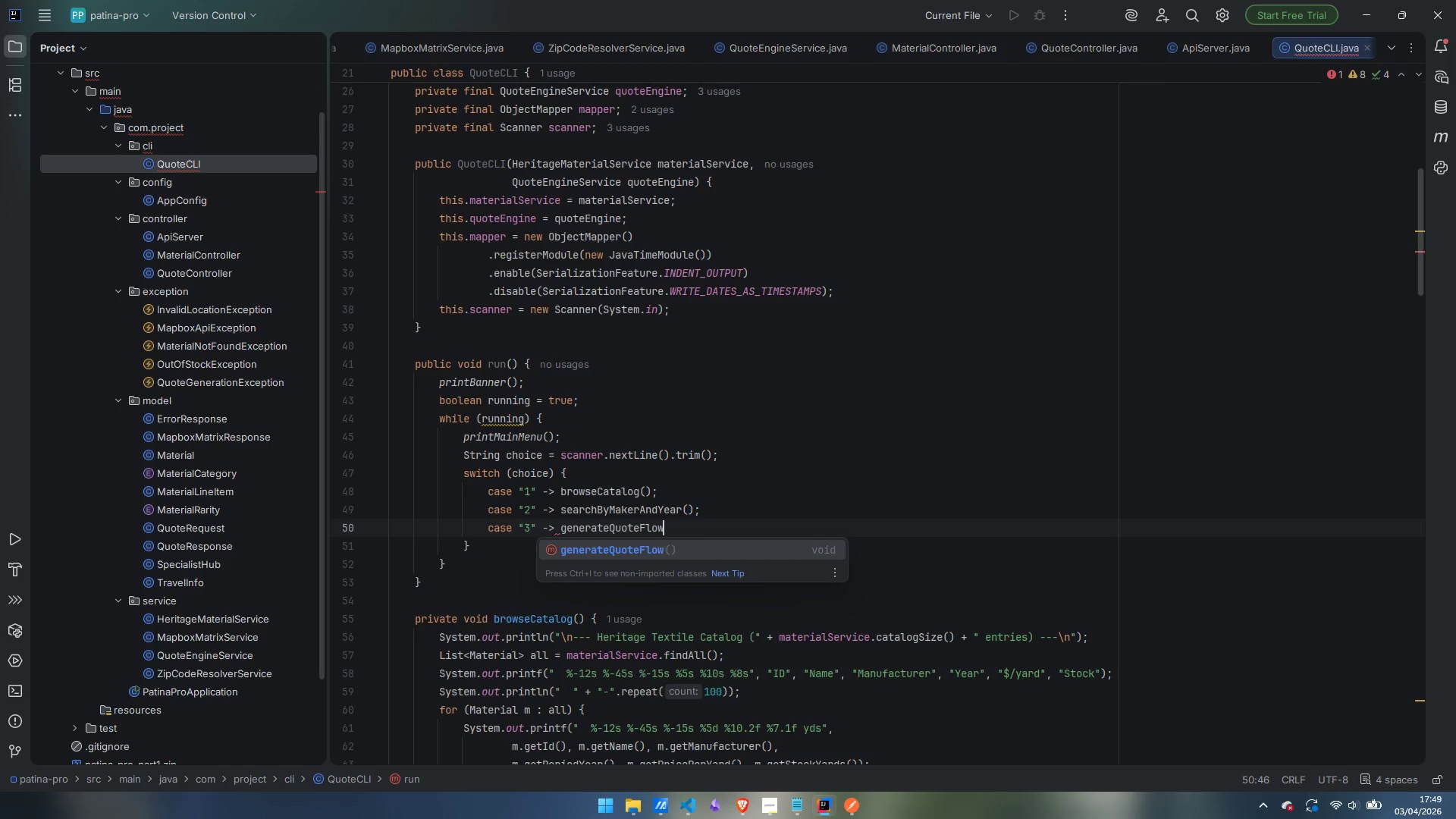 
key(Enter)
 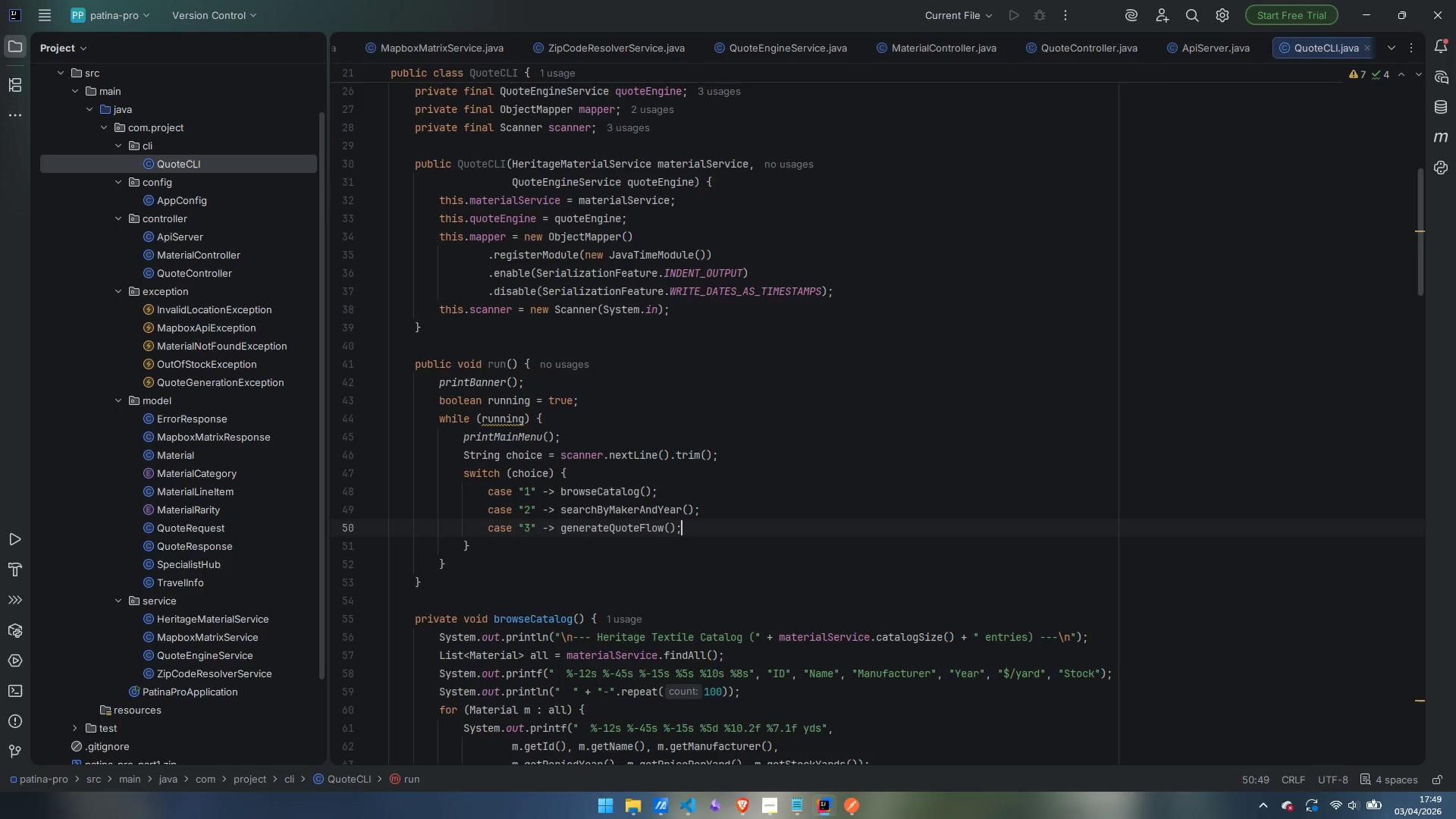 
key(Enter)
 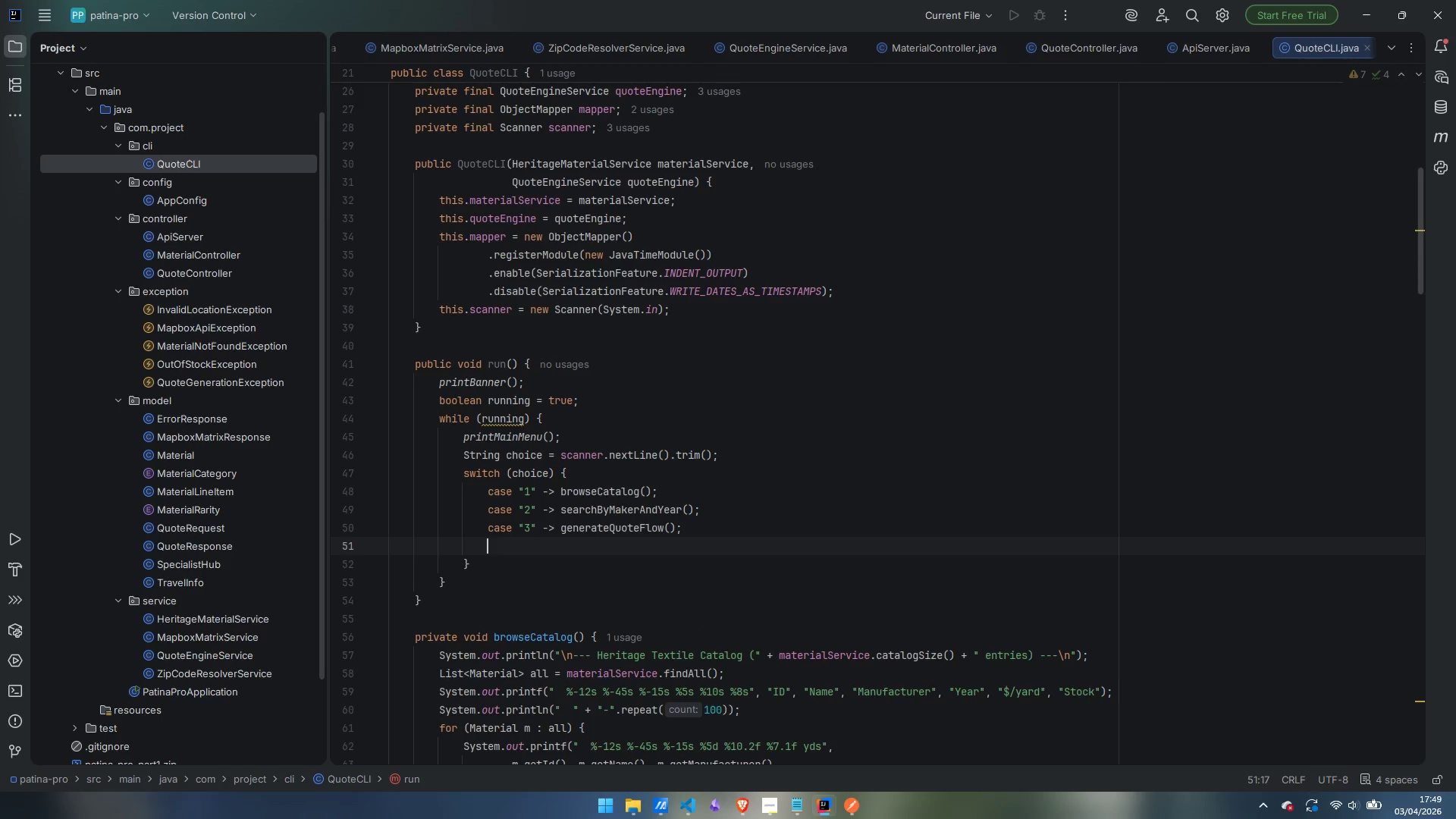 
type(case "4)
 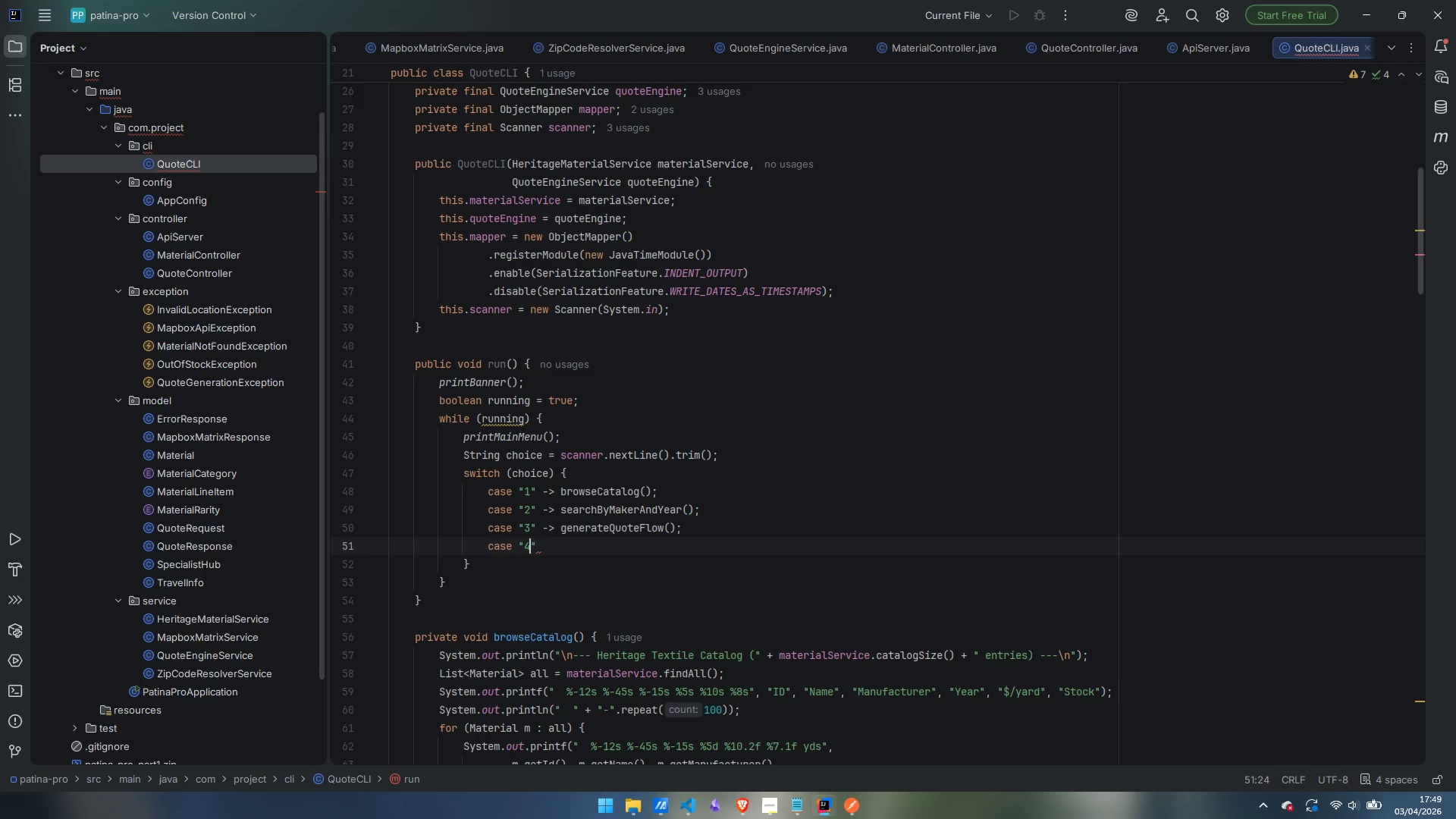 
key(ArrowRight)
 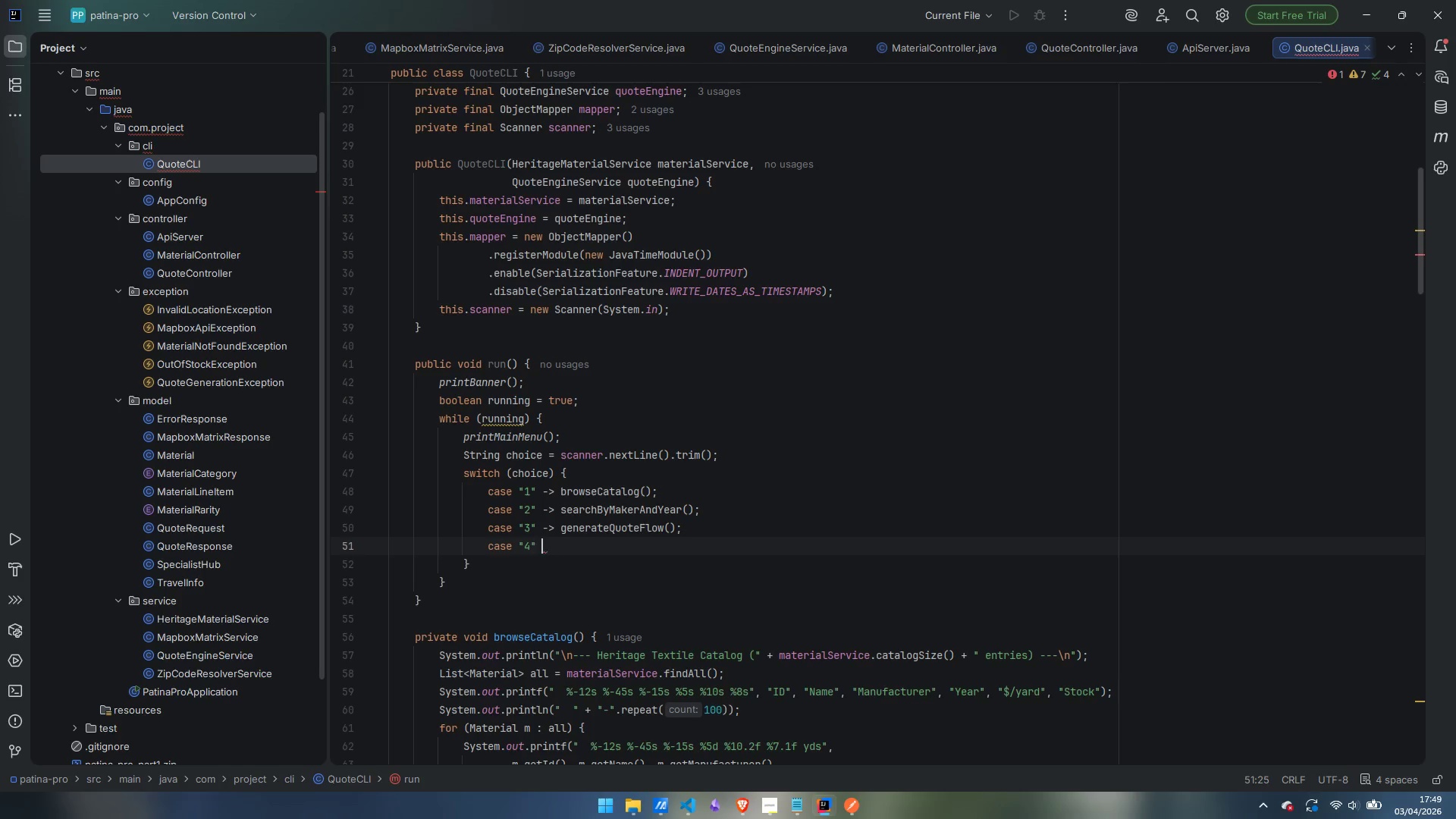 
type( -> De)
key(Backspace)
key(Backspace)
type(demonstrac)
key(Backspace)
type(teScenartio)
key(Backspace)
key(Backspace)
key(Backspace)
type(ios)
 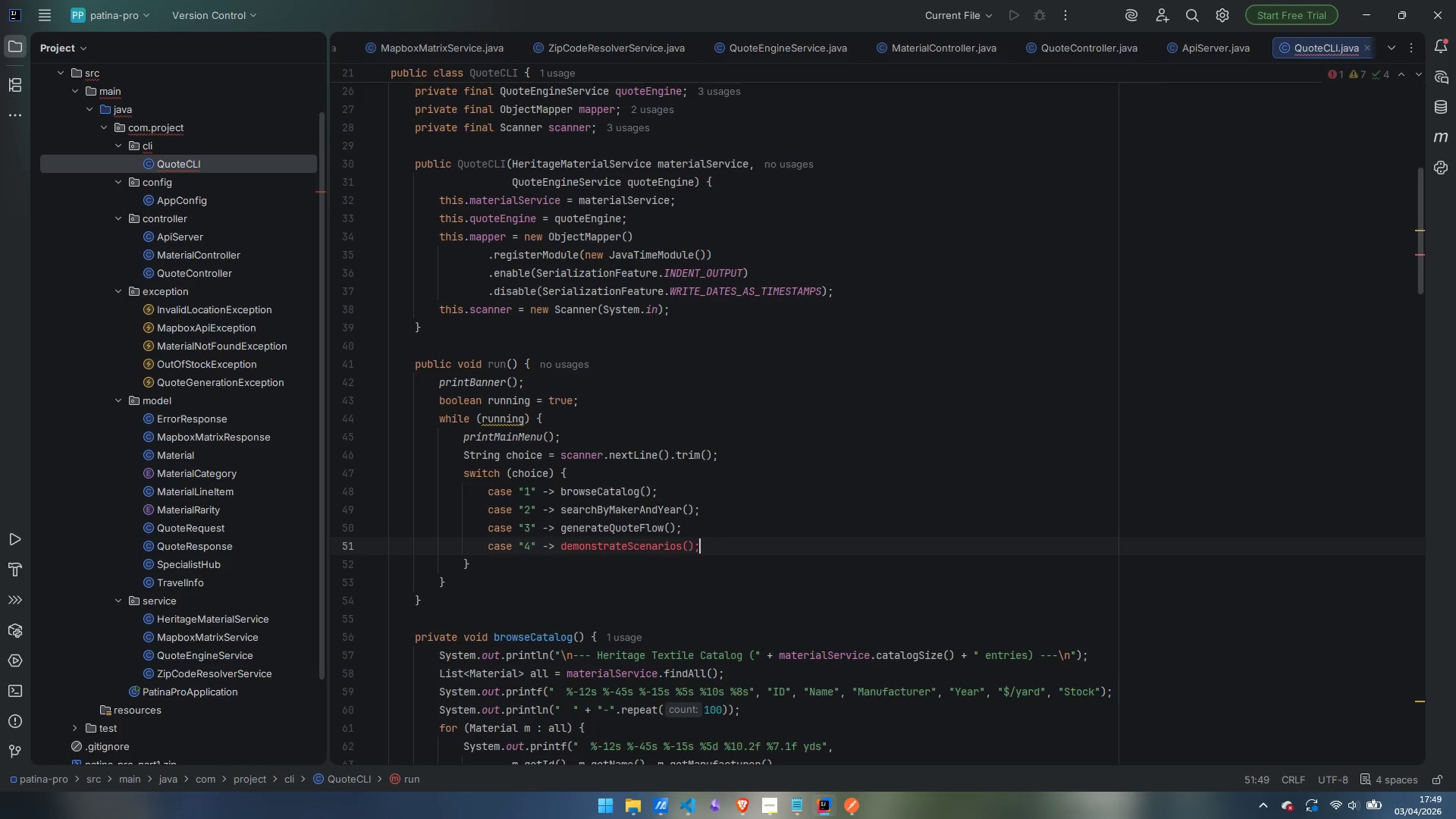 
 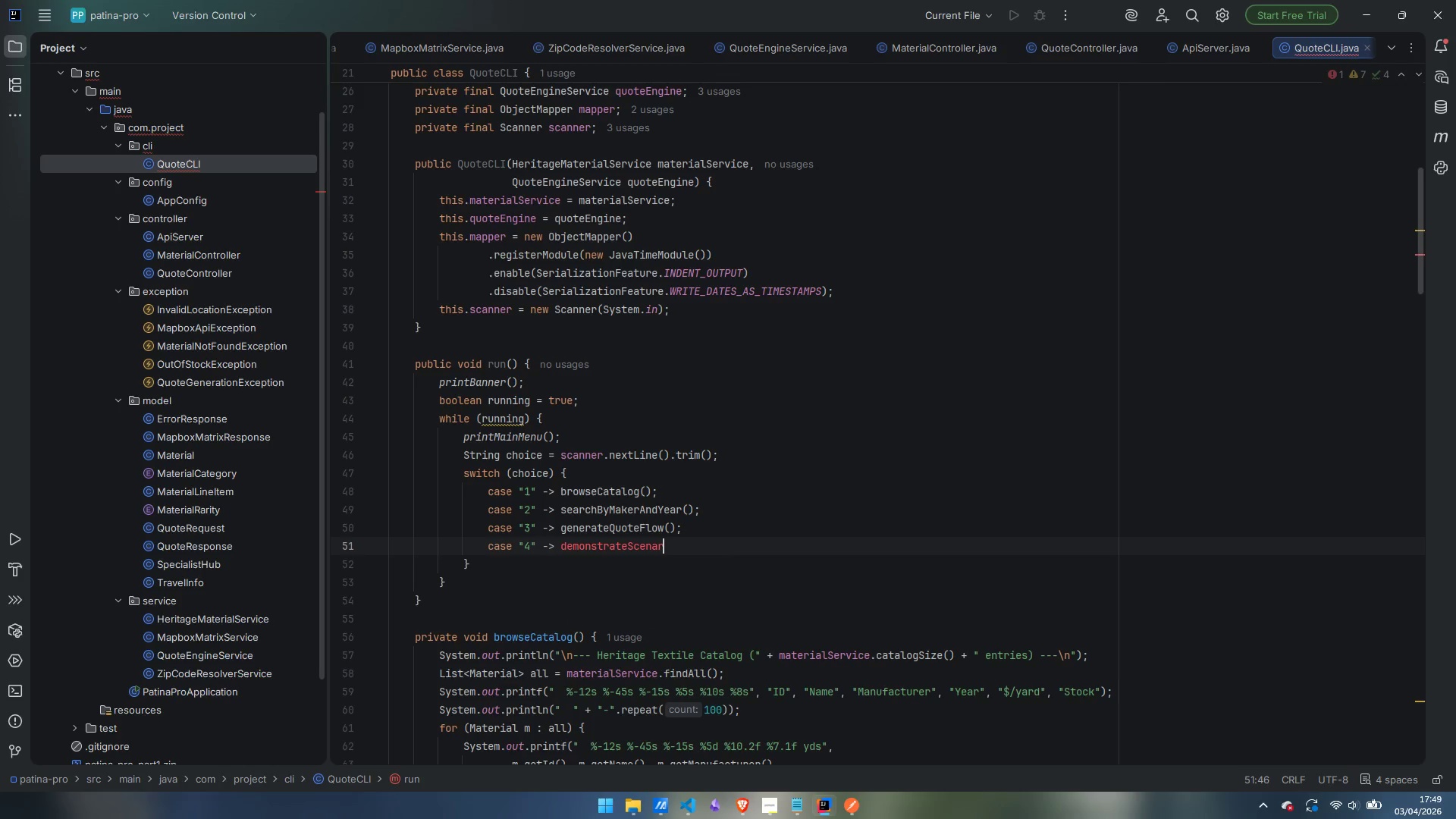 
key(Enter)
 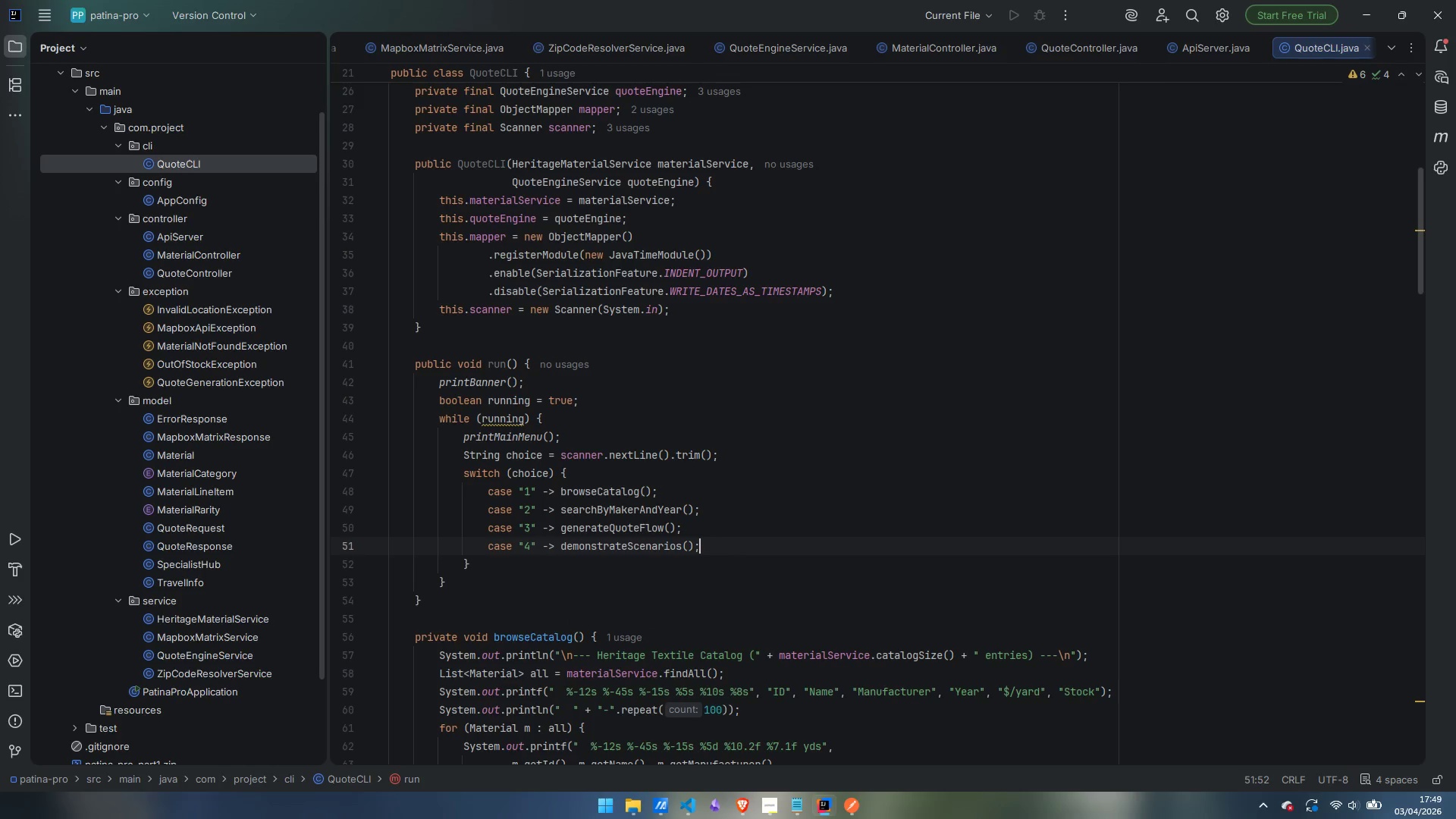 
key(Enter)
 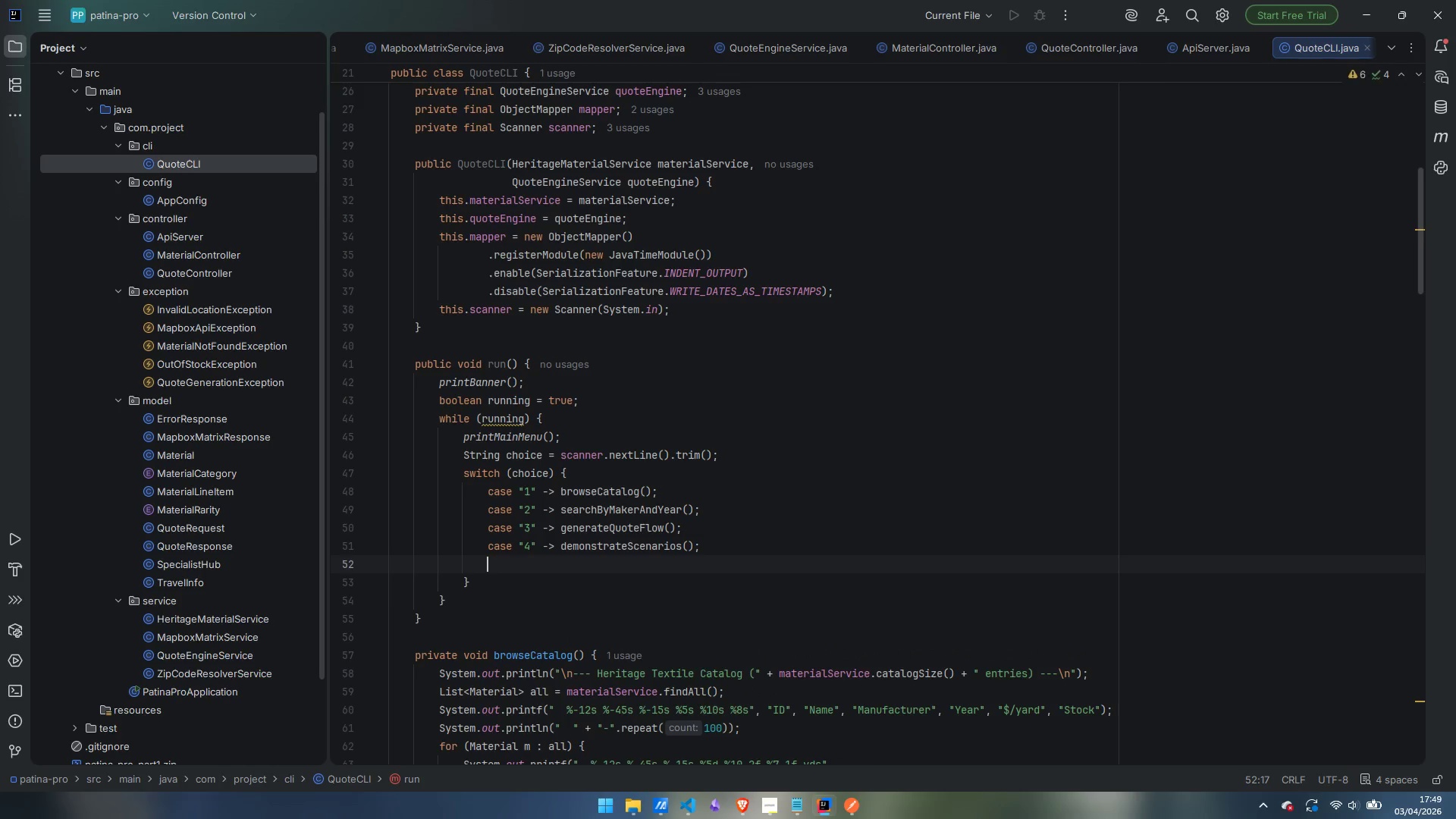 
type(casr)
key(Backspace)
type(e "0)
 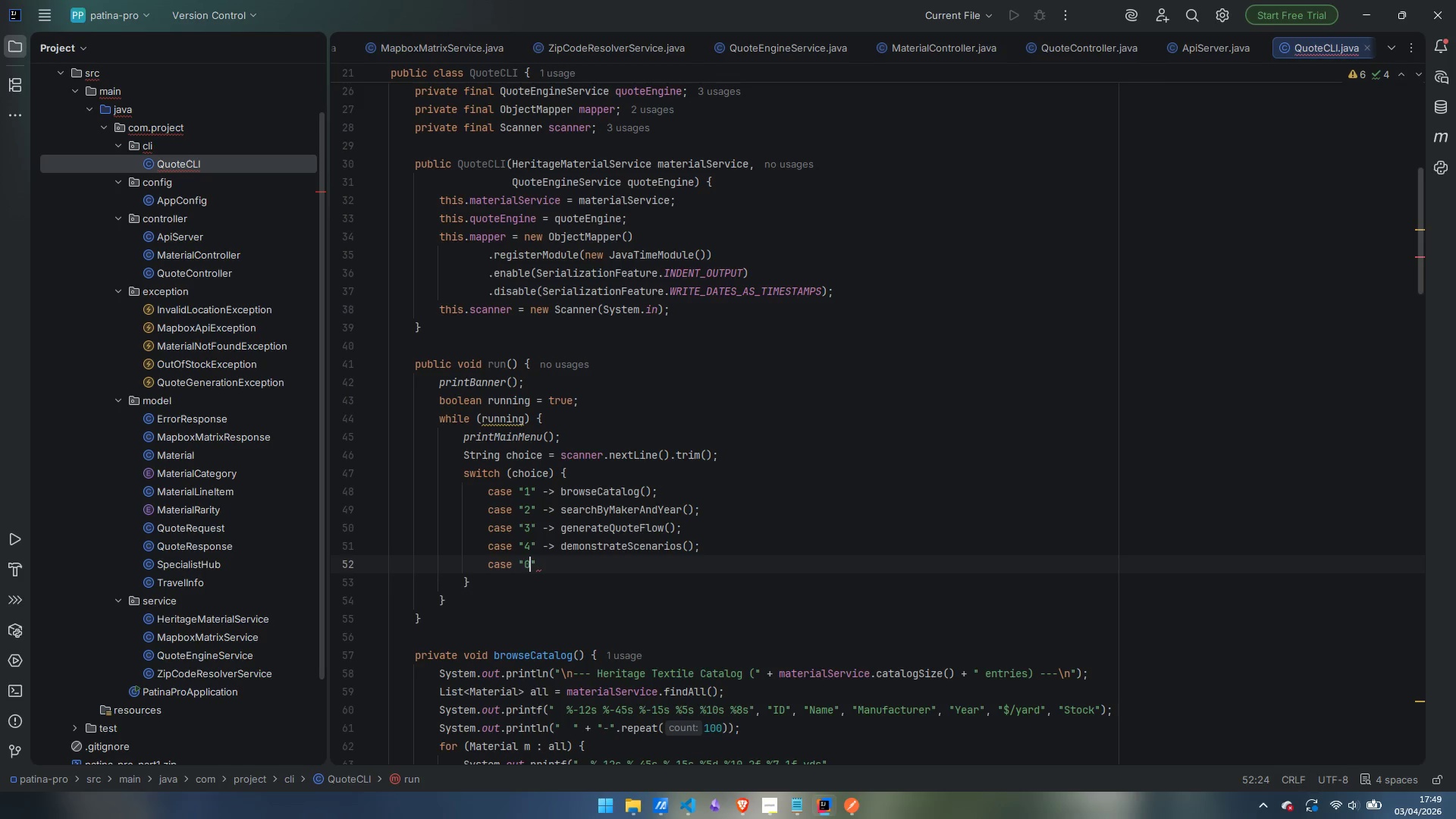 
key(ArrowRight)
 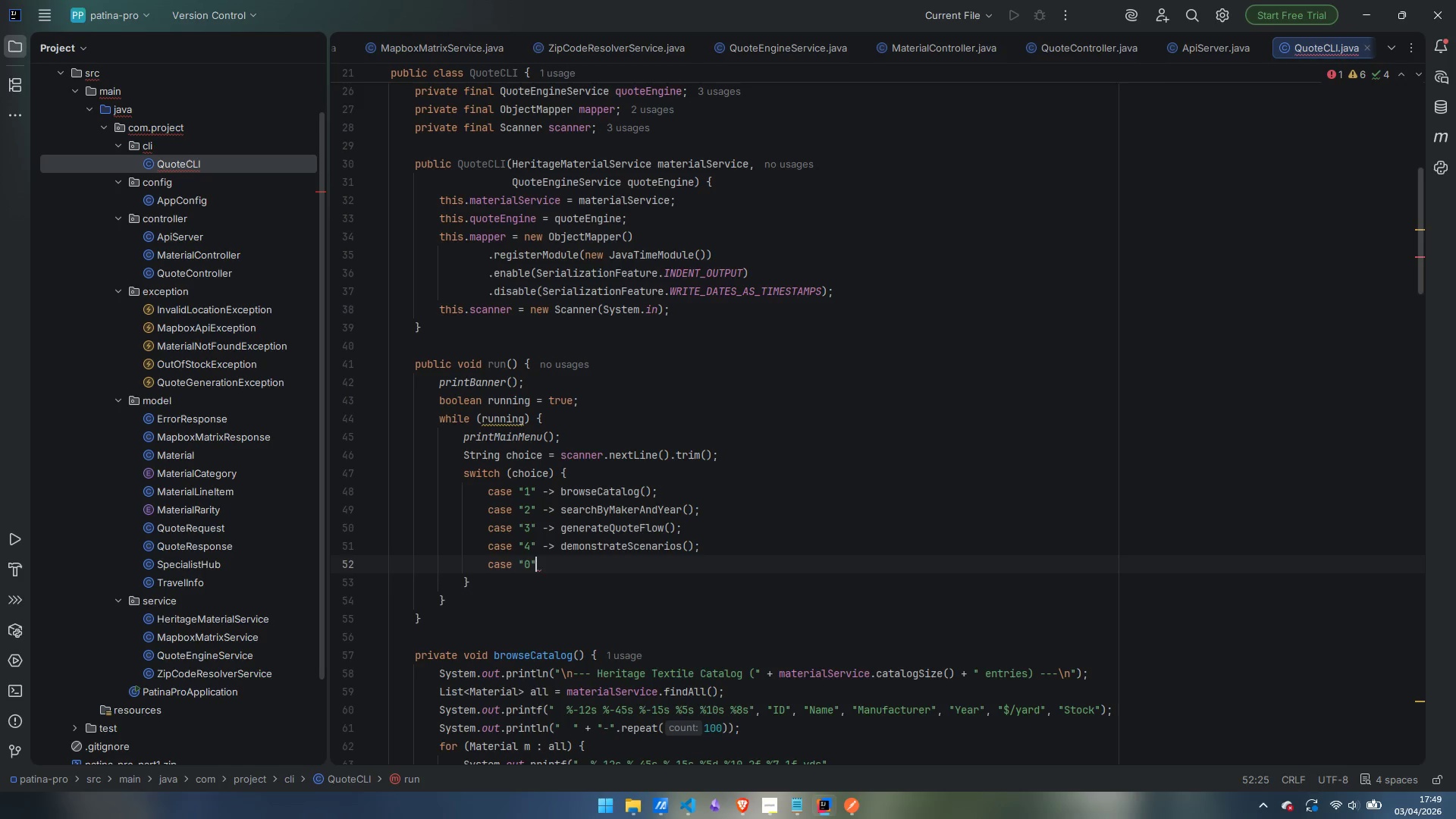 
type( -> running = false')
key(Backspace)
type(;)
 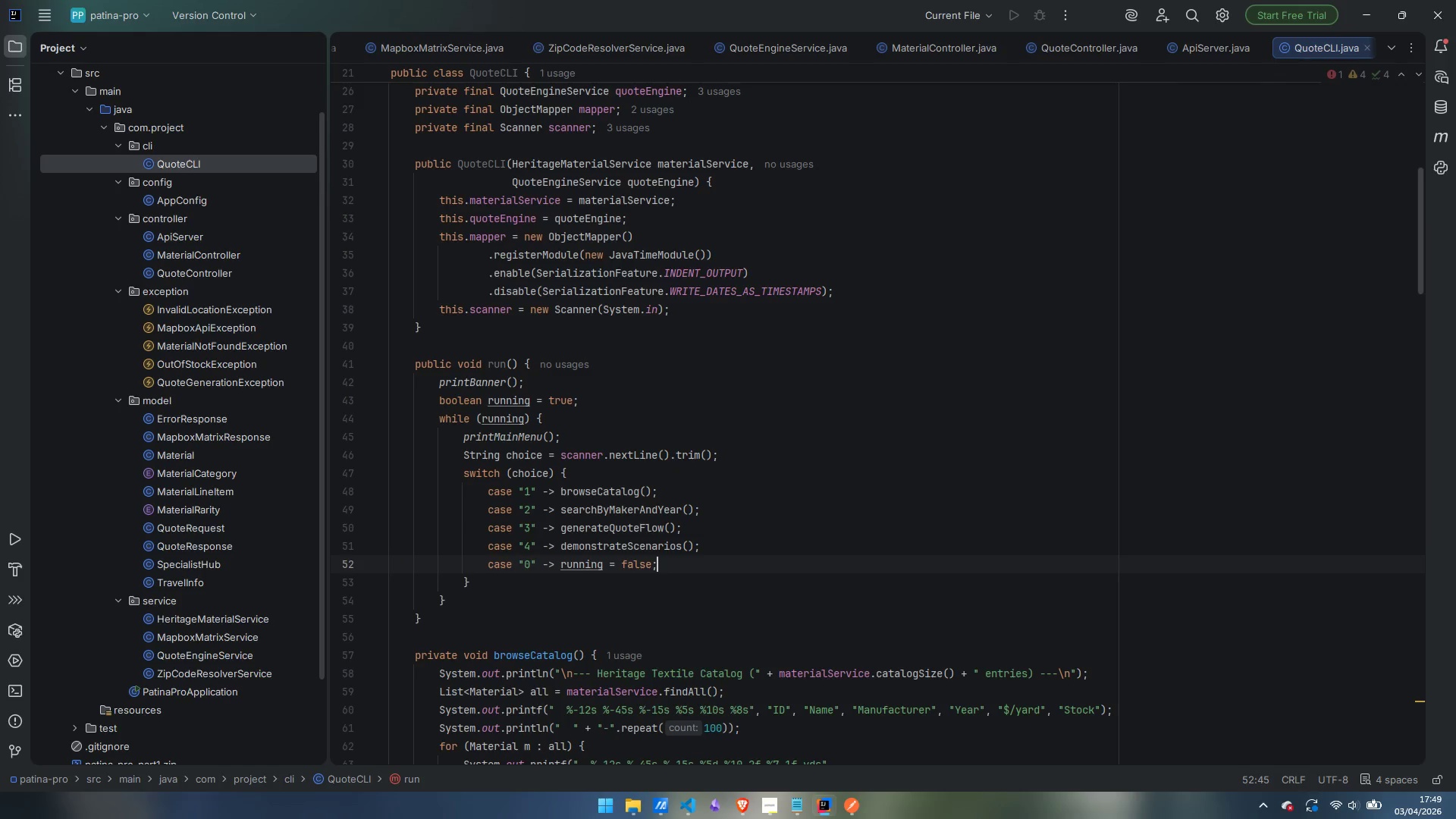 
key(Enter)
 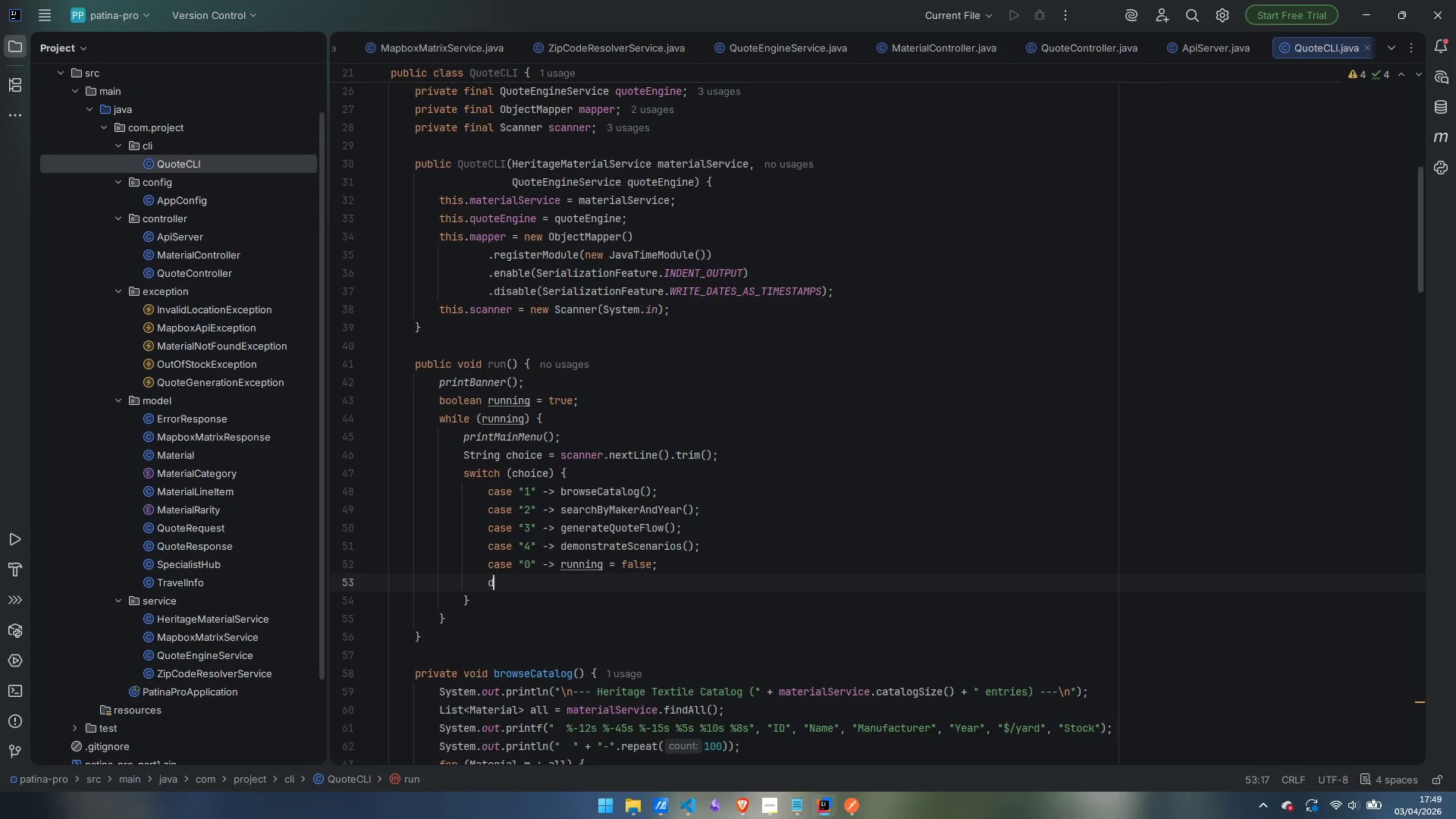 
type(default -> sout)
key(Tab)
type("Unknown option. Please enter 0.4.)
 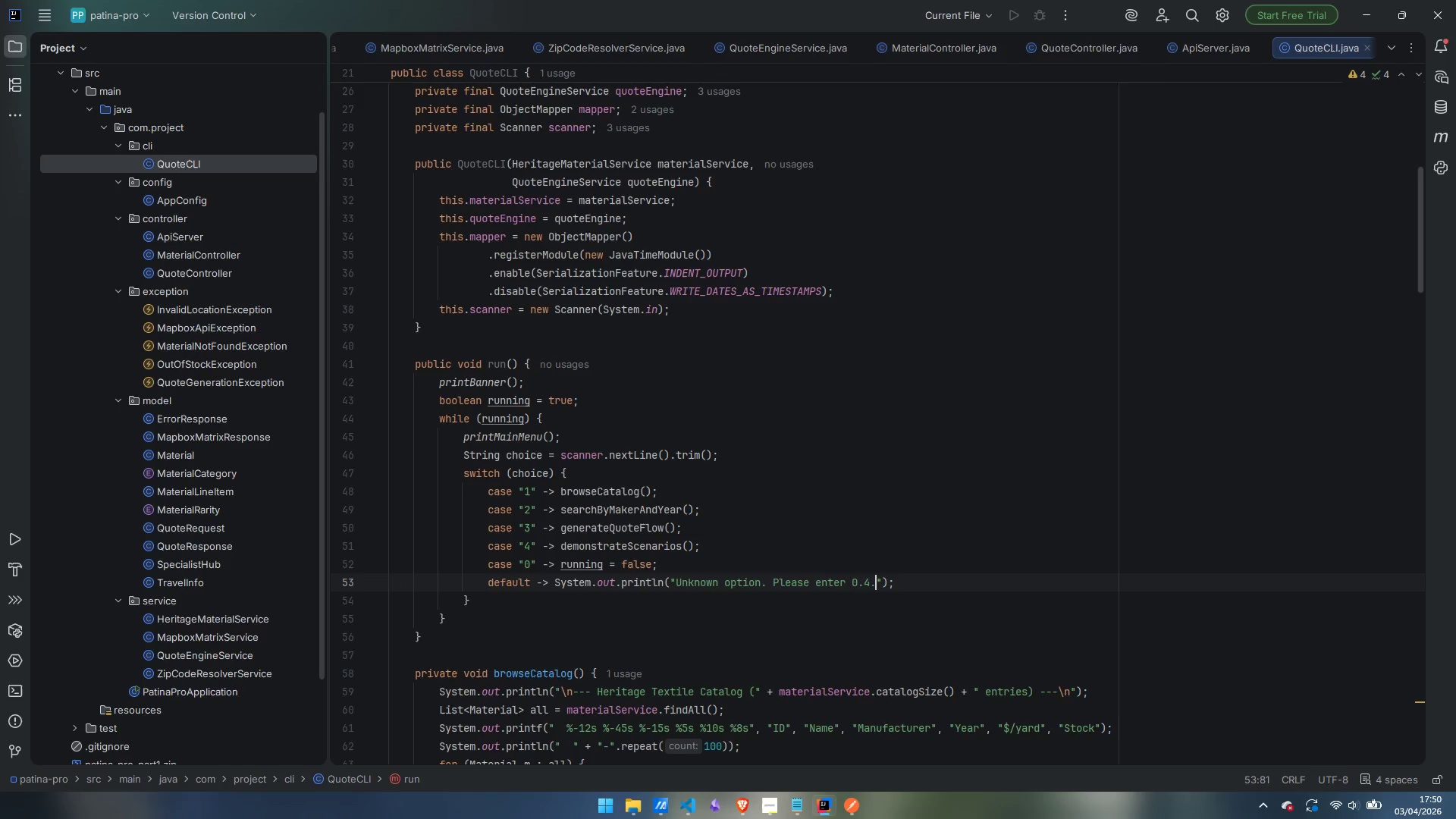 
key(ArrowDown)
 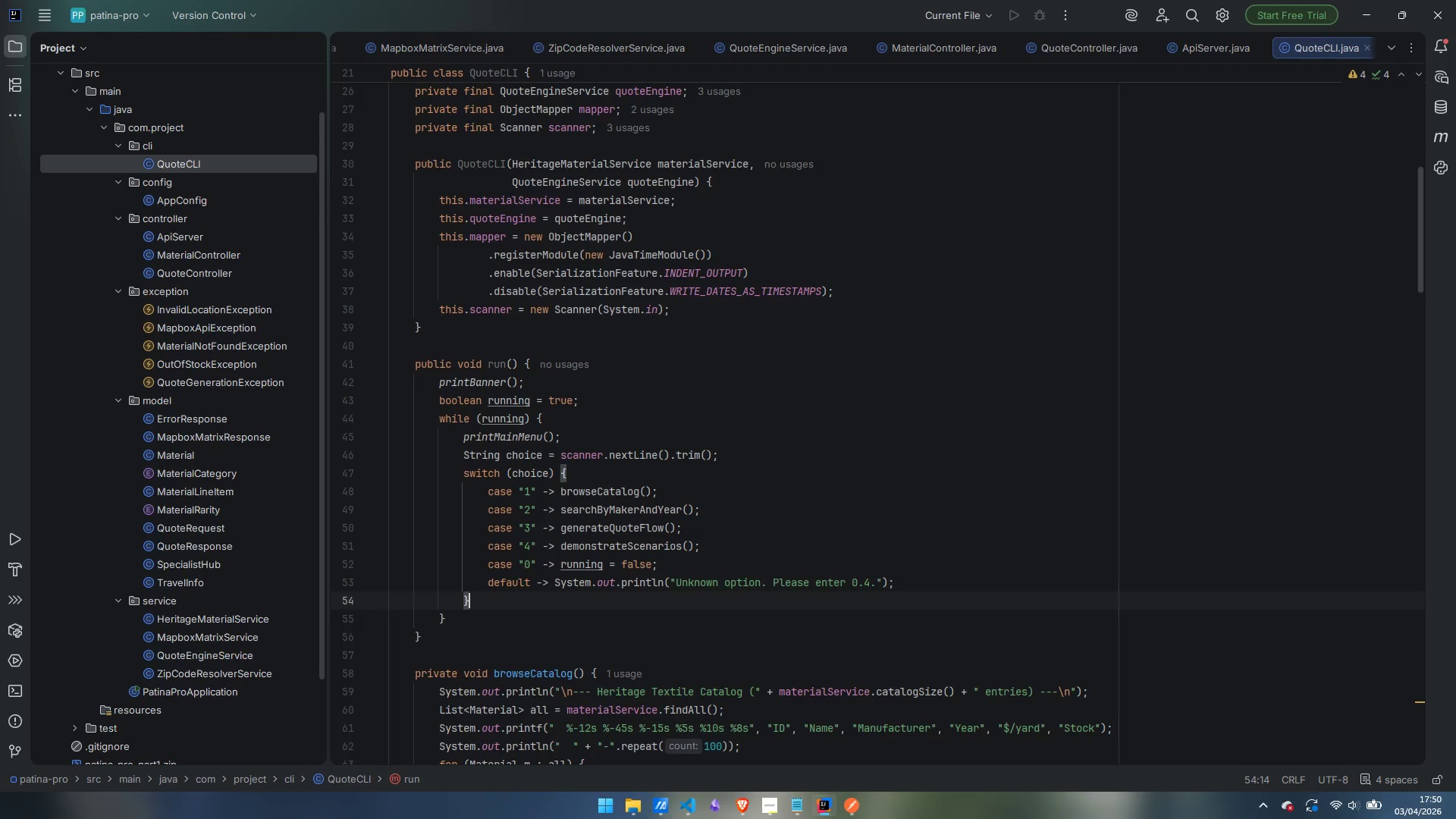 
key(ArrowDown)
 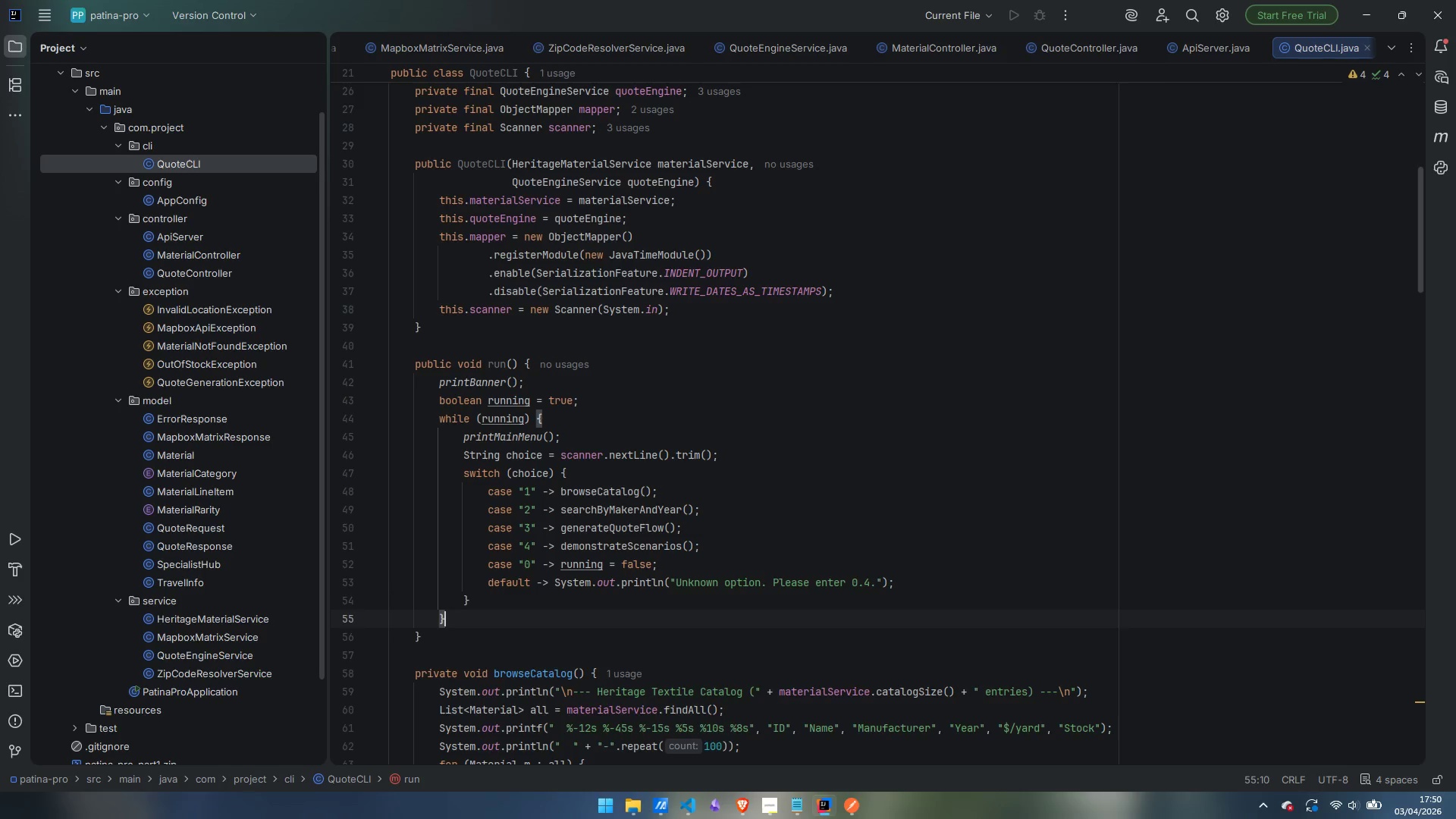 
key(Enter)
 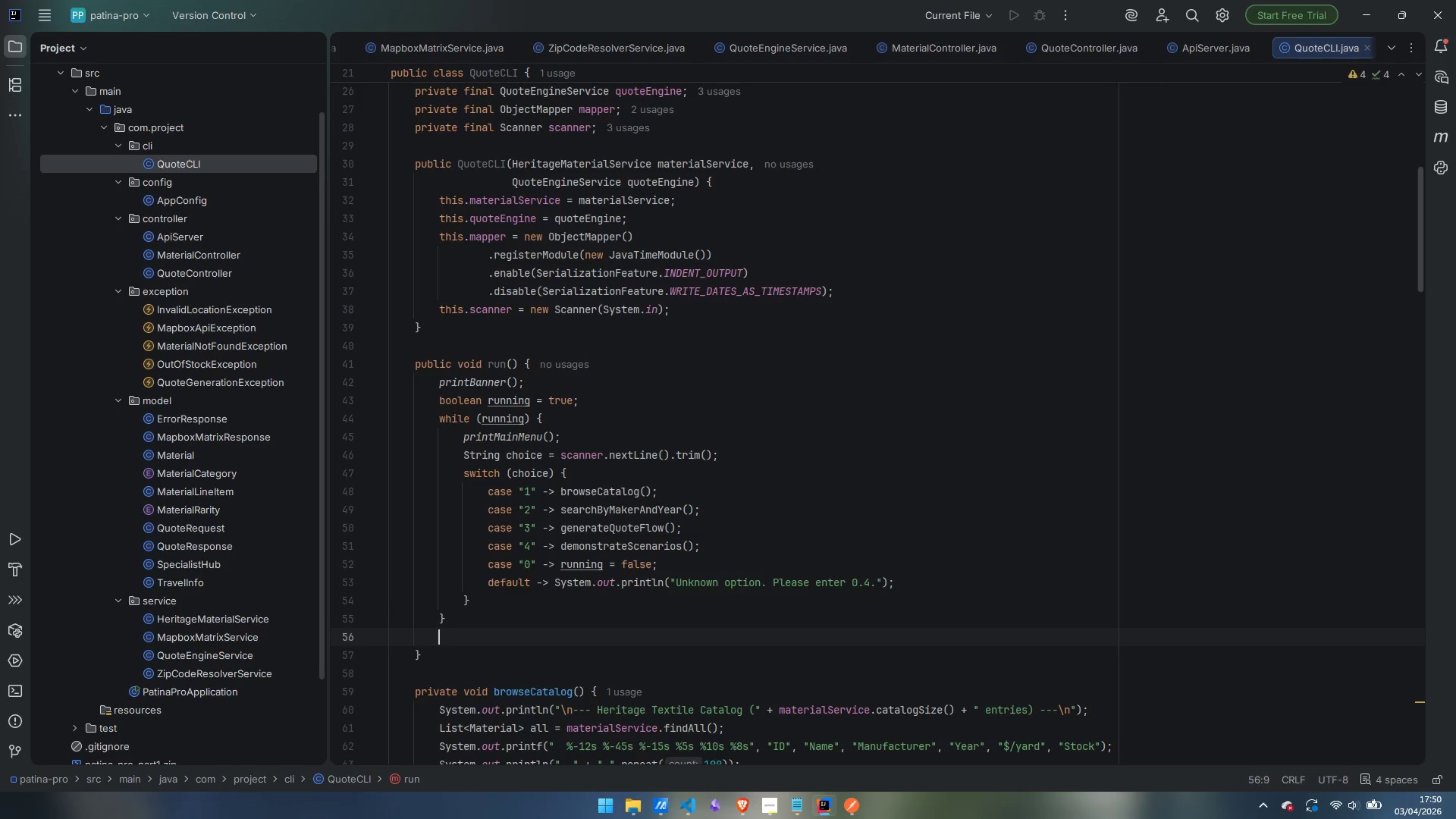 
type(print)
 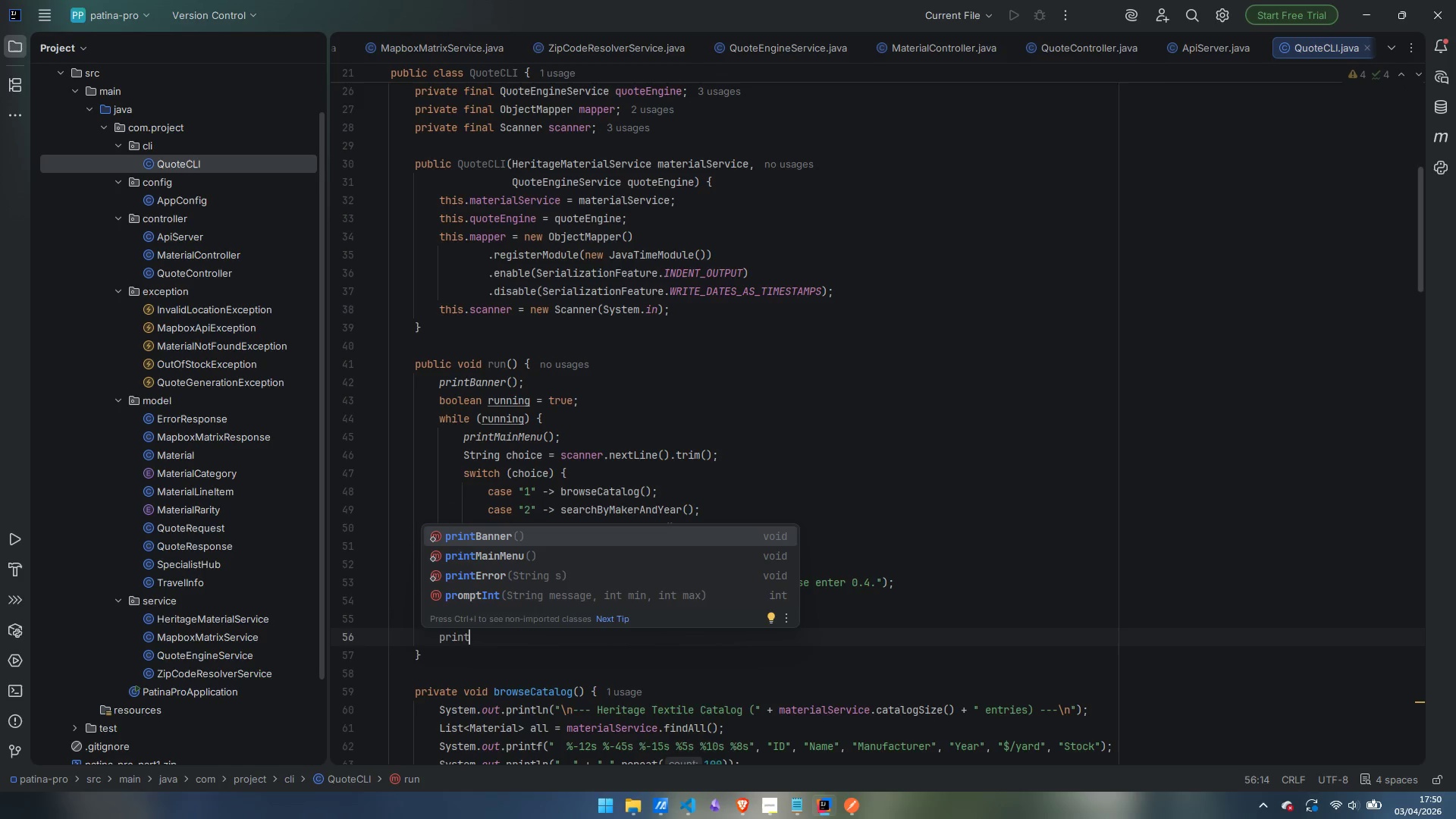 
key(Control+ControlLeft)
 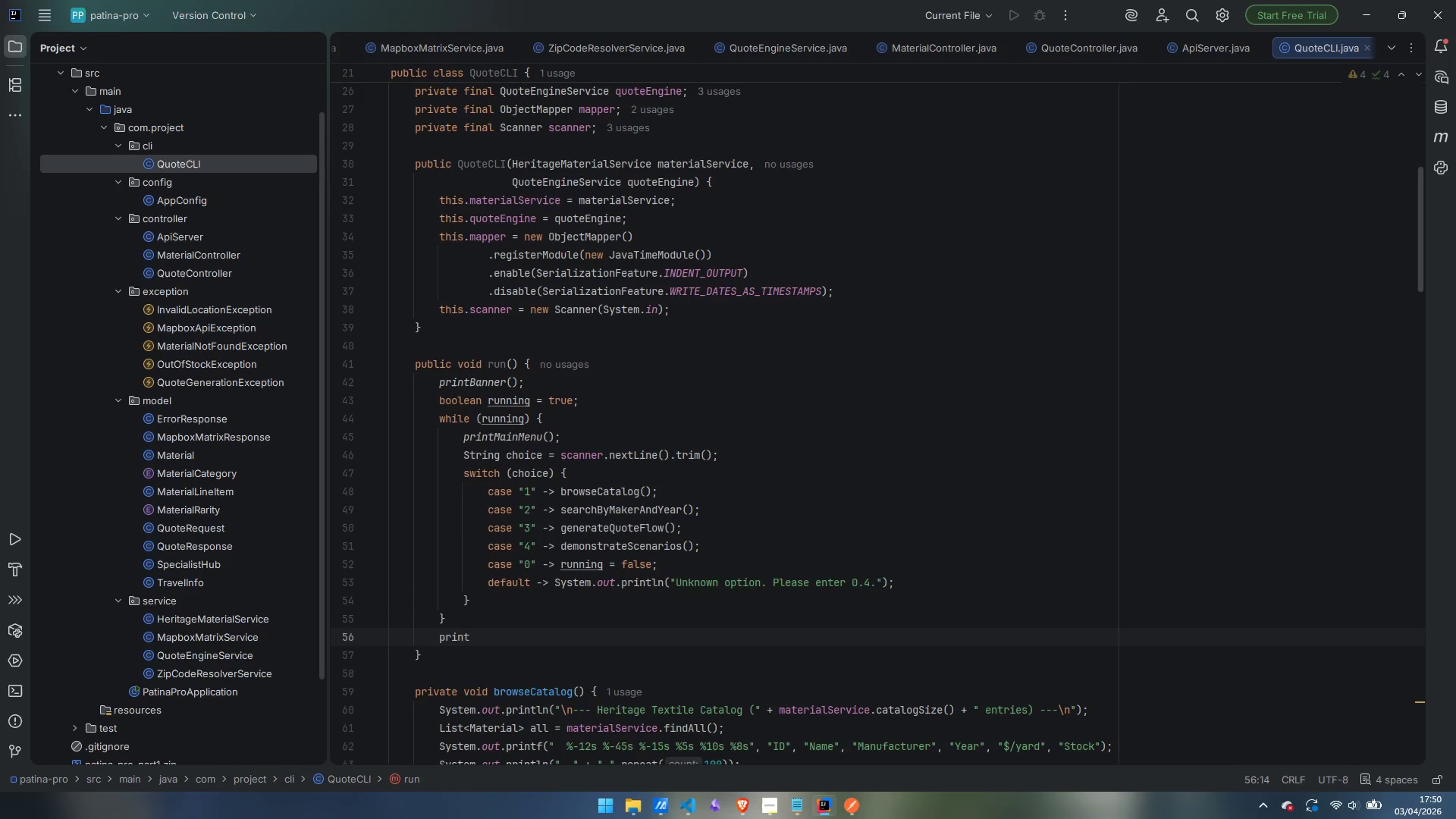 
key(Control+Backspace)
 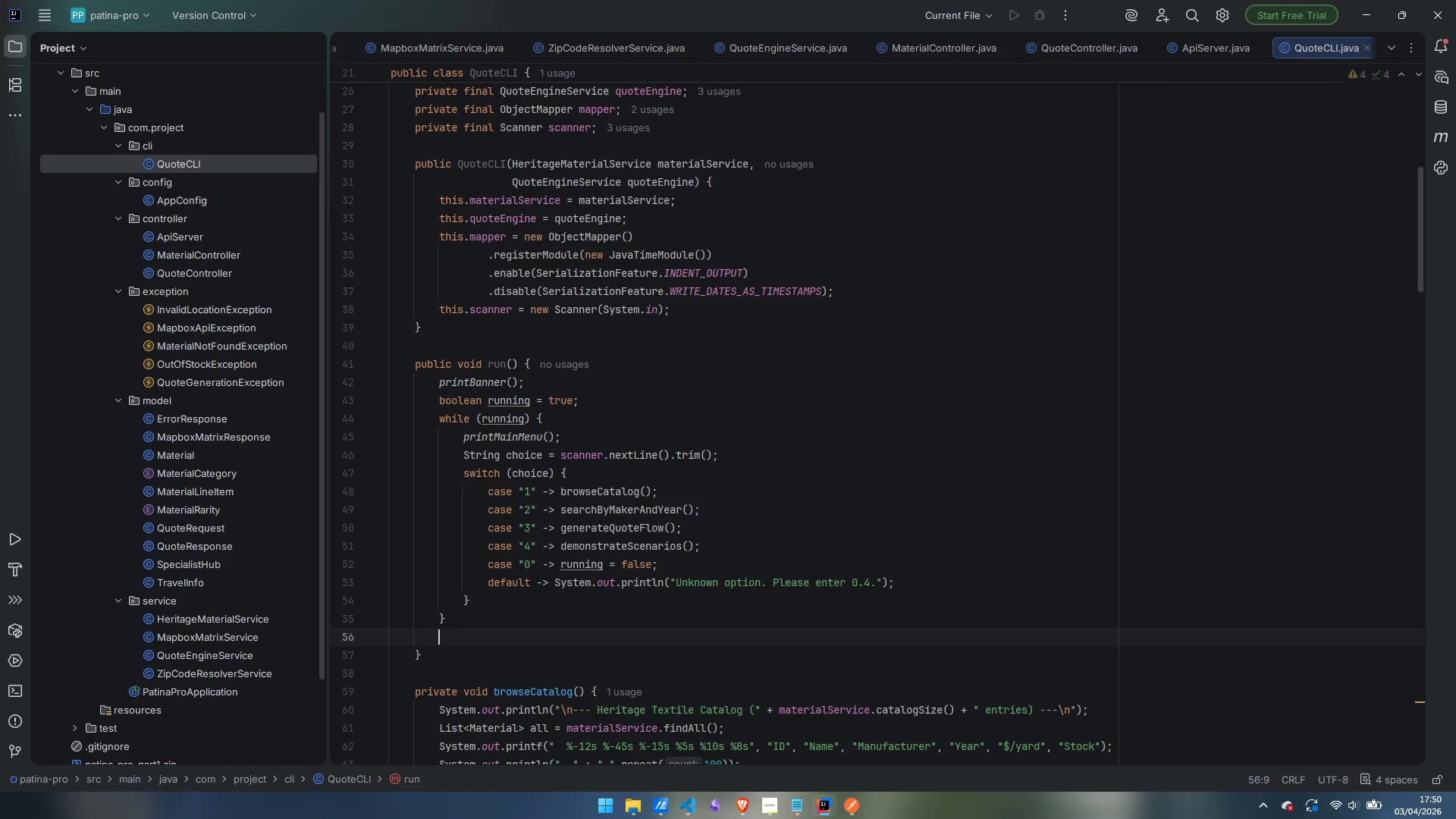 
type(sout)
key(Tab)
type("\nThat)
key(Backspace)
type(nk you for using Par)
key(Backspace)
type(tina Pro.)
 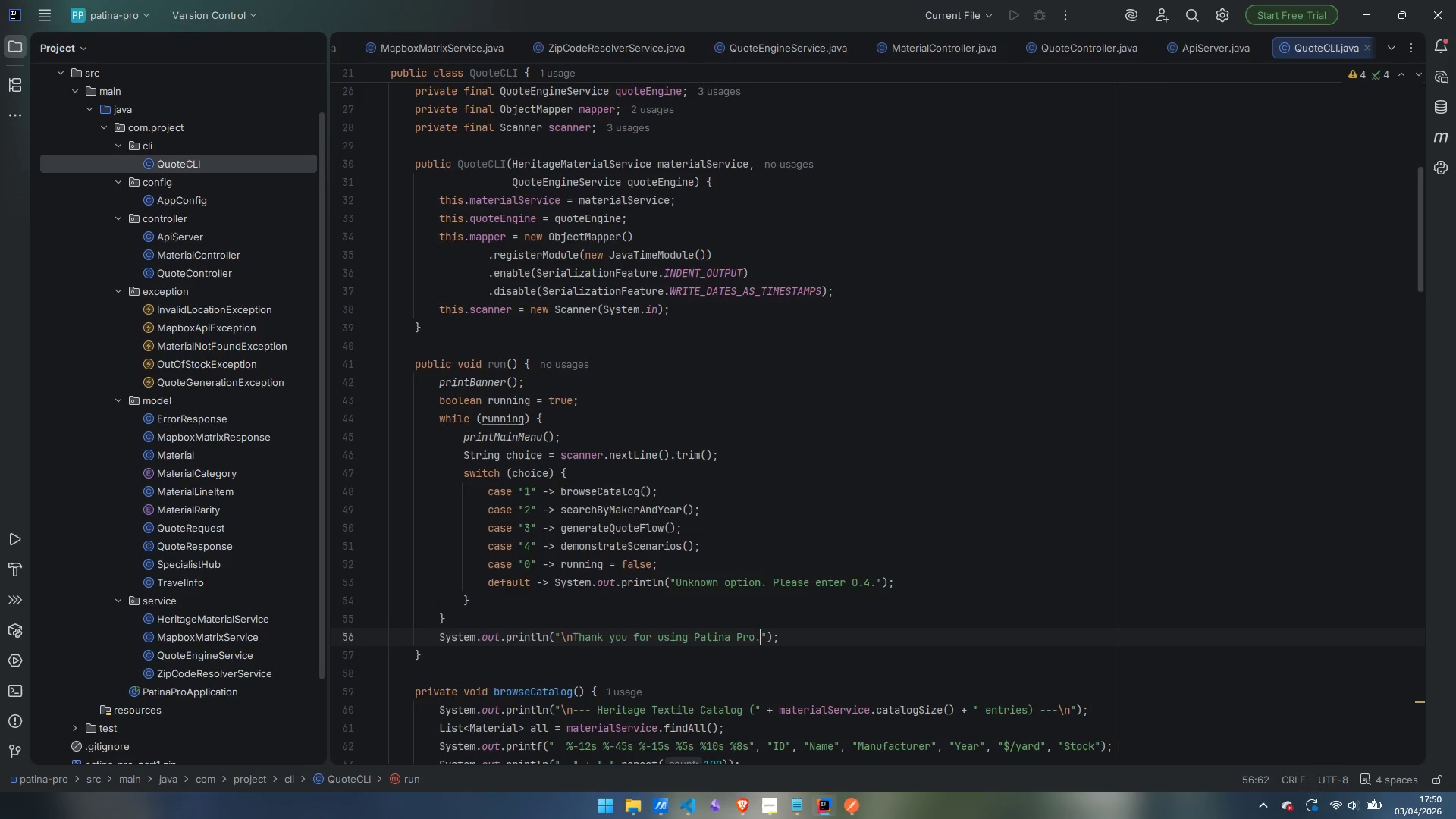 
scroll: coordinate [680, 222], scroll_direction: up, amount: 13.0
 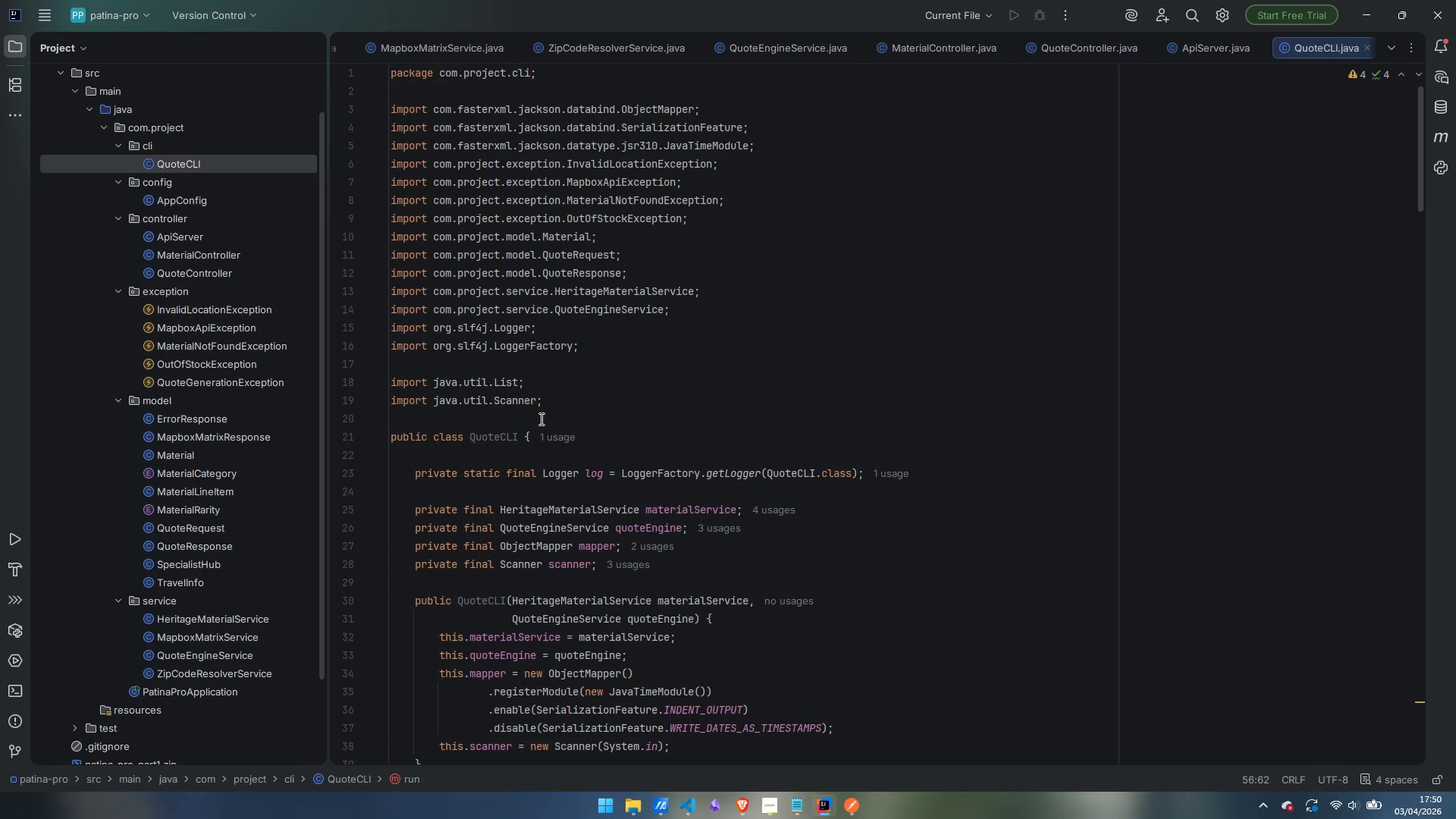 
left_click([532, 422])
 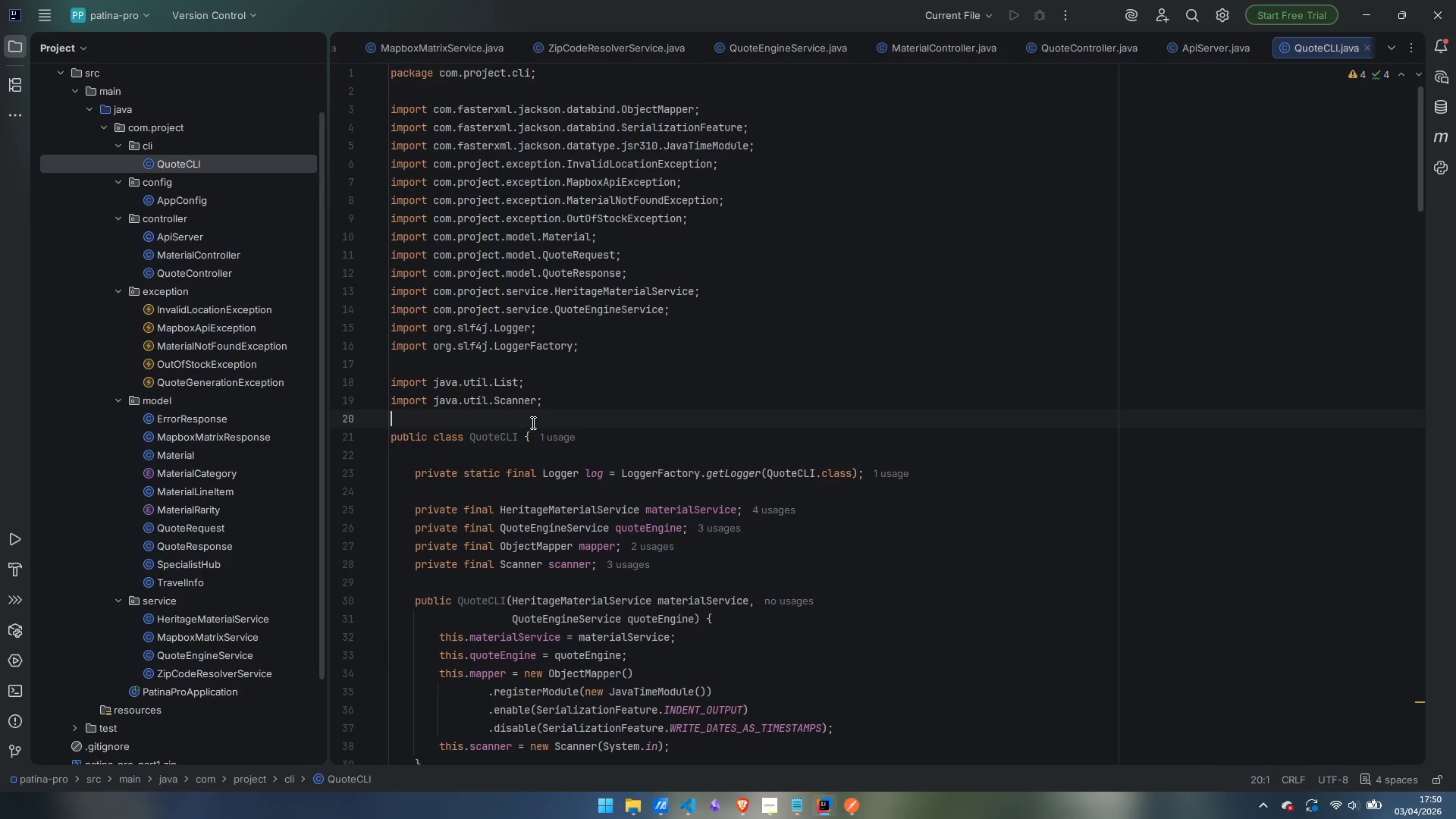 
key(Enter)
 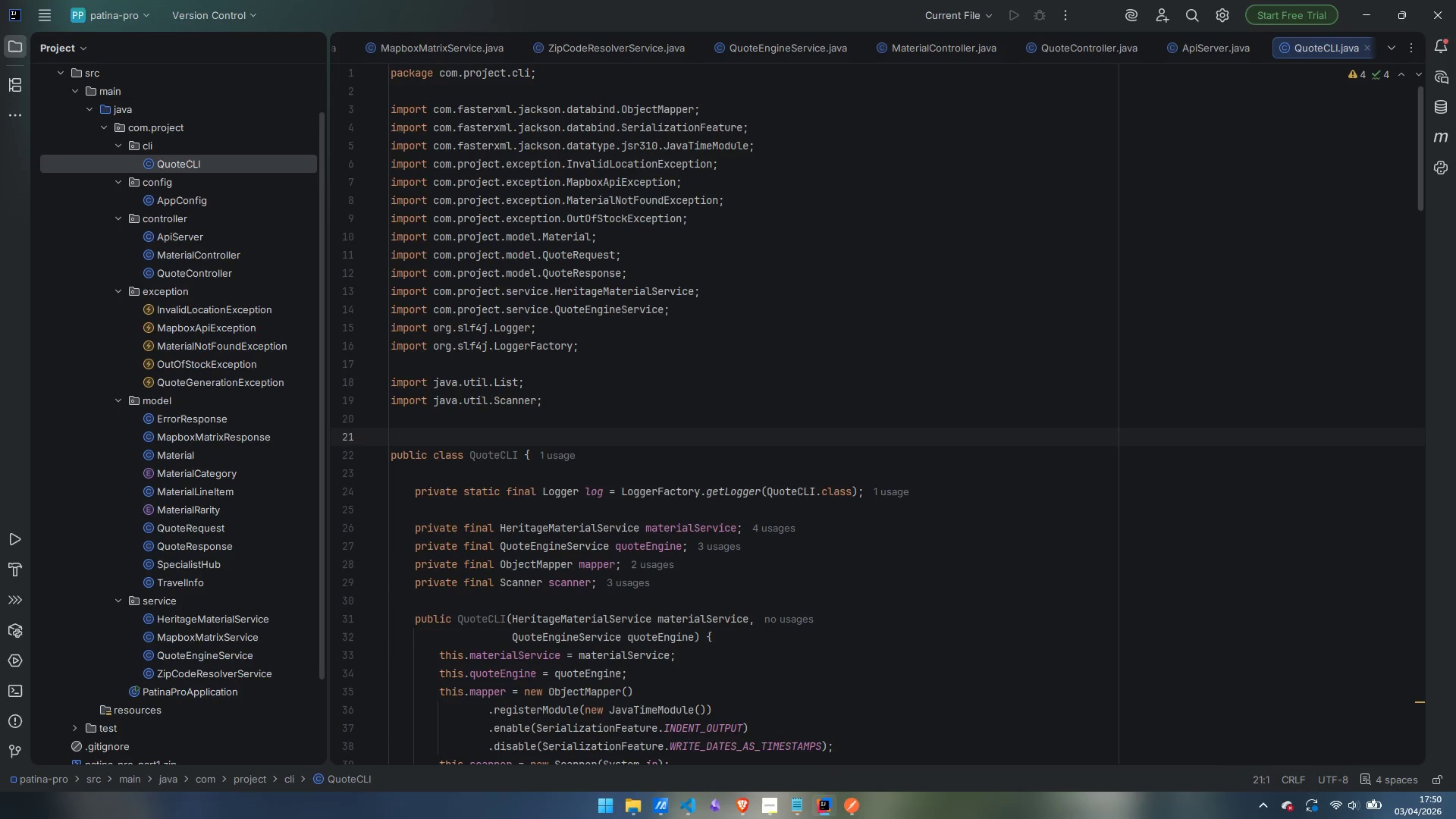 
type(/**)
 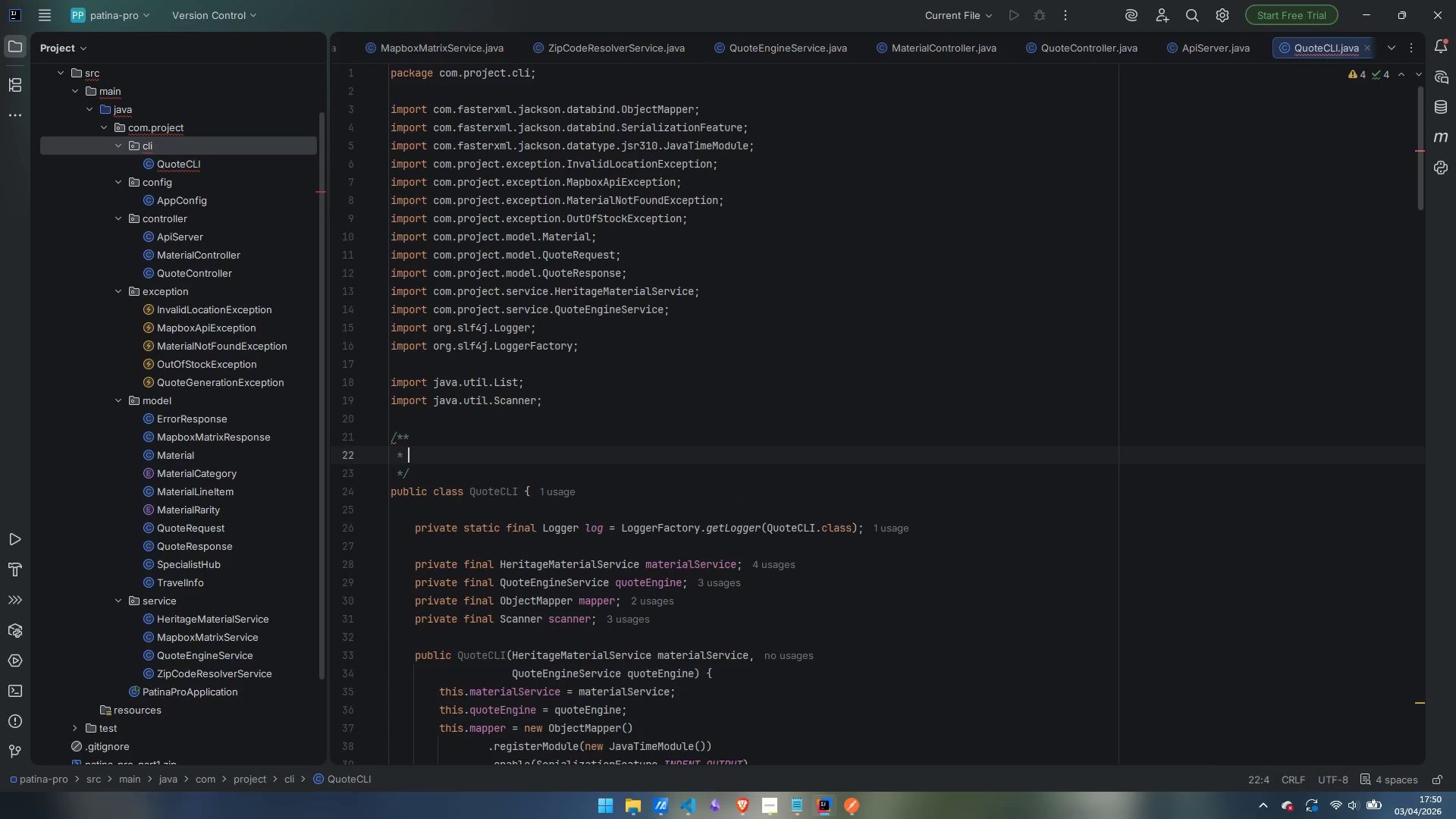 
 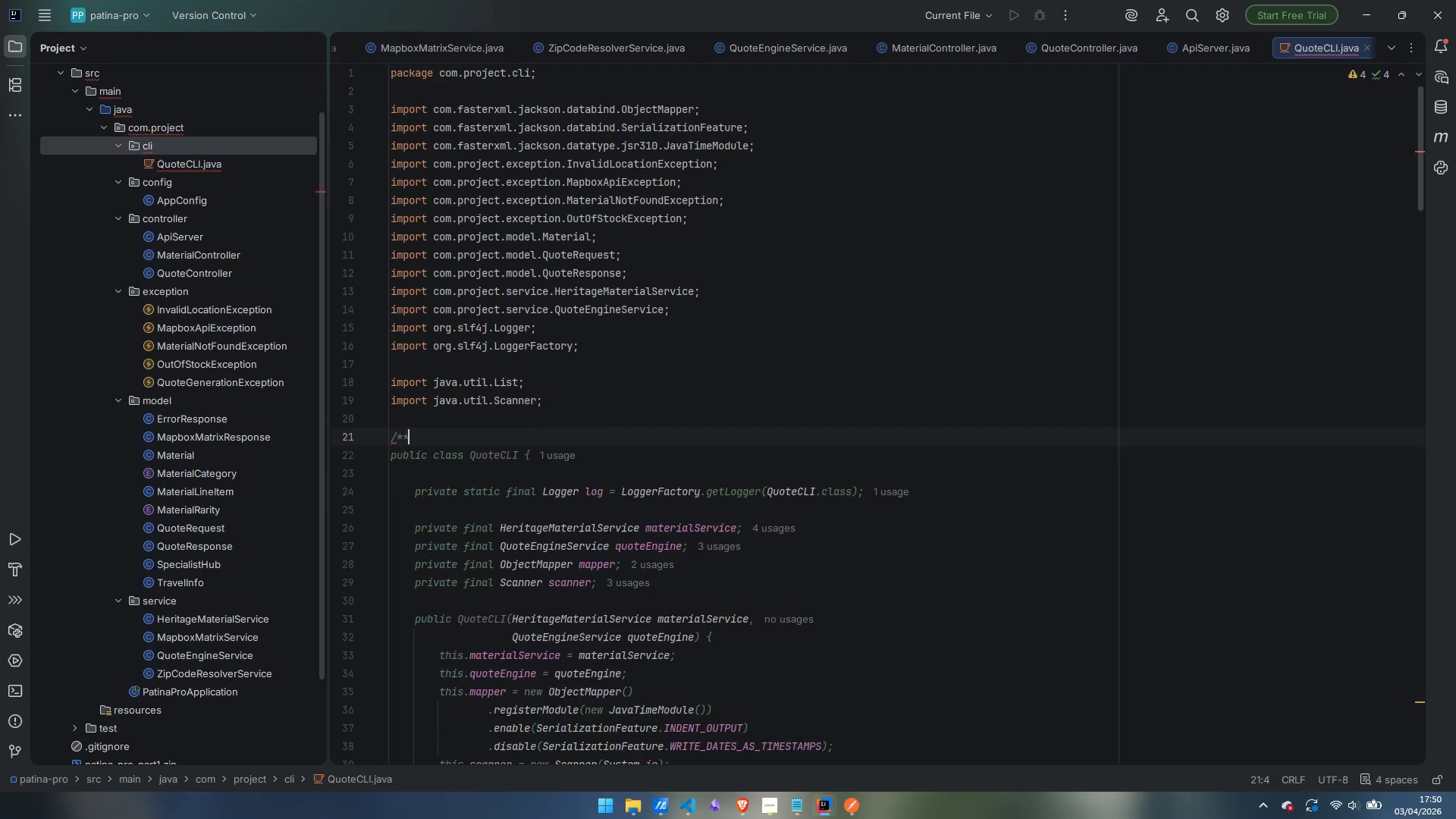 
key(Enter)
 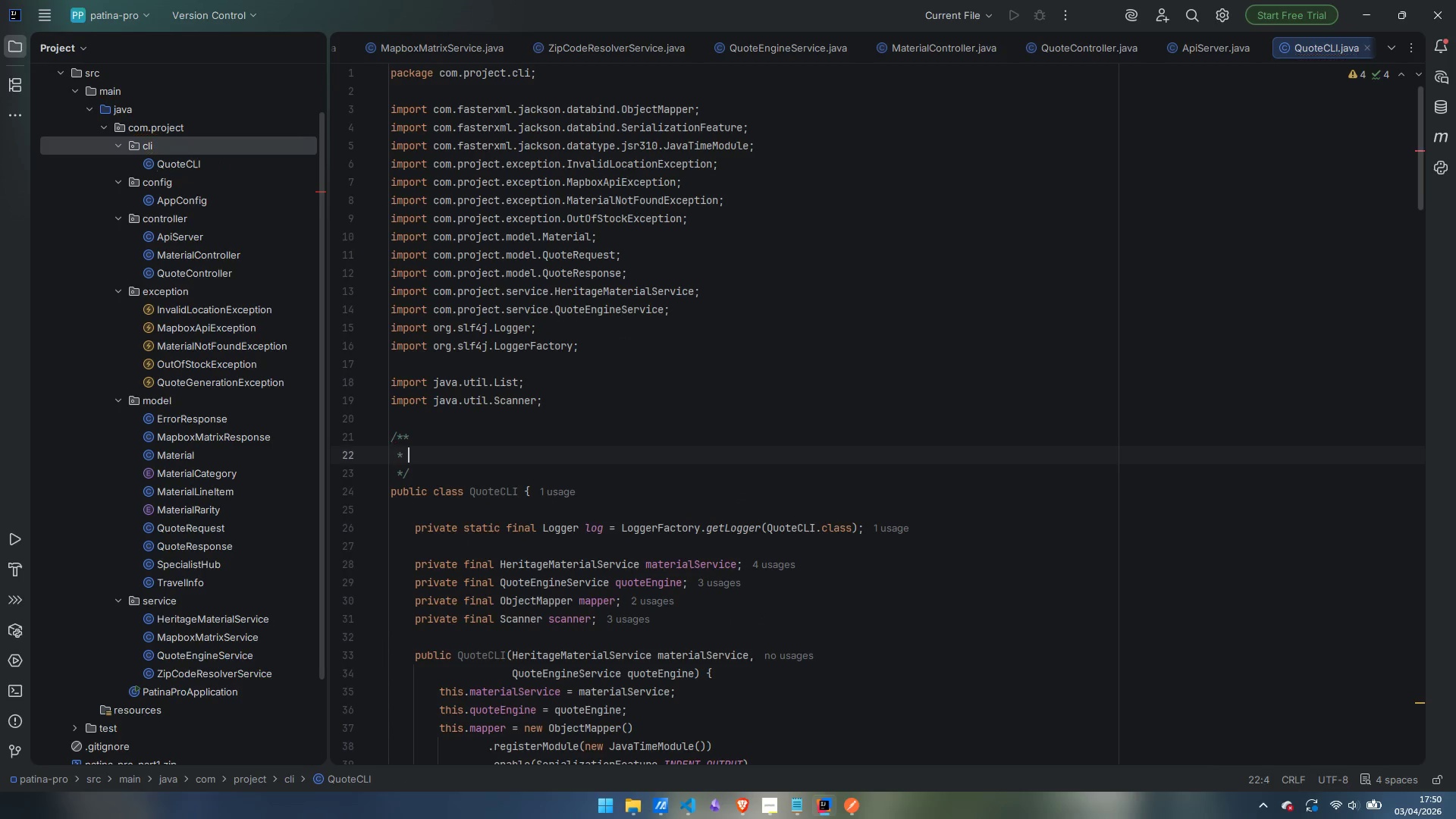 
type(Interactive command )
key(Backspace)
type(-line interface for the Patina Pro Quote Engine.)
 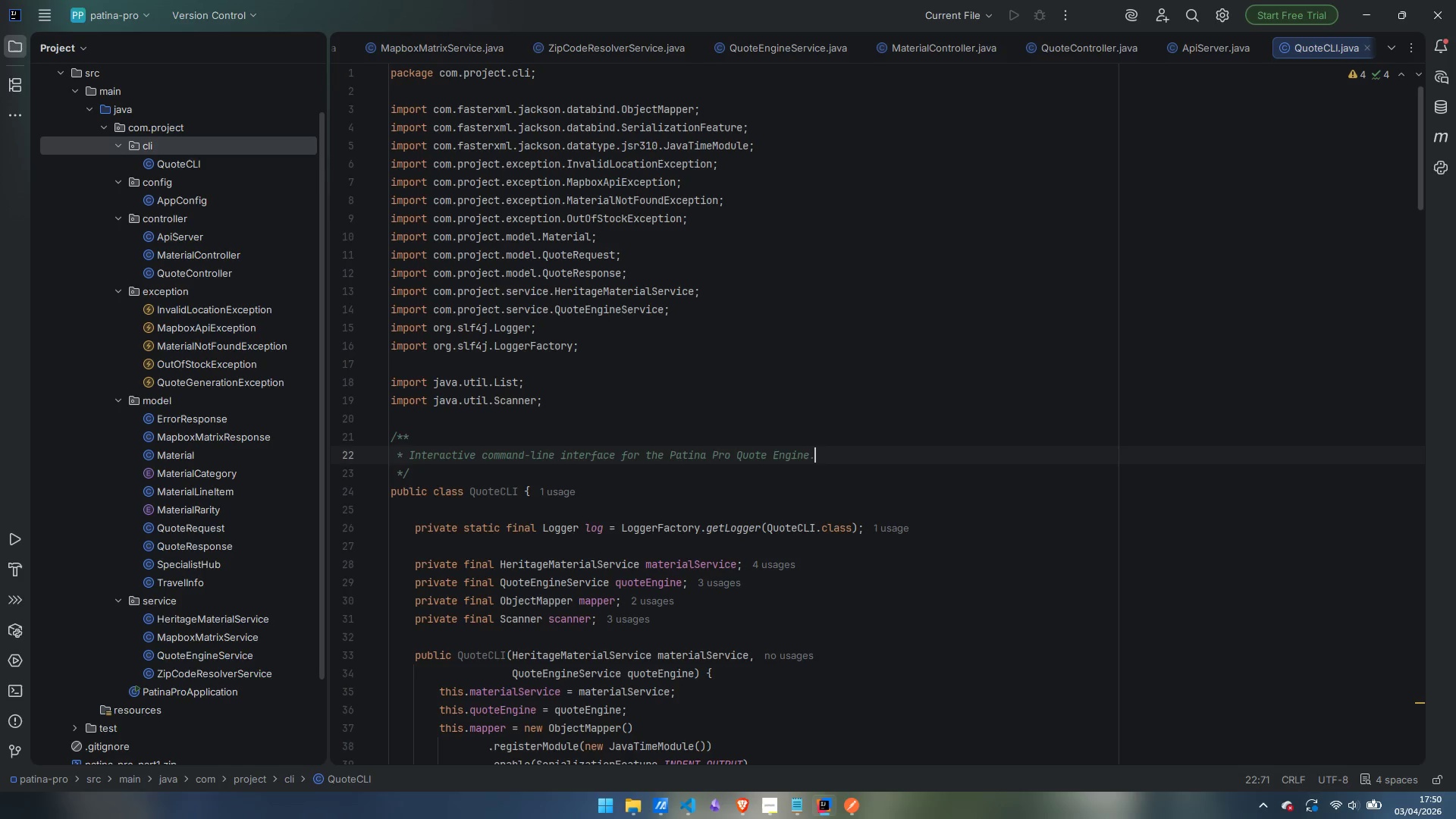 
key(Enter)
 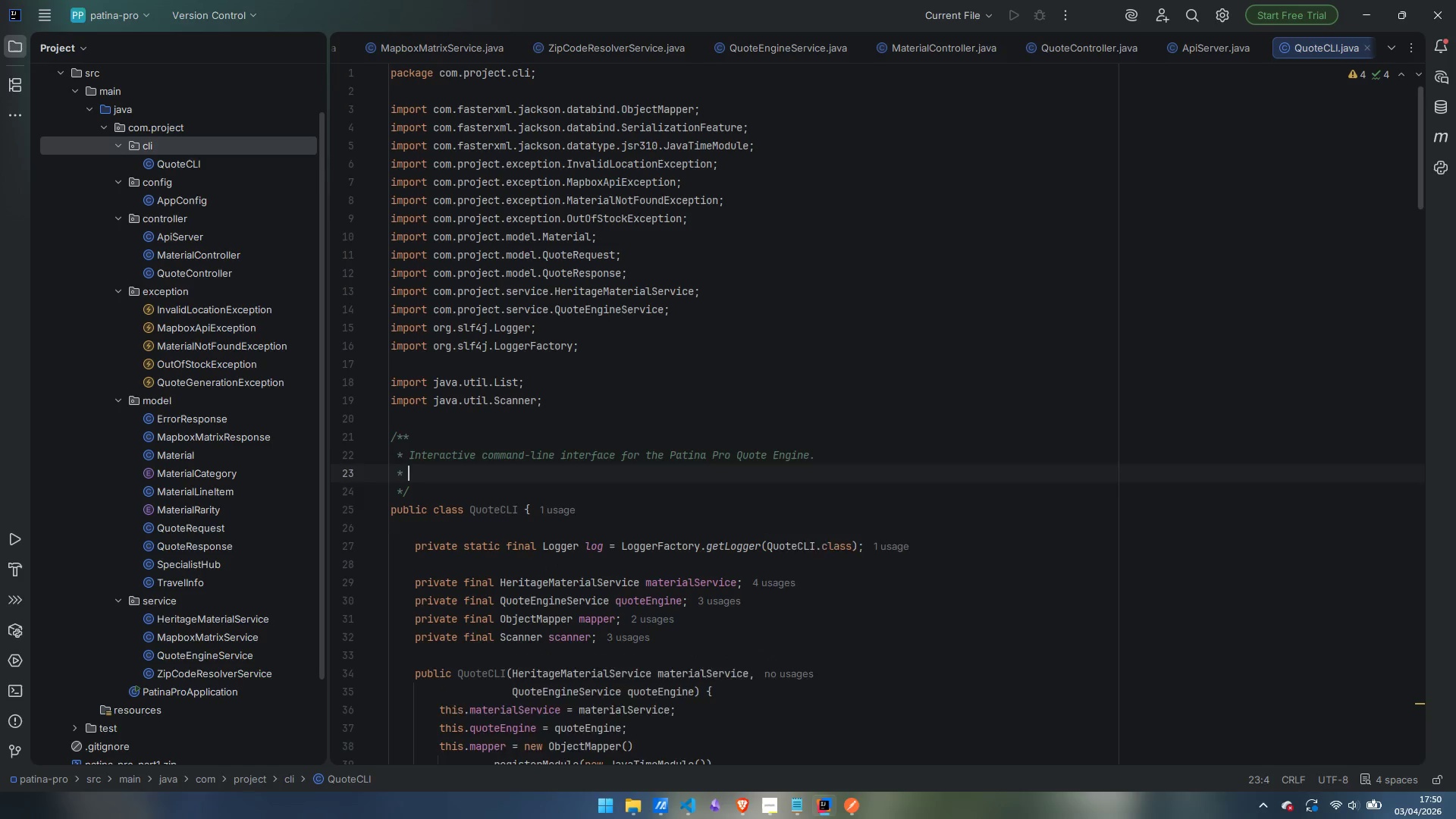 
key(Enter)
 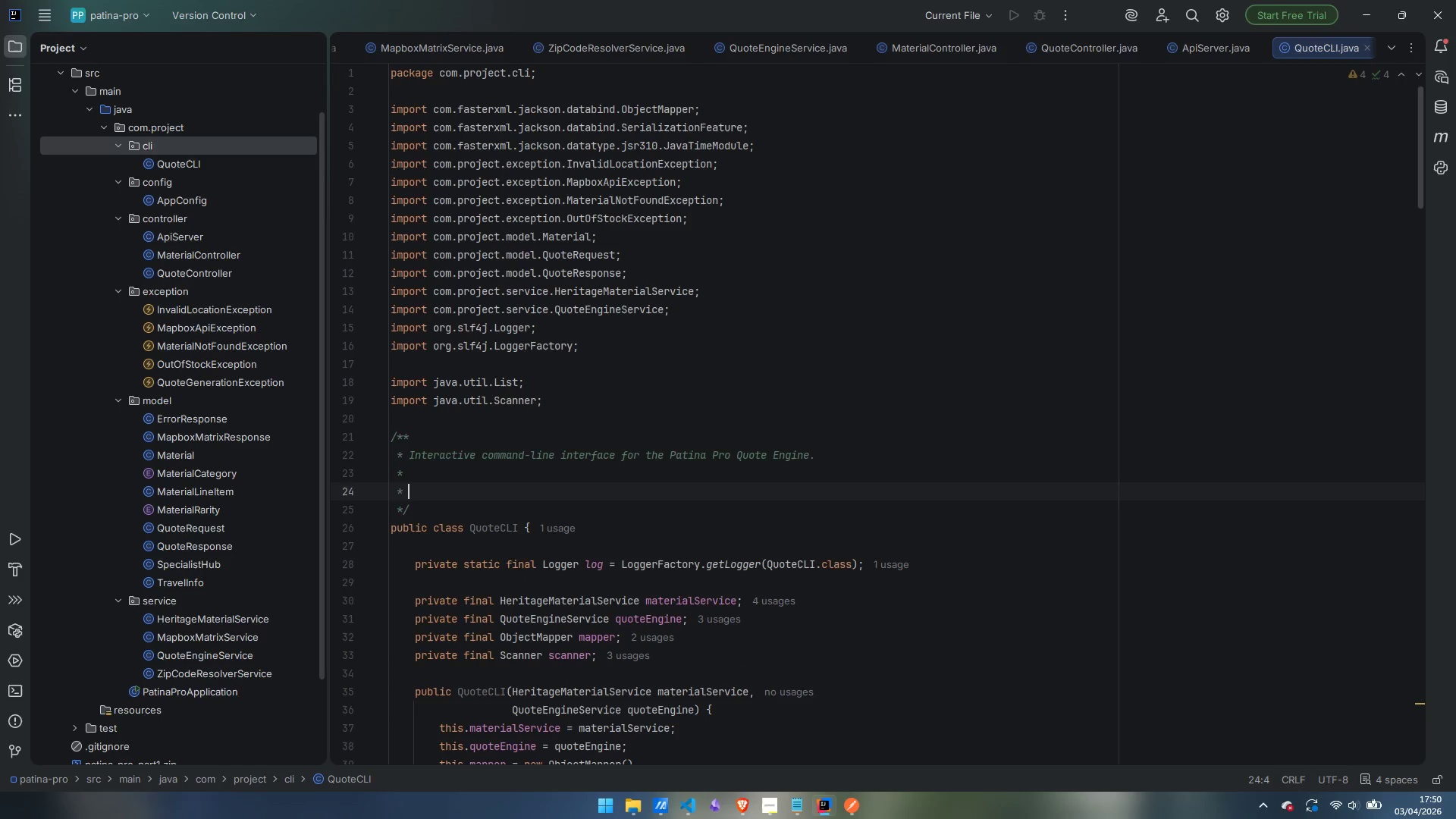 
type(<p>Alo)
key(Backspace)
type(lows consu)
key(Backspace)
key(Backspace)
key(Backspace)
key(Backspace)
key(Backspace)
type(a consultant to walk through a quote step by step )
 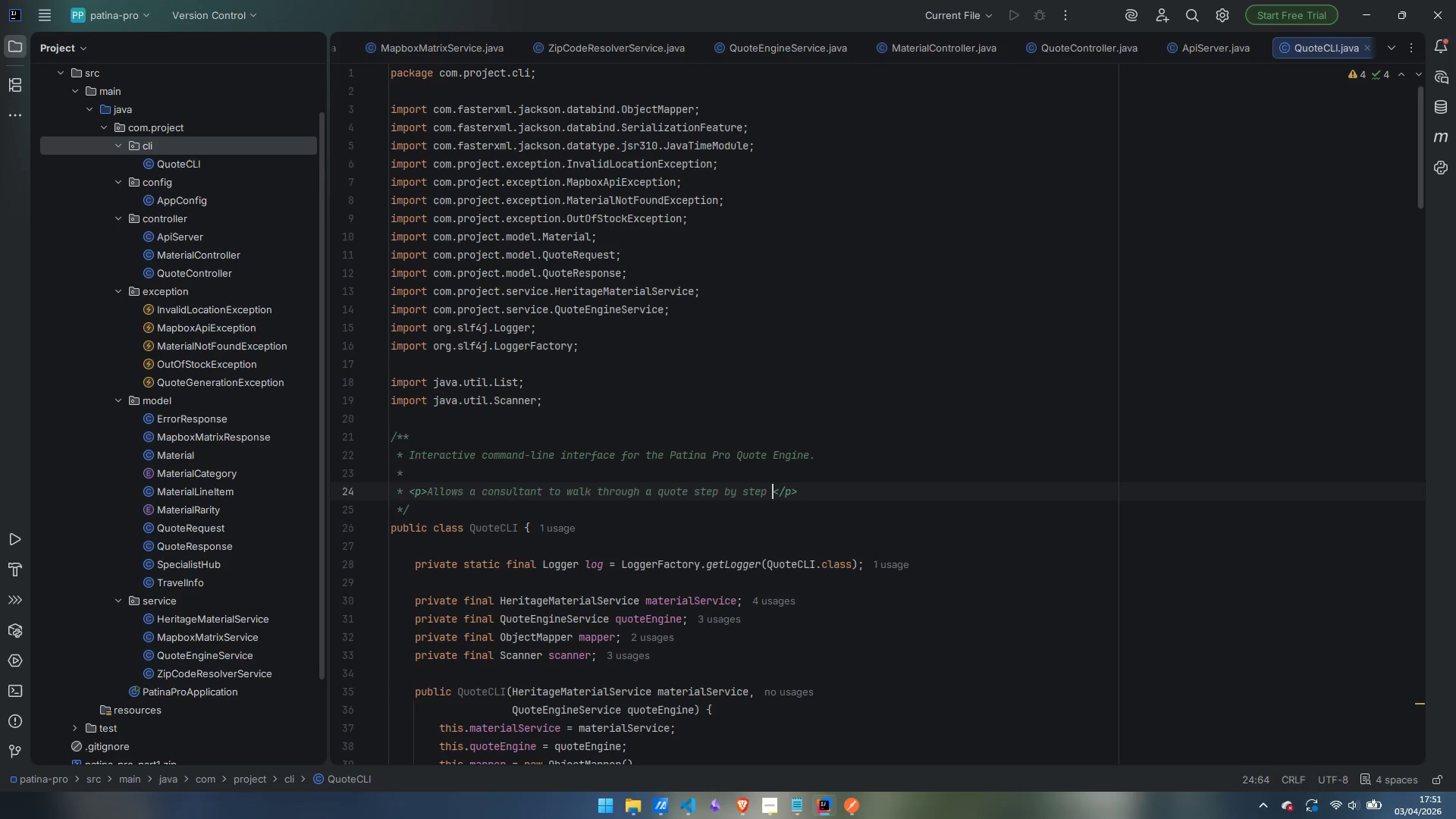 
key(Control+ArrowLeft)
 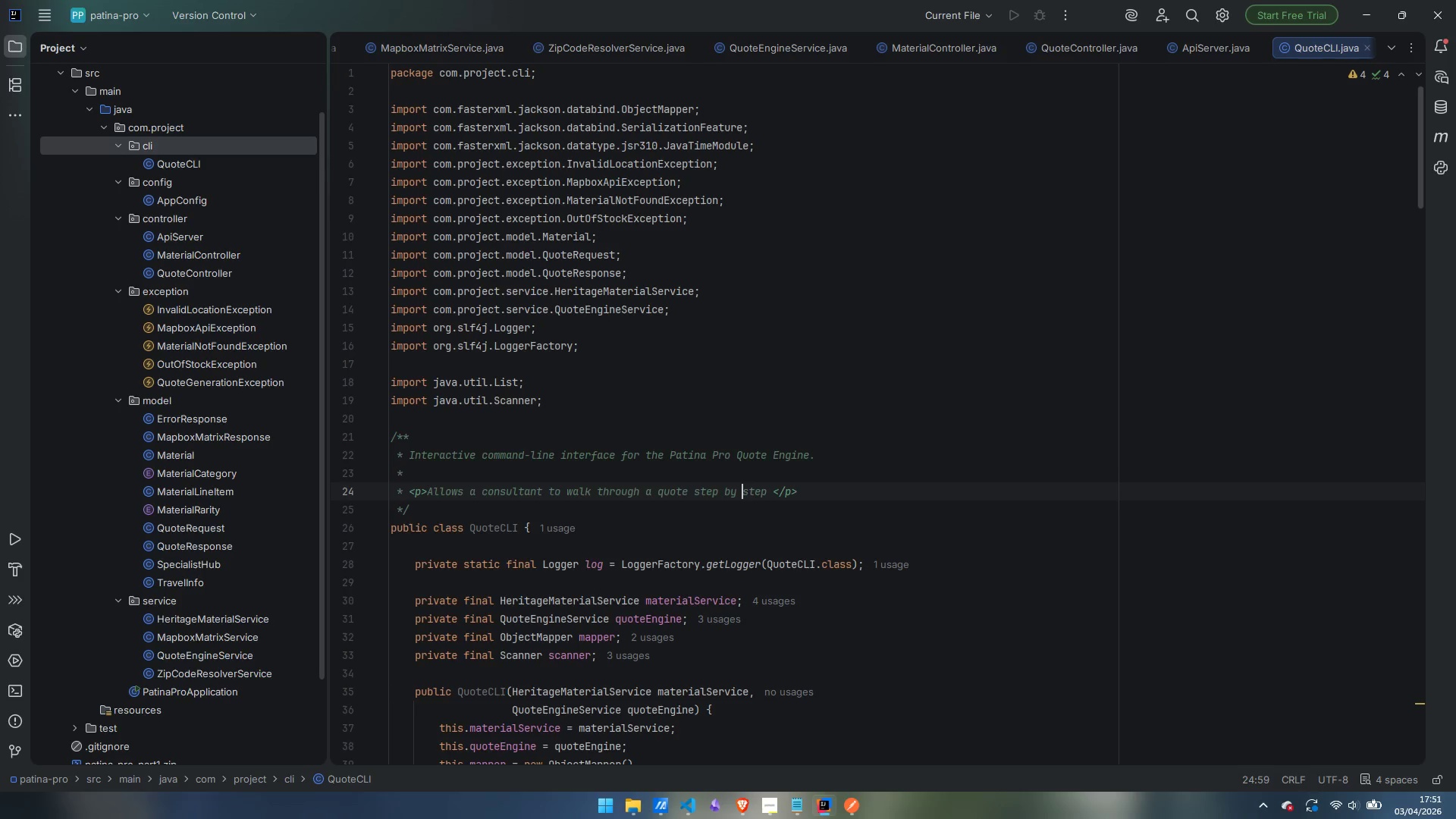 
key(Backspace)
 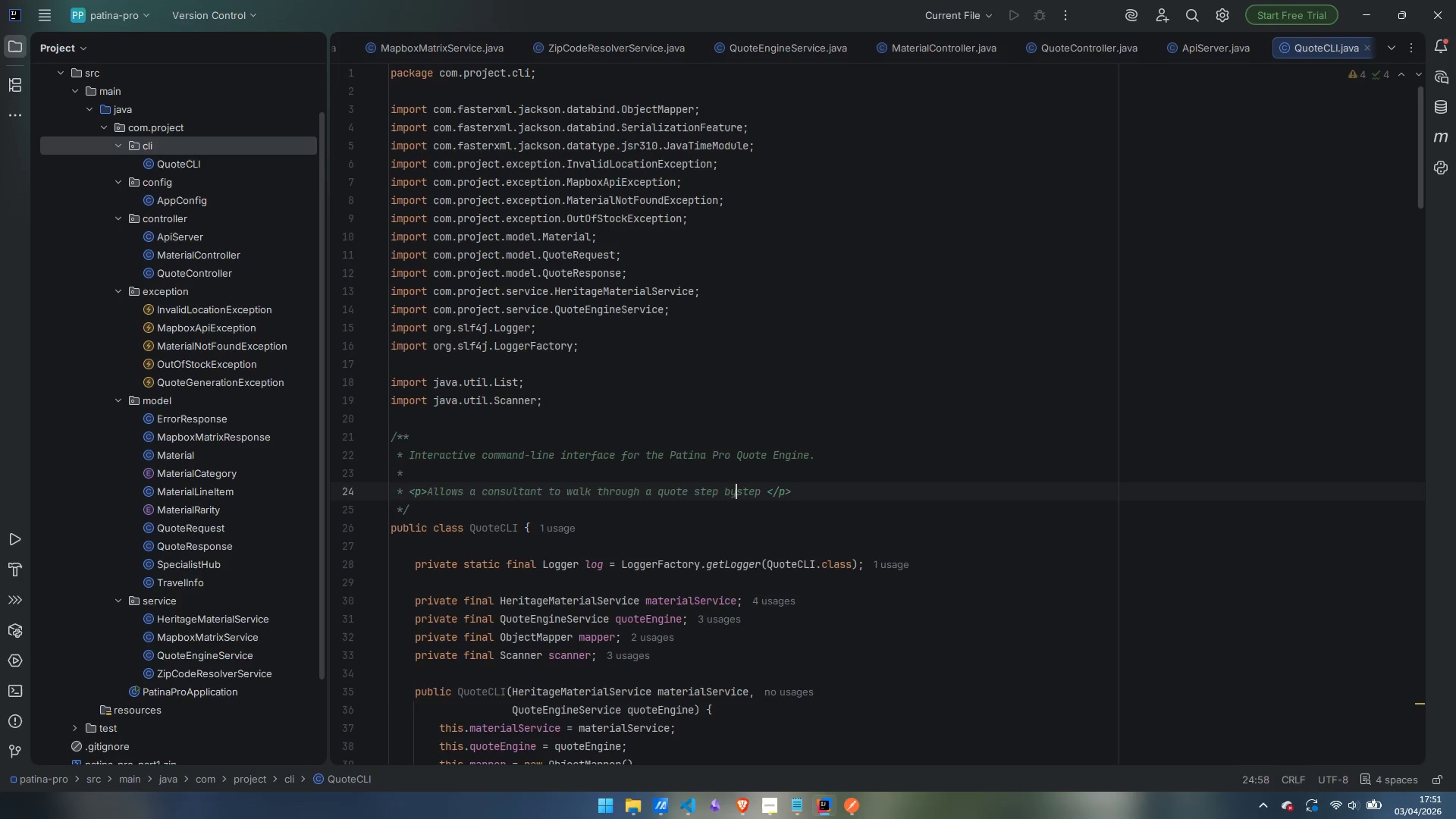 
key(Minus)
 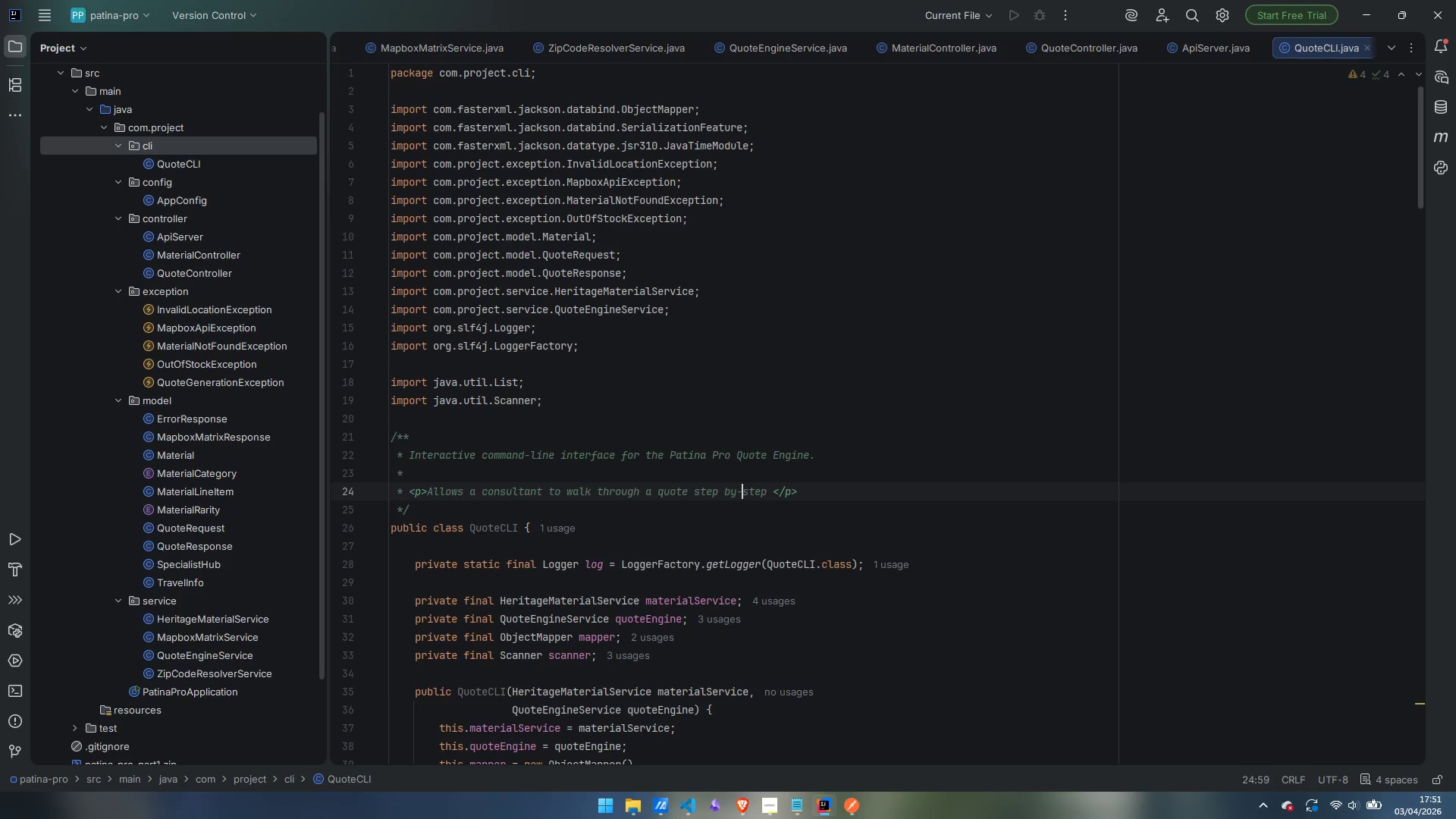 
key(Control+ArrowLeft)
 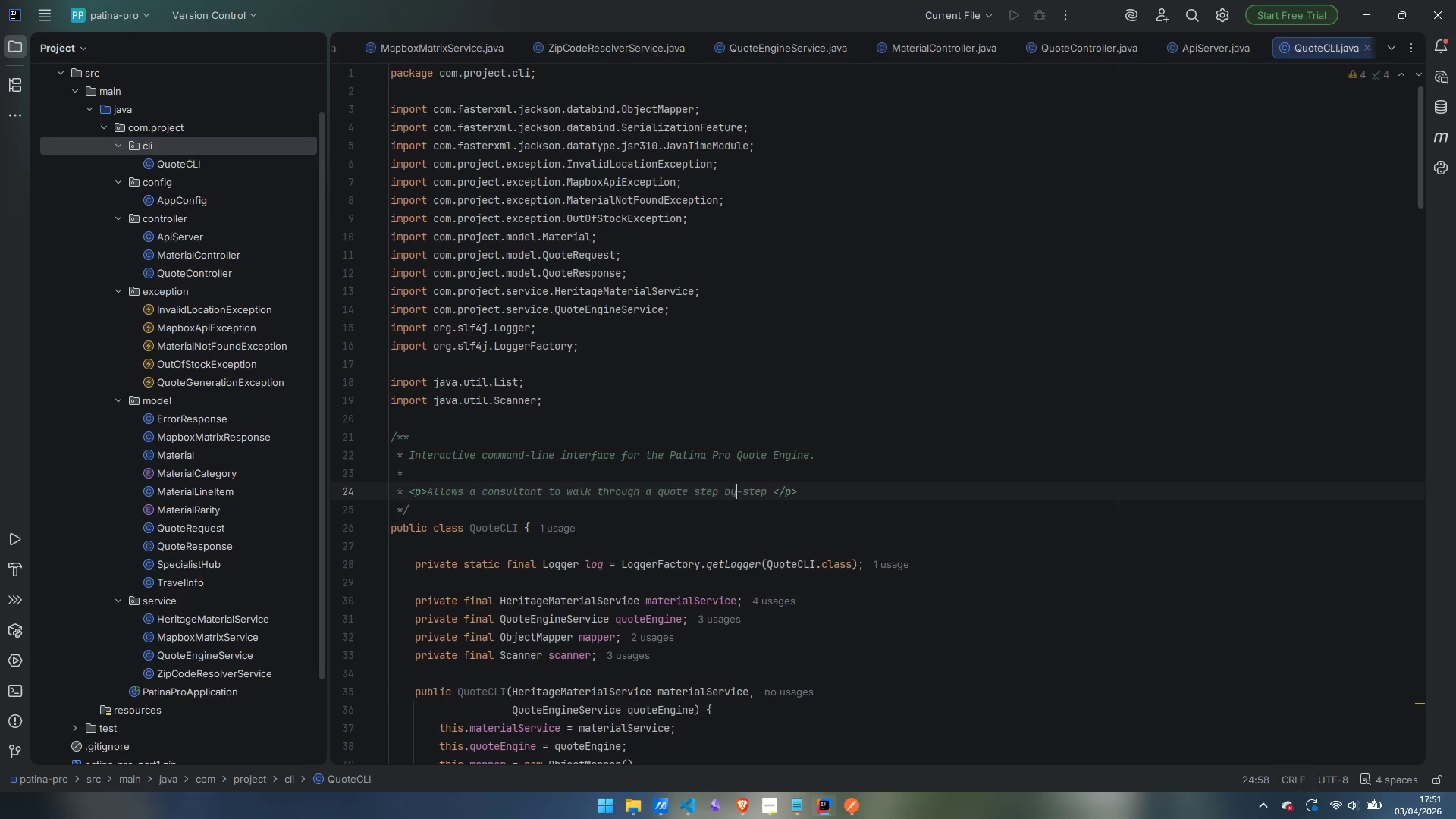 
key(ArrowLeft)
 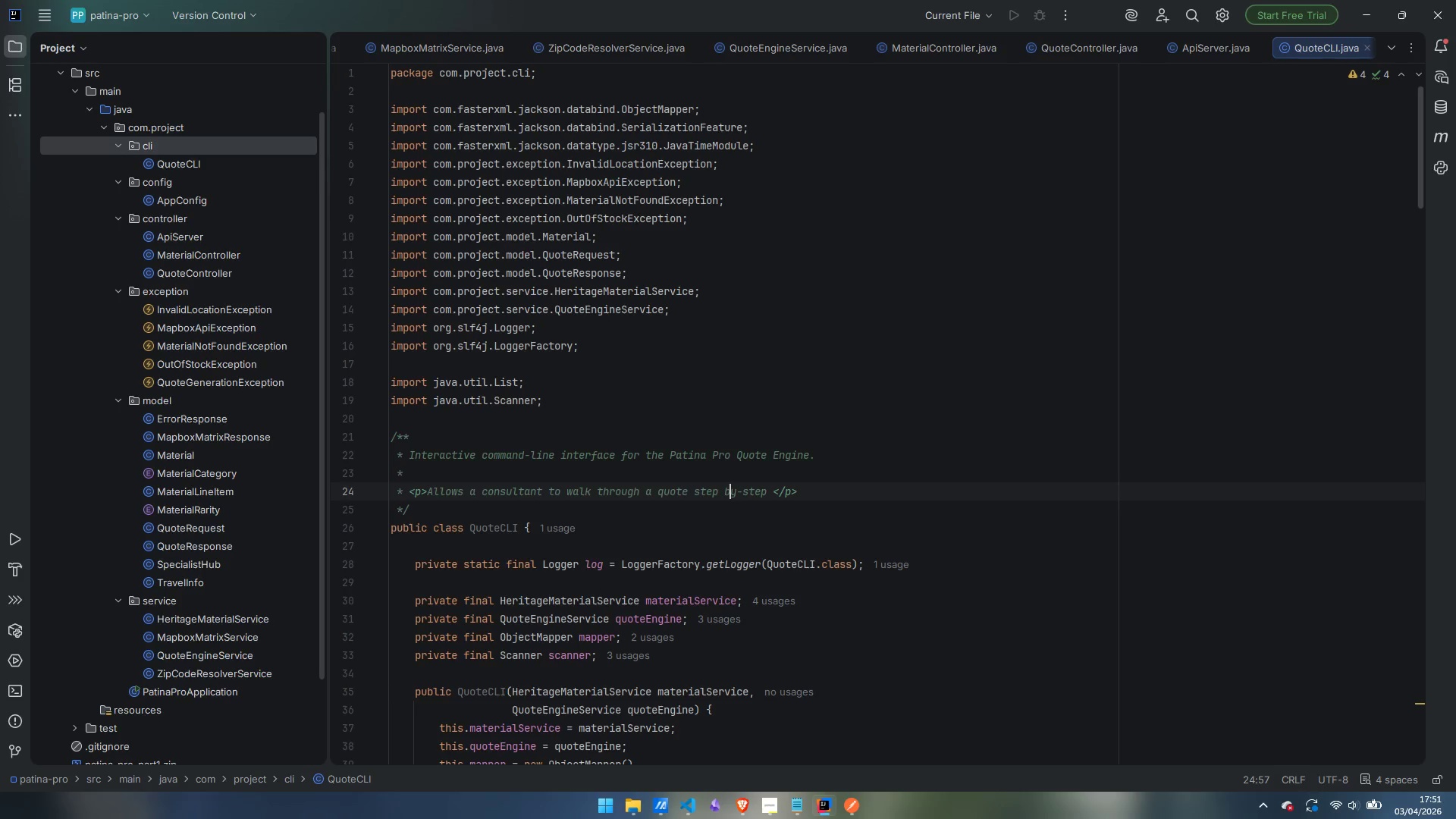 
key(ArrowLeft)
 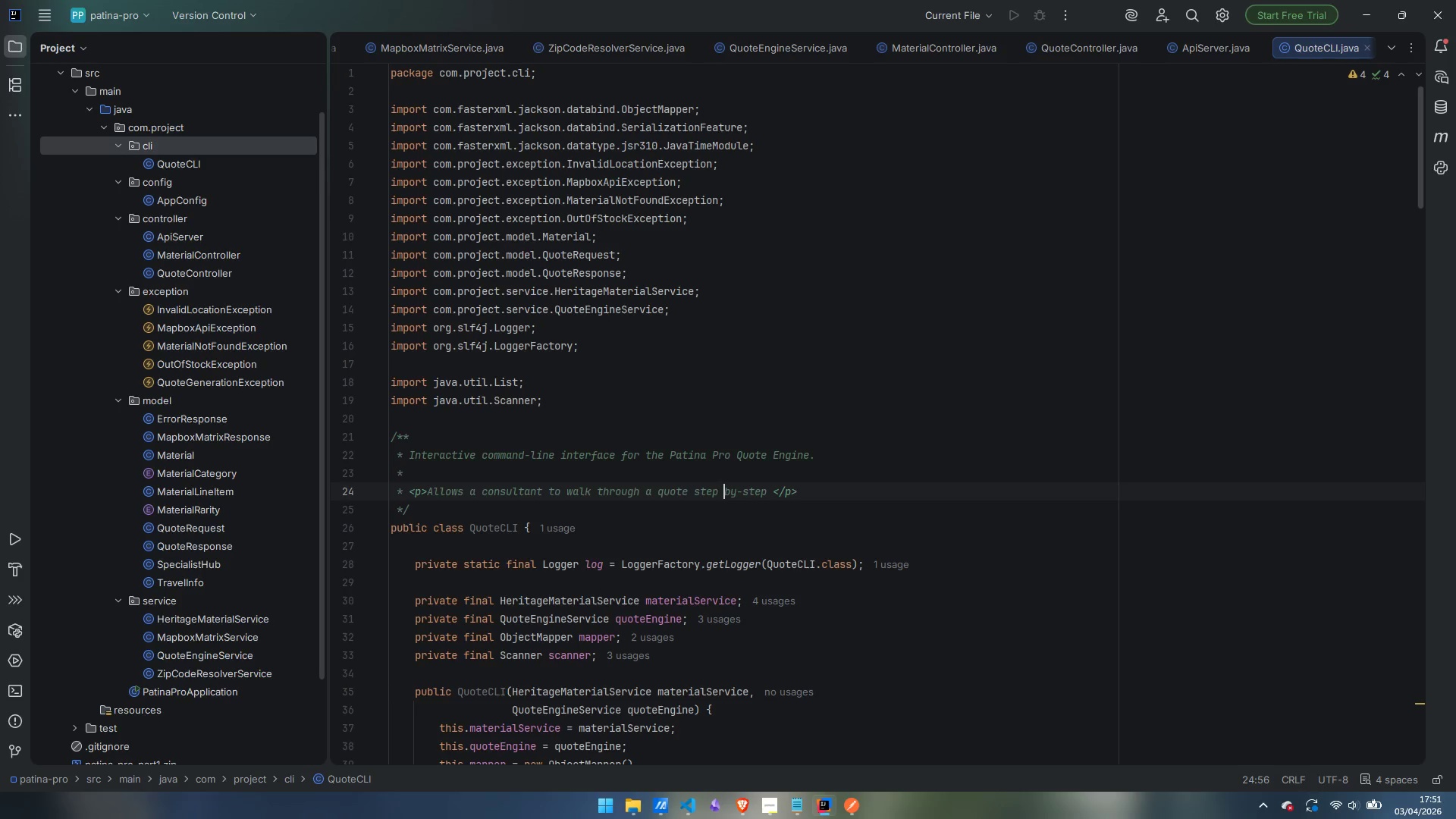 
key(Backspace)
 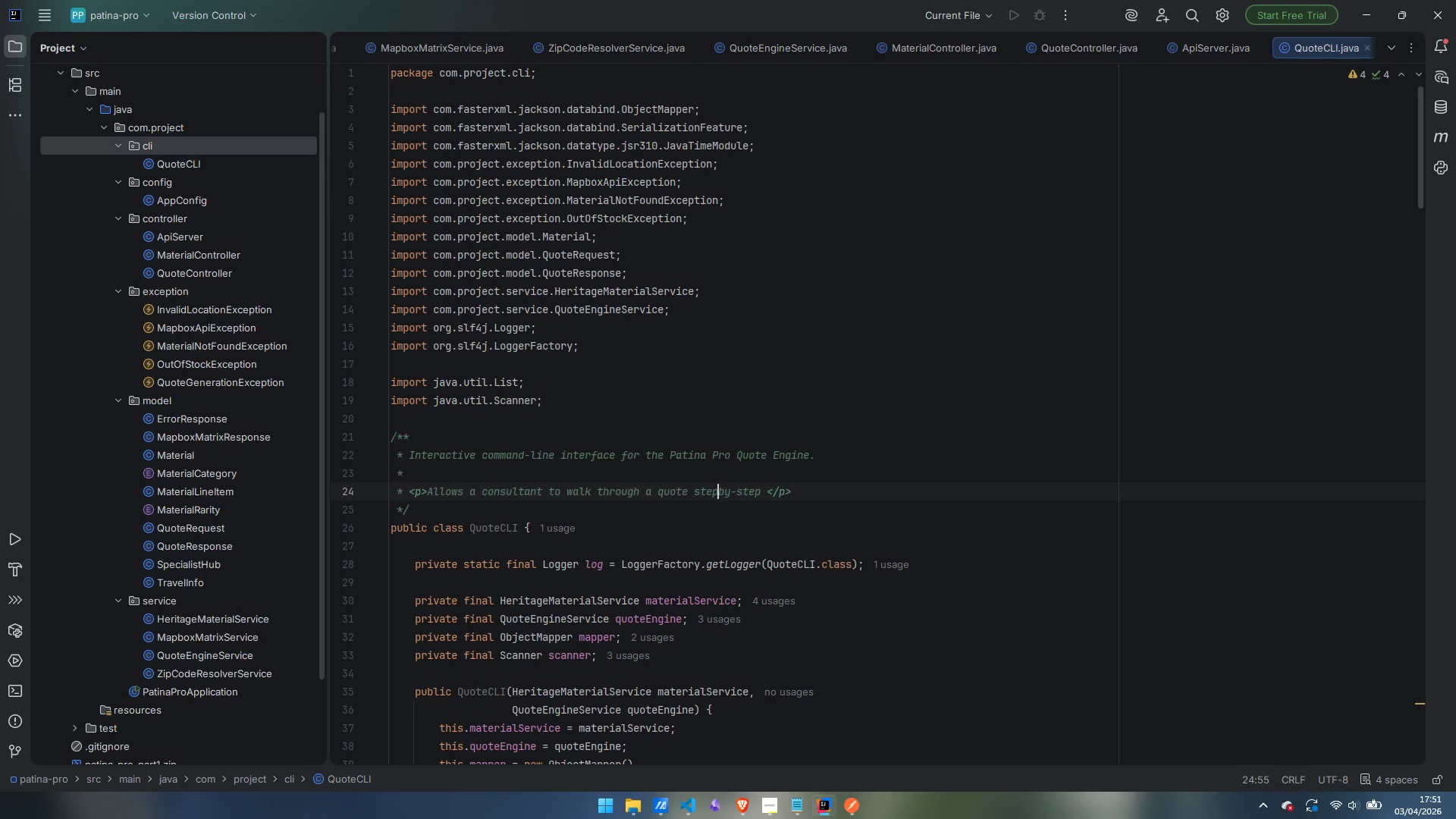 
key(Minus)
 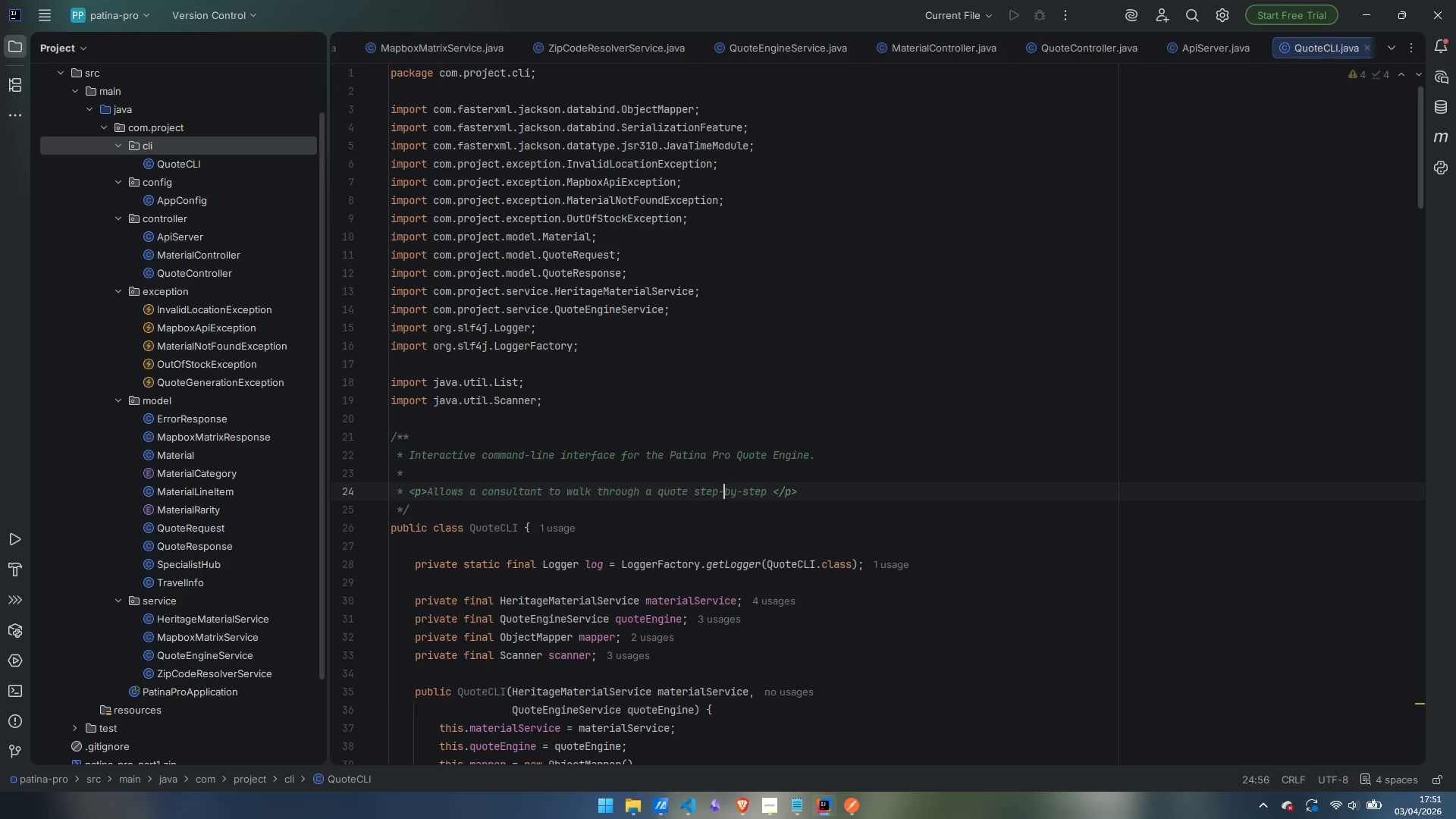 
key(Control+ArrowRight)
 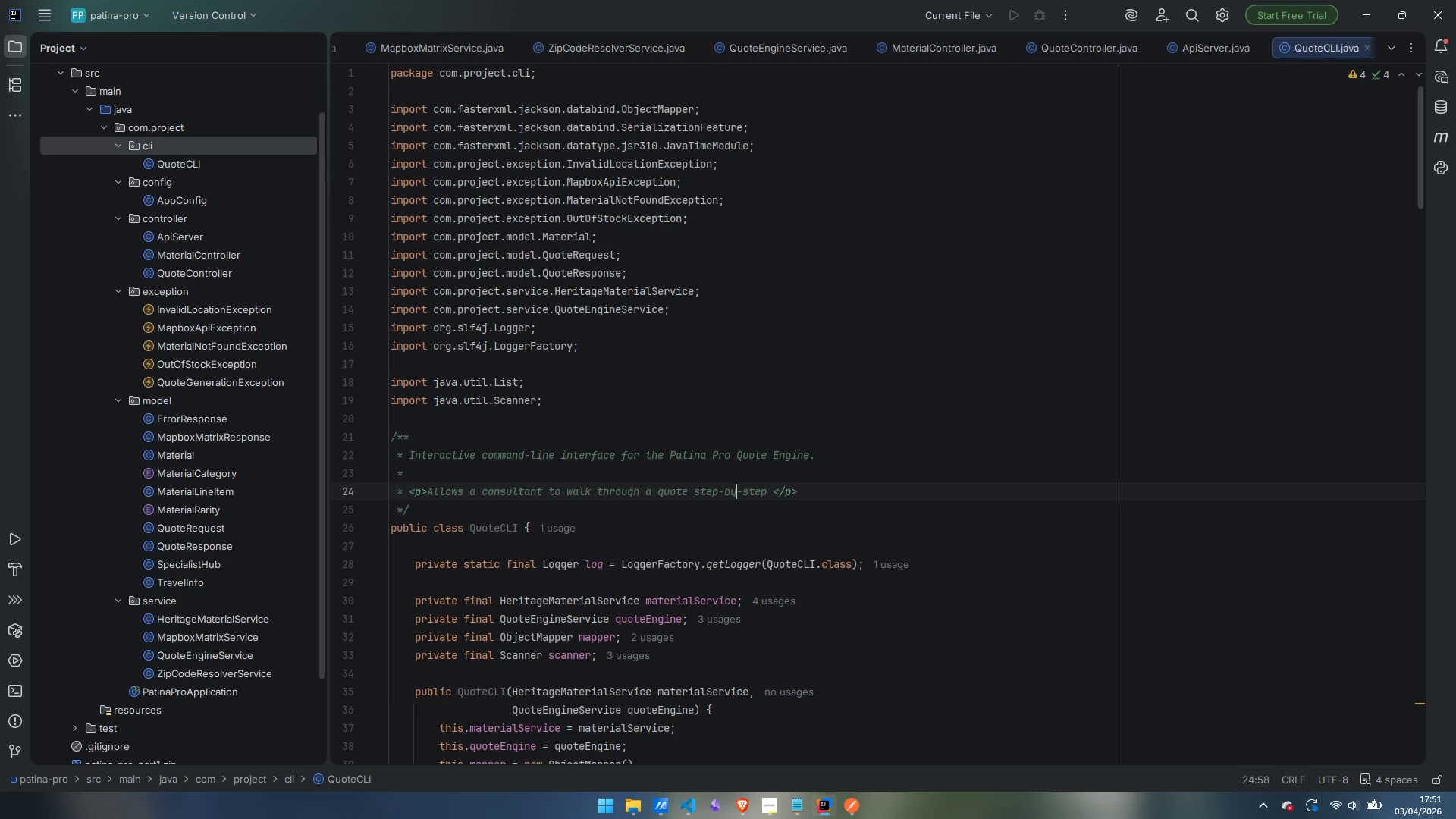 
key(Control+ArrowRight)
 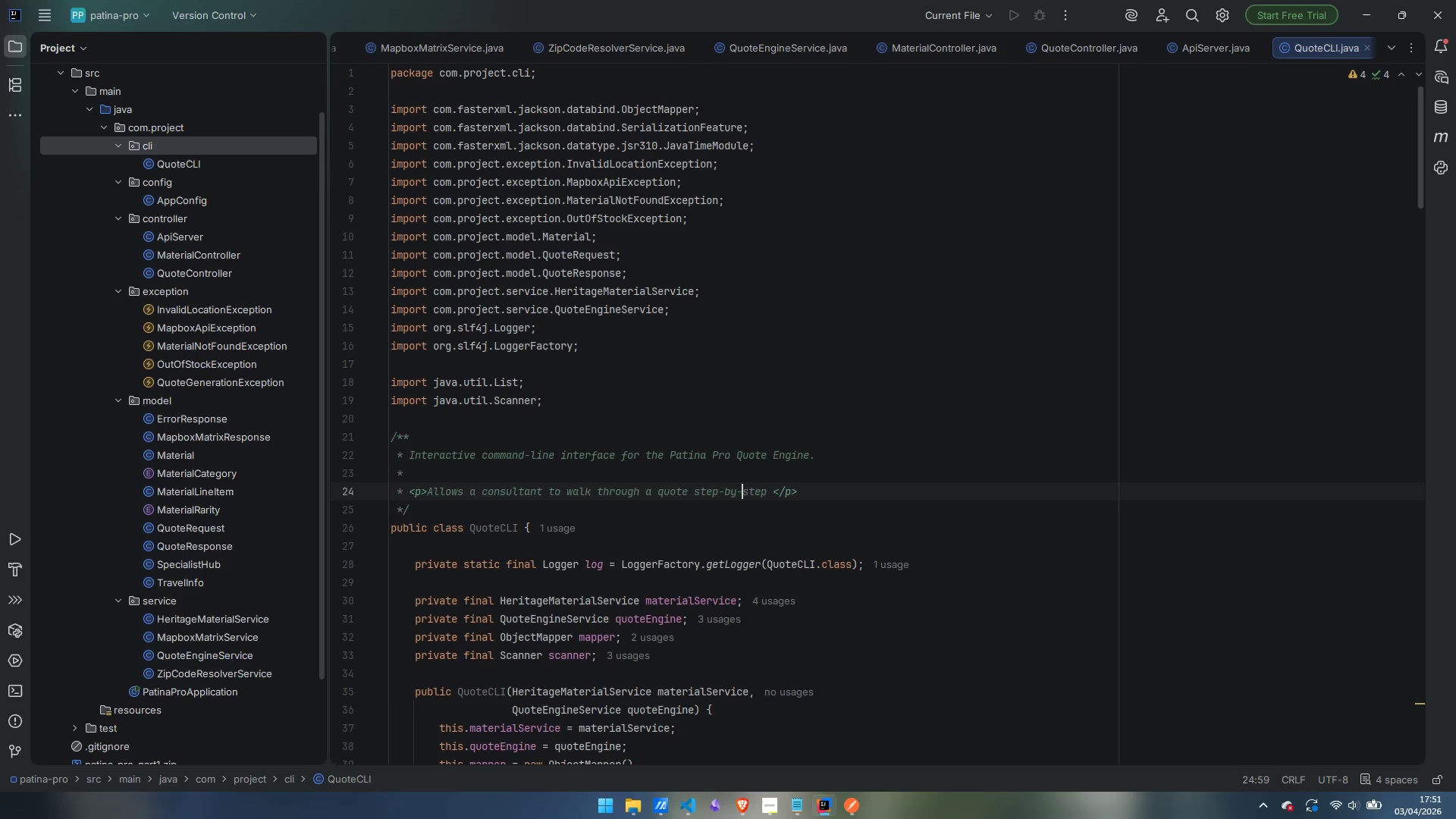 
key(Control+ArrowRight)
 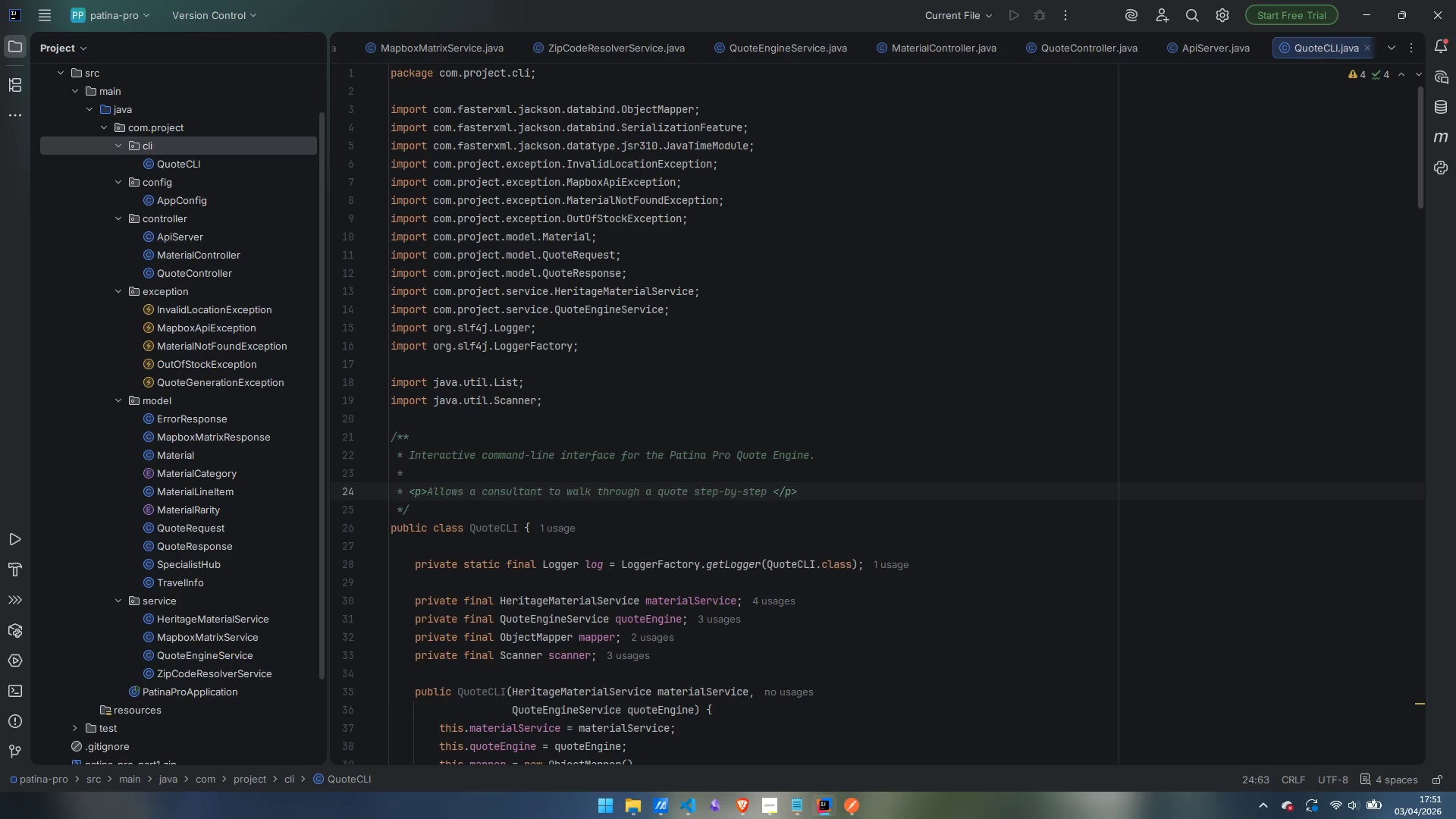 
hold_key(key=ShiftLeft, duration=0.42)
 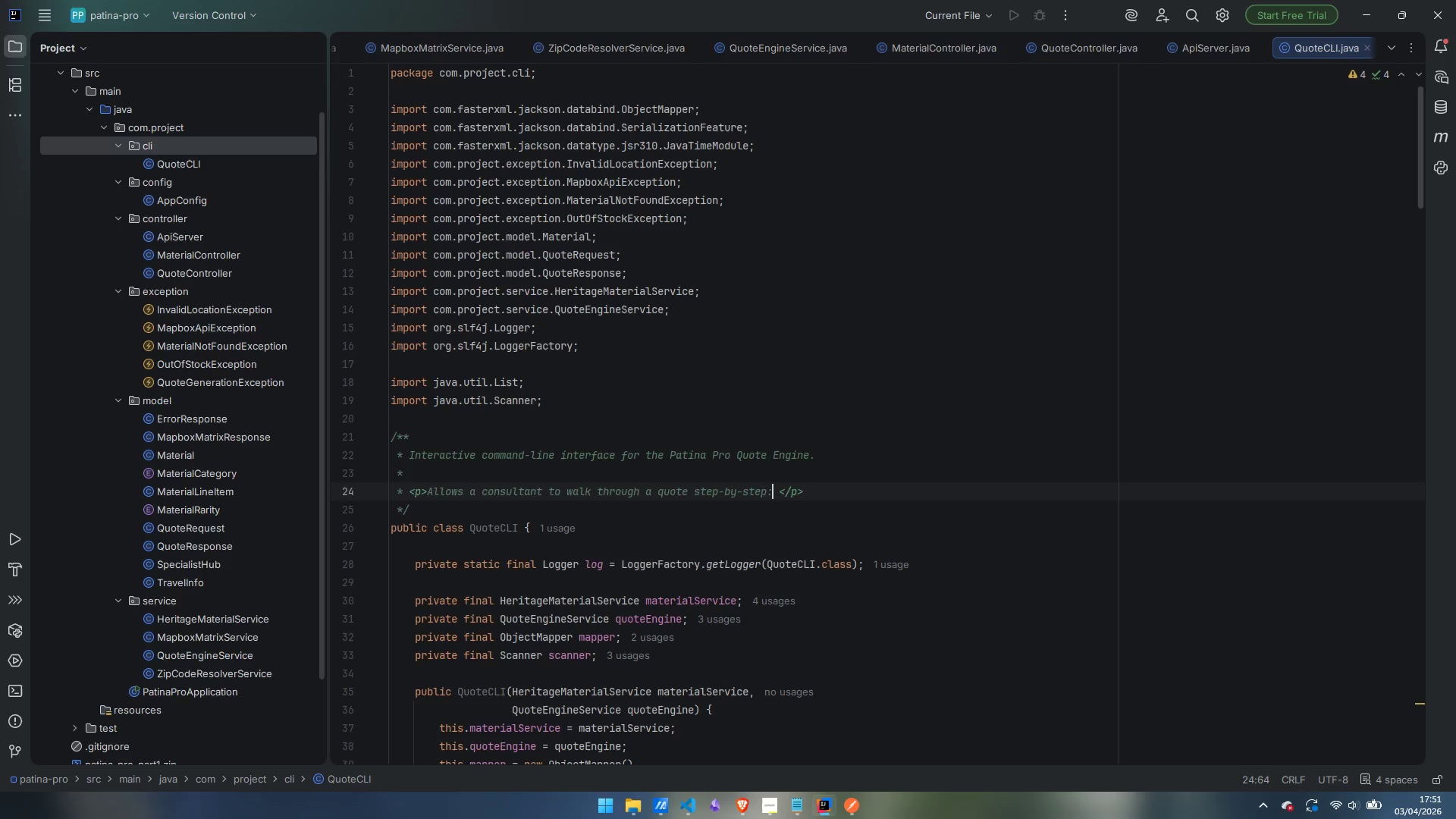 
type(; browse the[Delete])
 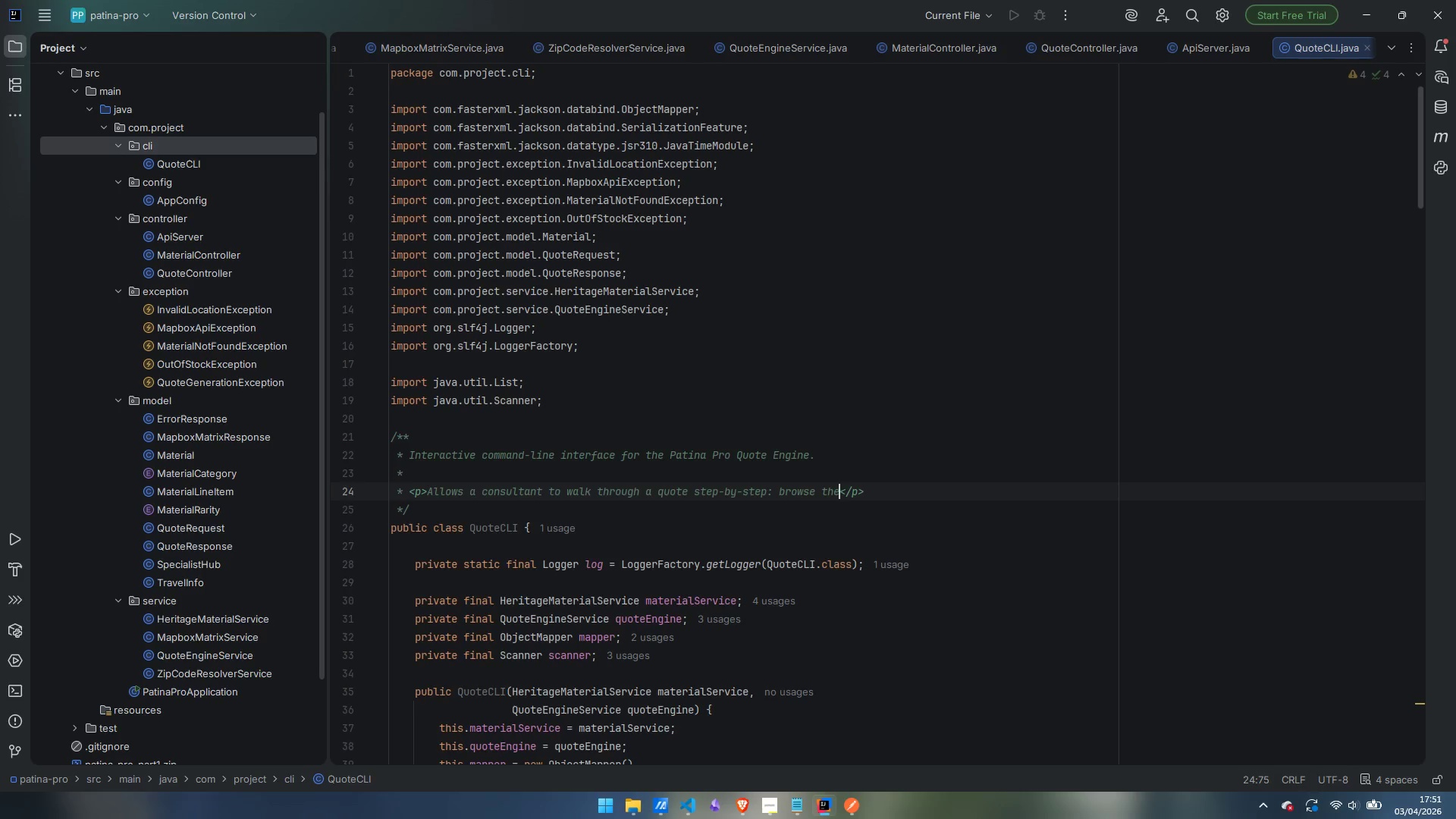 
key(Enter)
 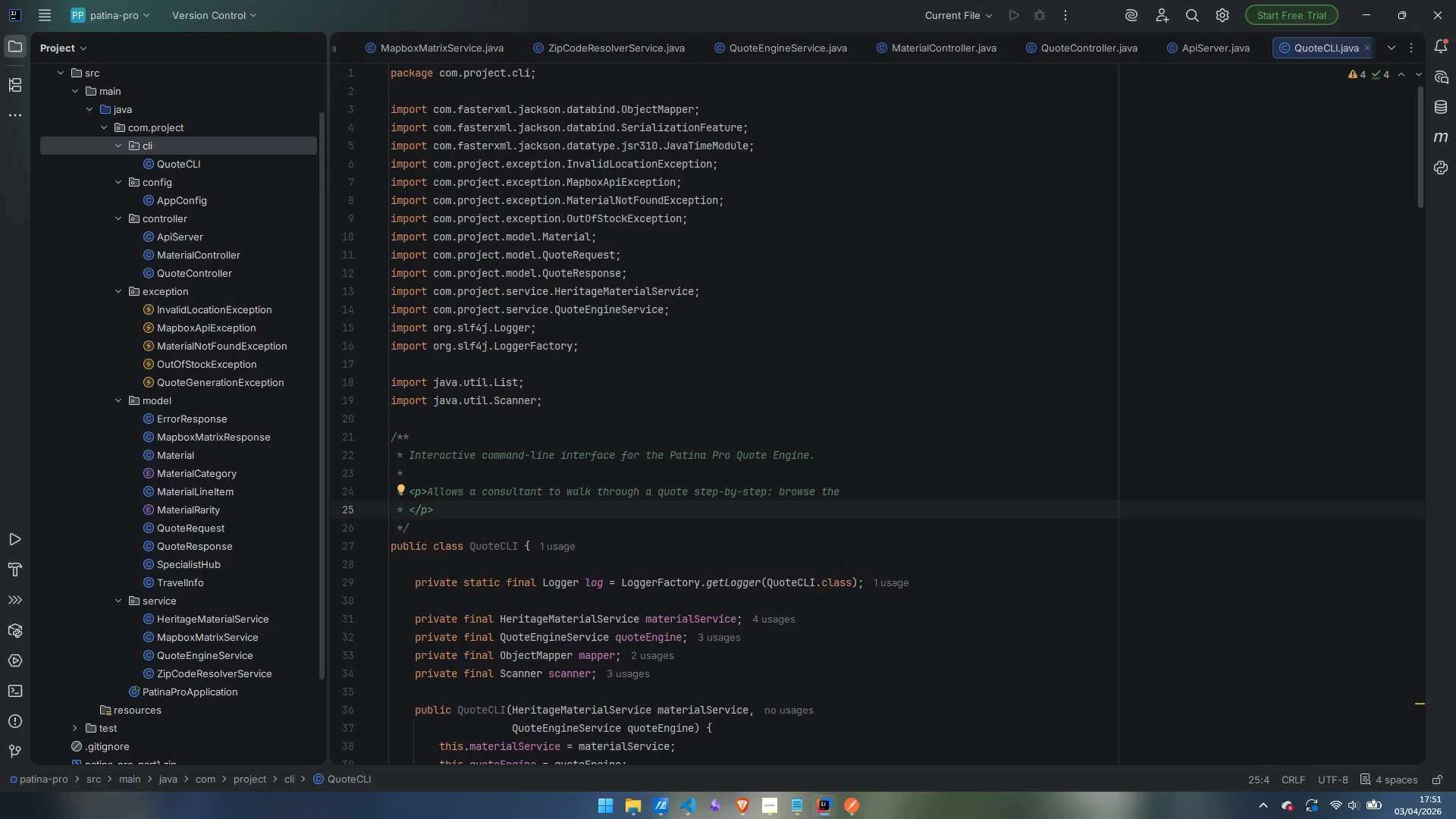 
type(Heritage Textile Catalog, enter vehilc)
key(Backspace)
key(Backspace)
type(cle)
 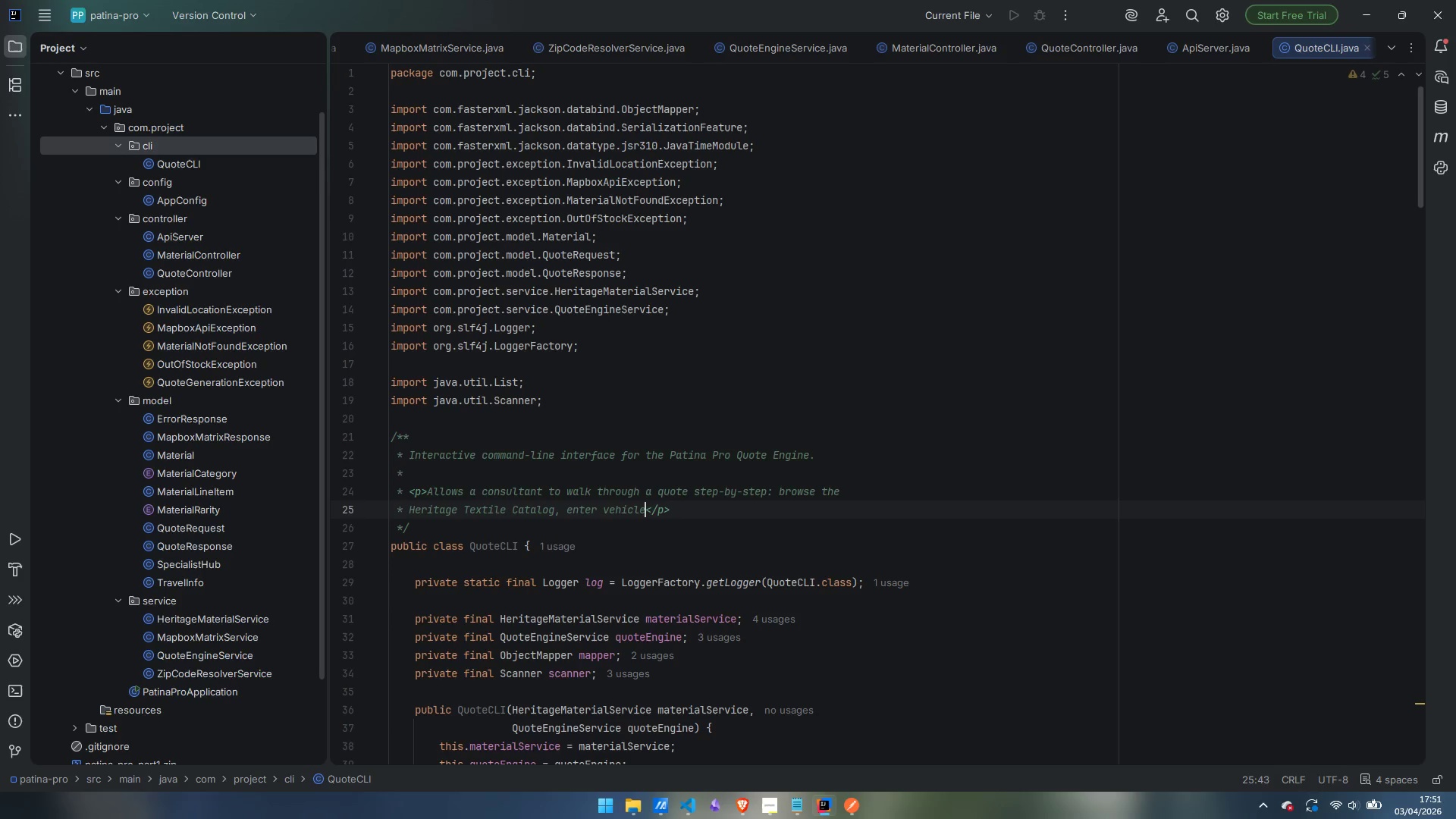 
type( details and customer coordinates,)
 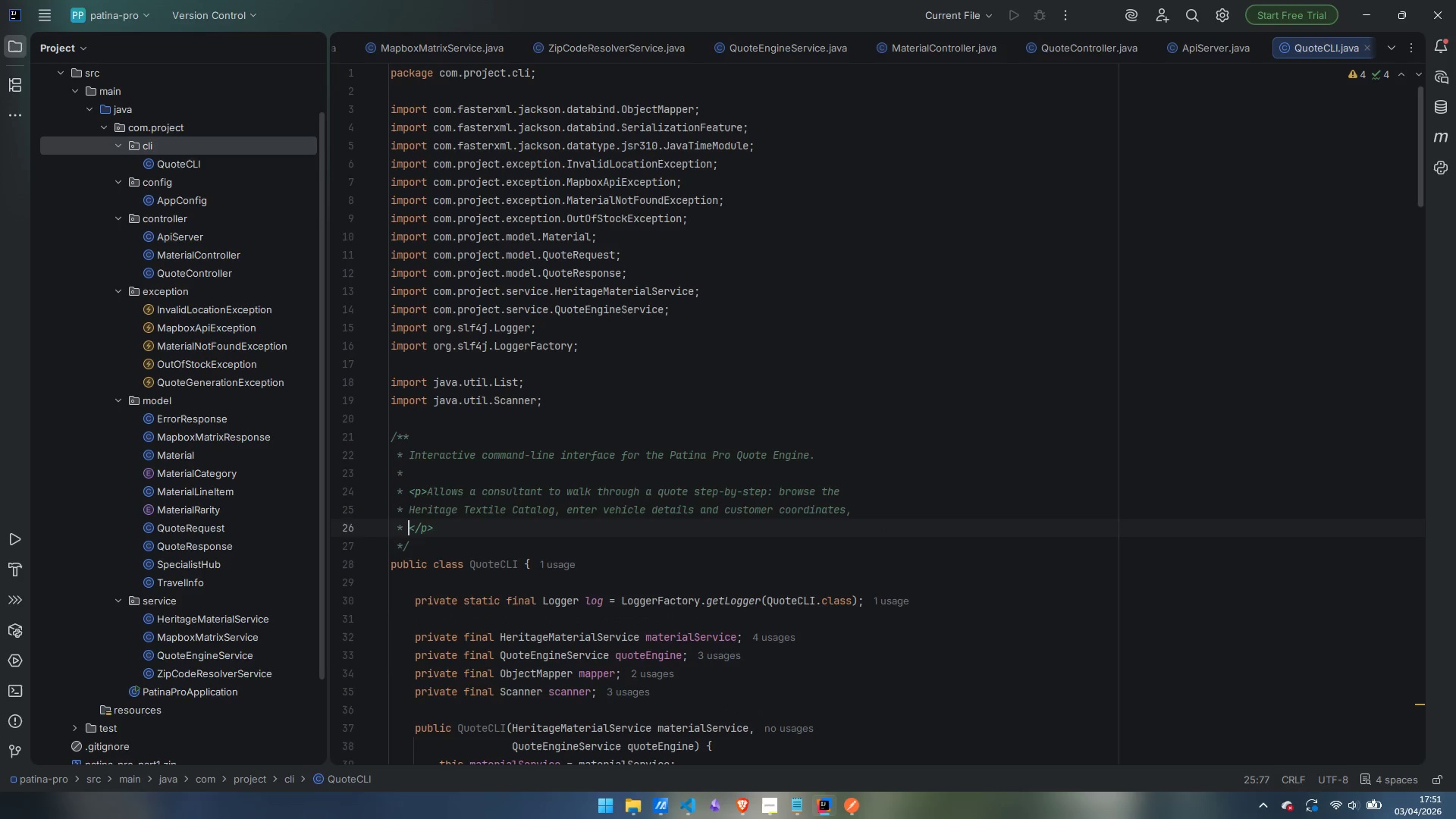 
key(Enter)
 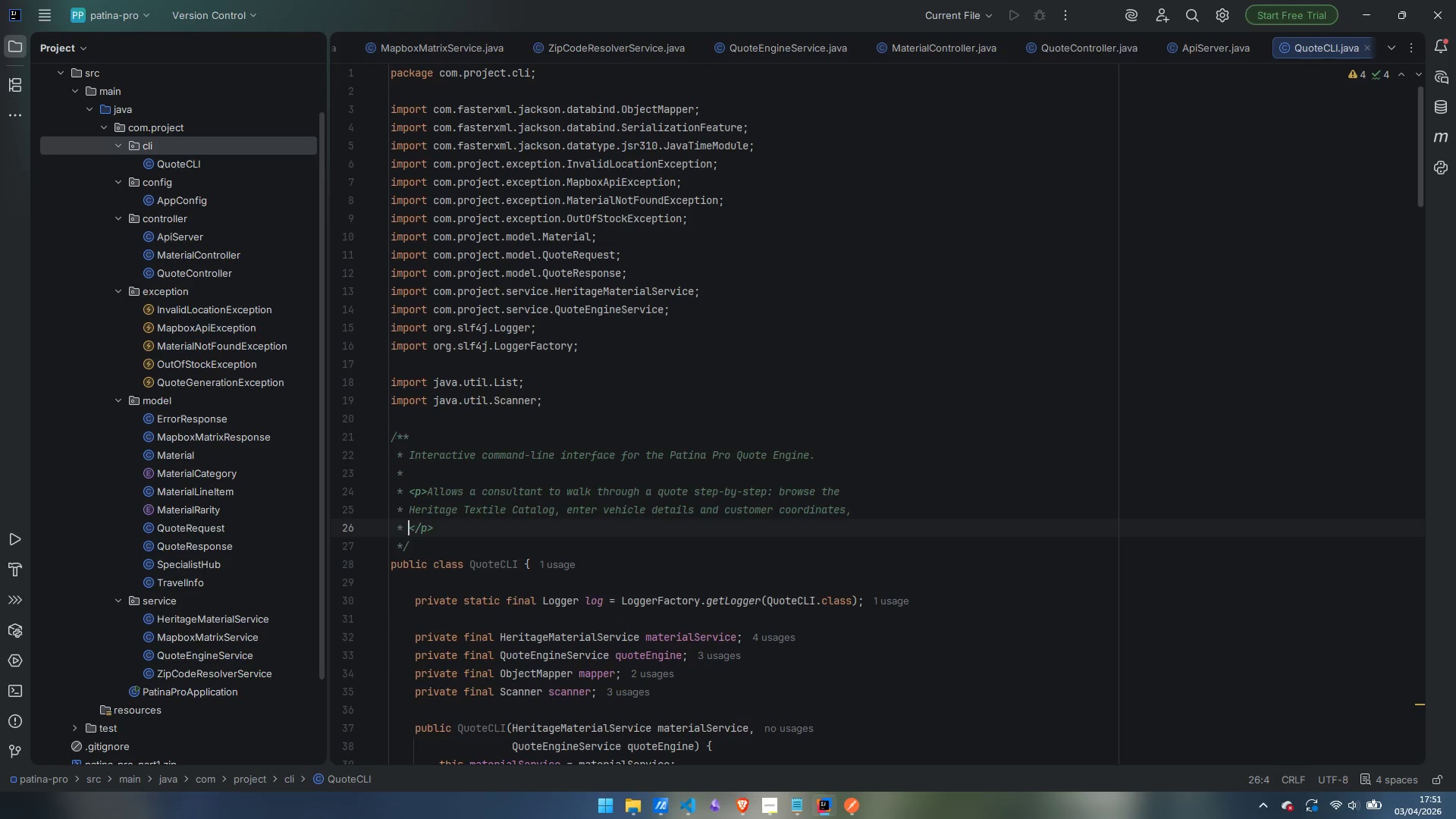 
type(and receive a formatted JSON QUOTE WITH A FULl line-item breakdown.)
 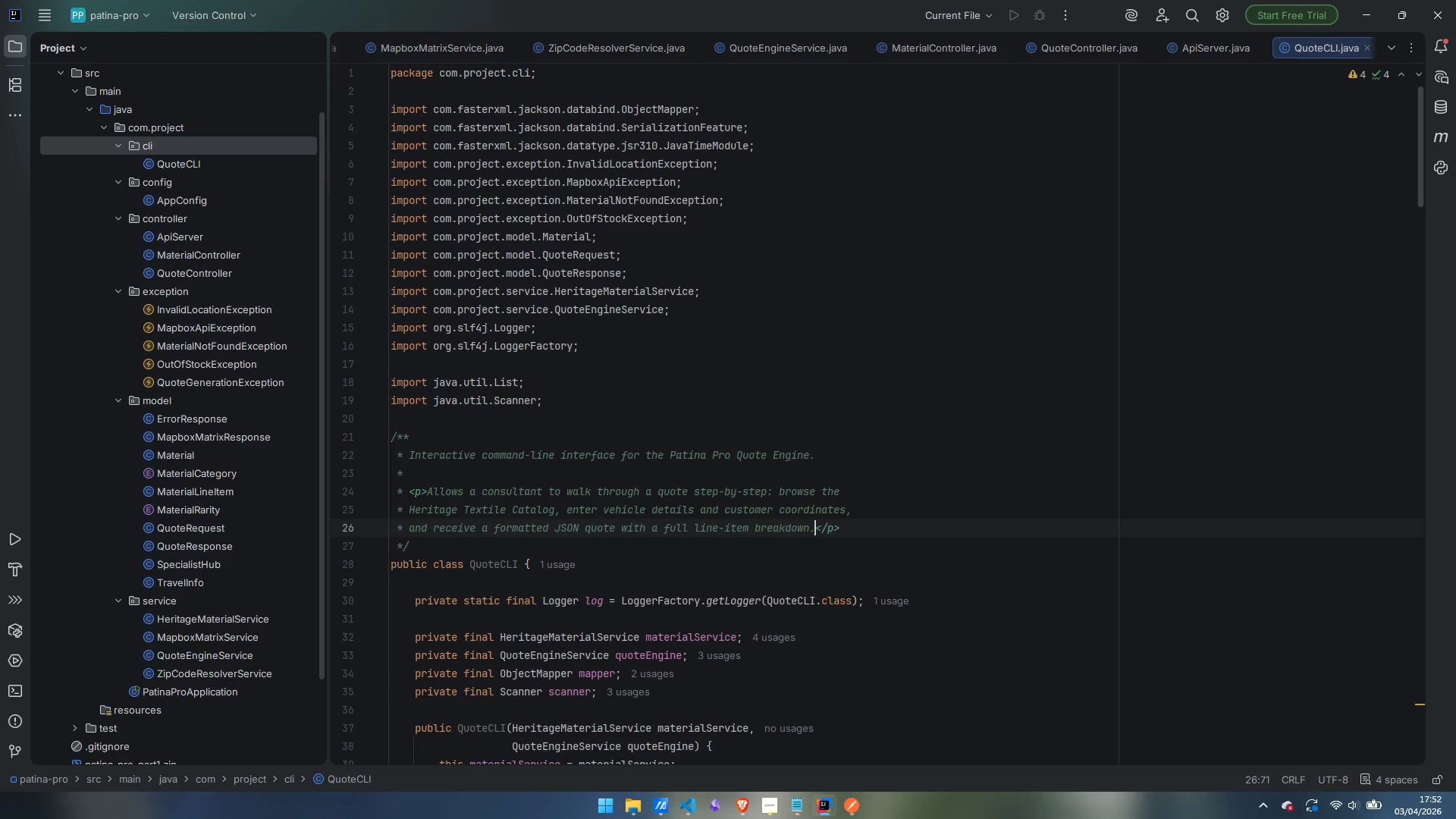 
wait(16.88)
 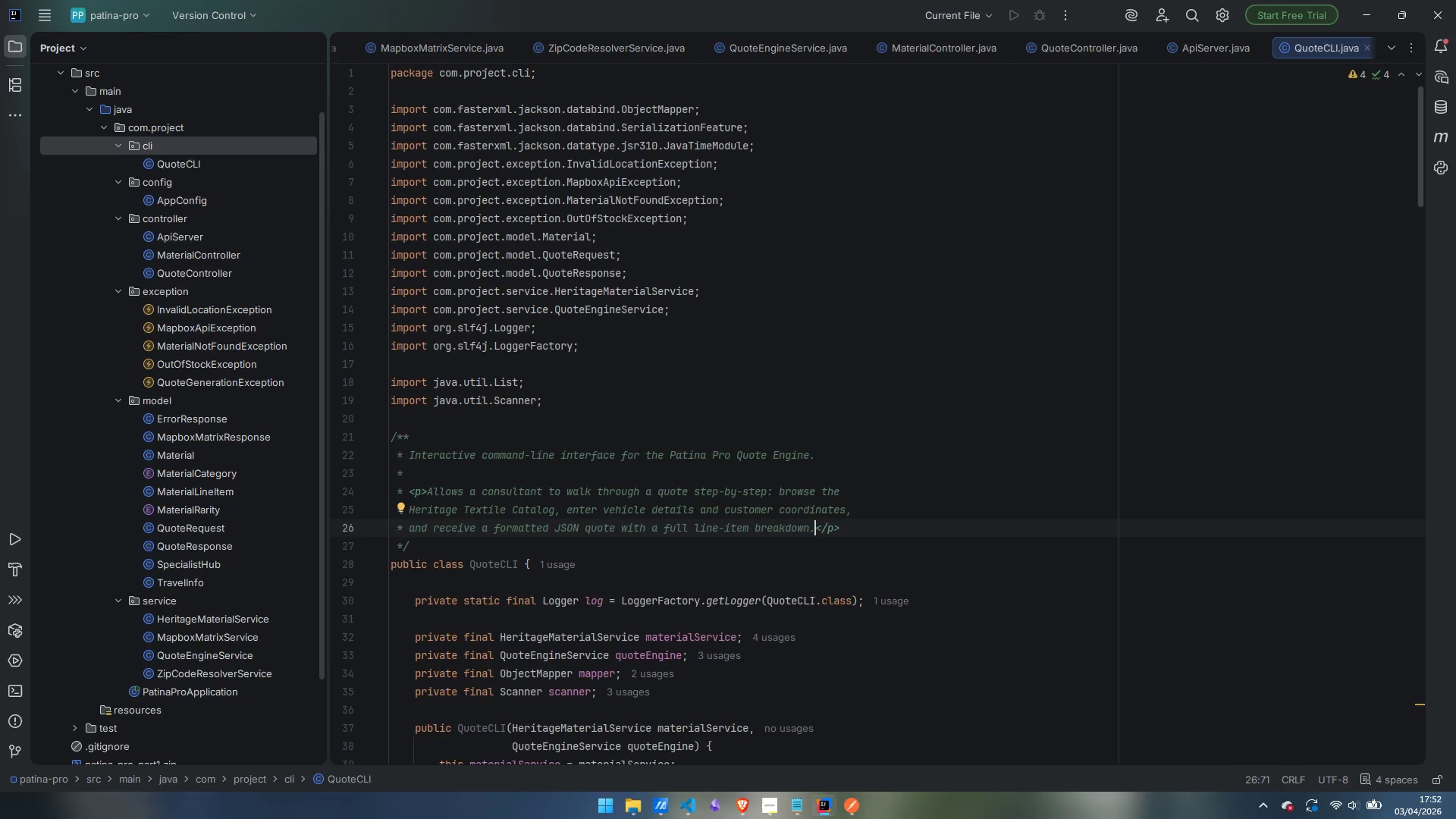 
scroll: coordinate [742, 378], scroll_direction: down, amount: 37.0
 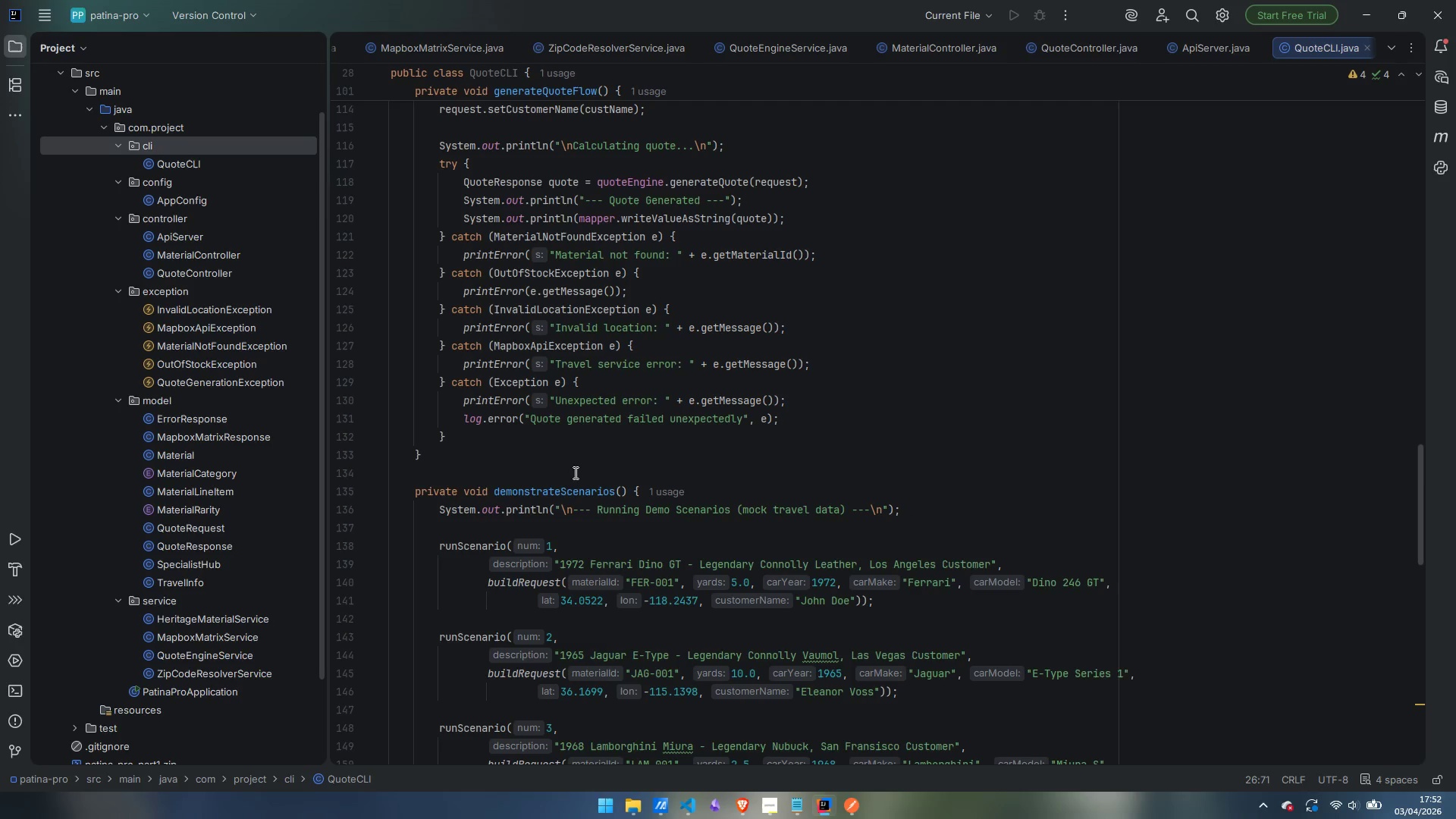 
left_click([574, 472])
 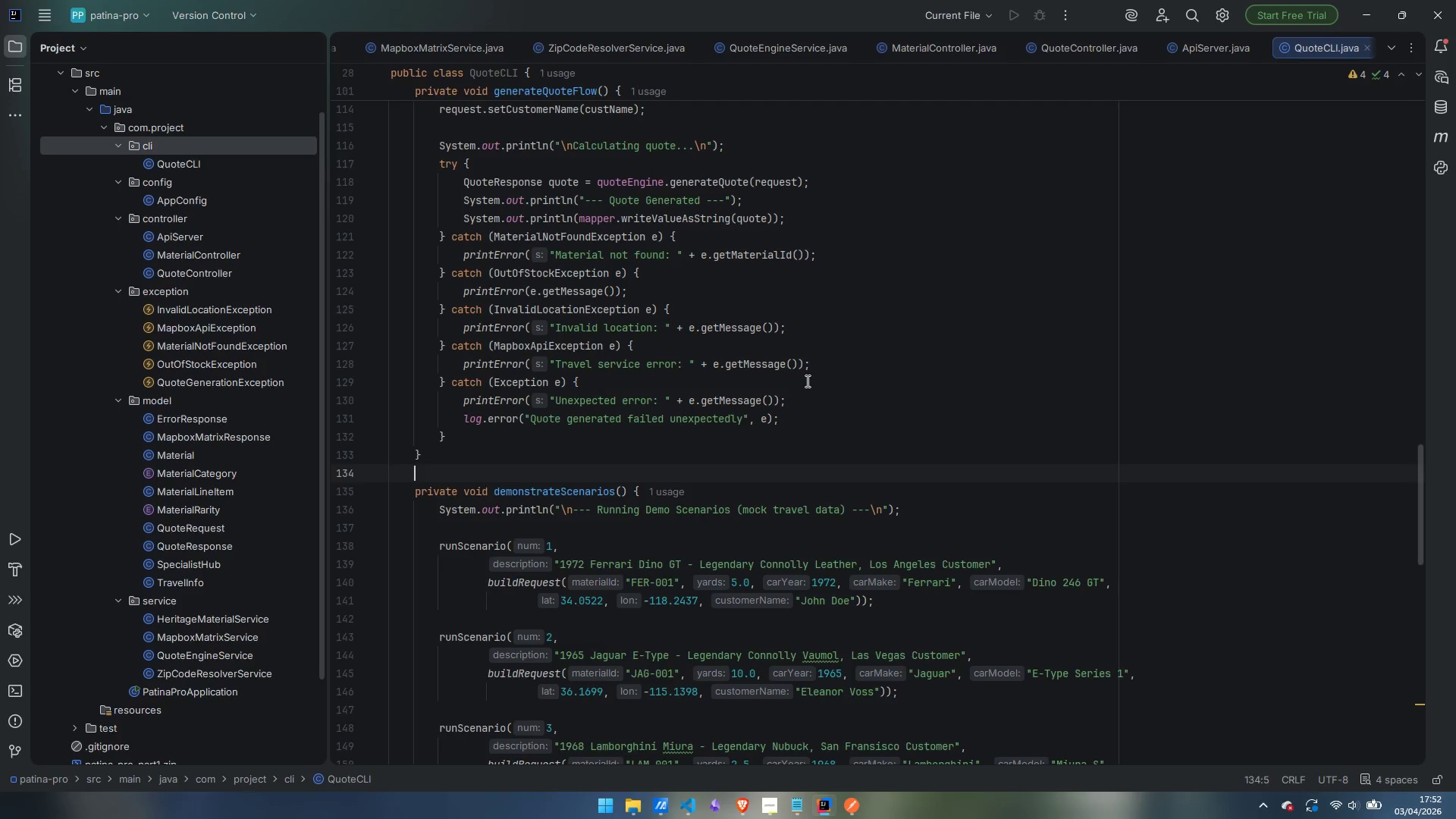 
wait(10.26)
 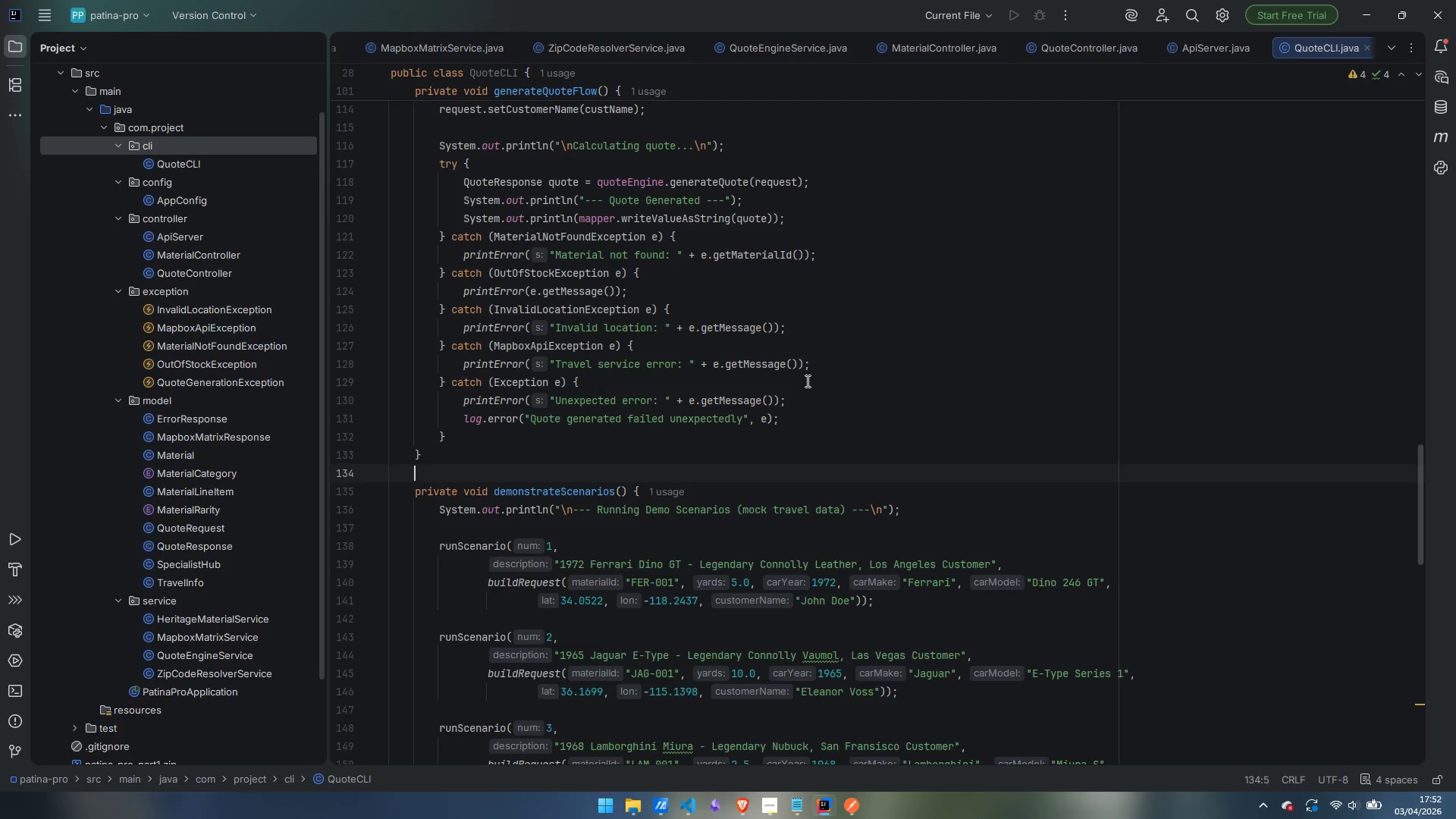 
mouse_move([542, 281])
 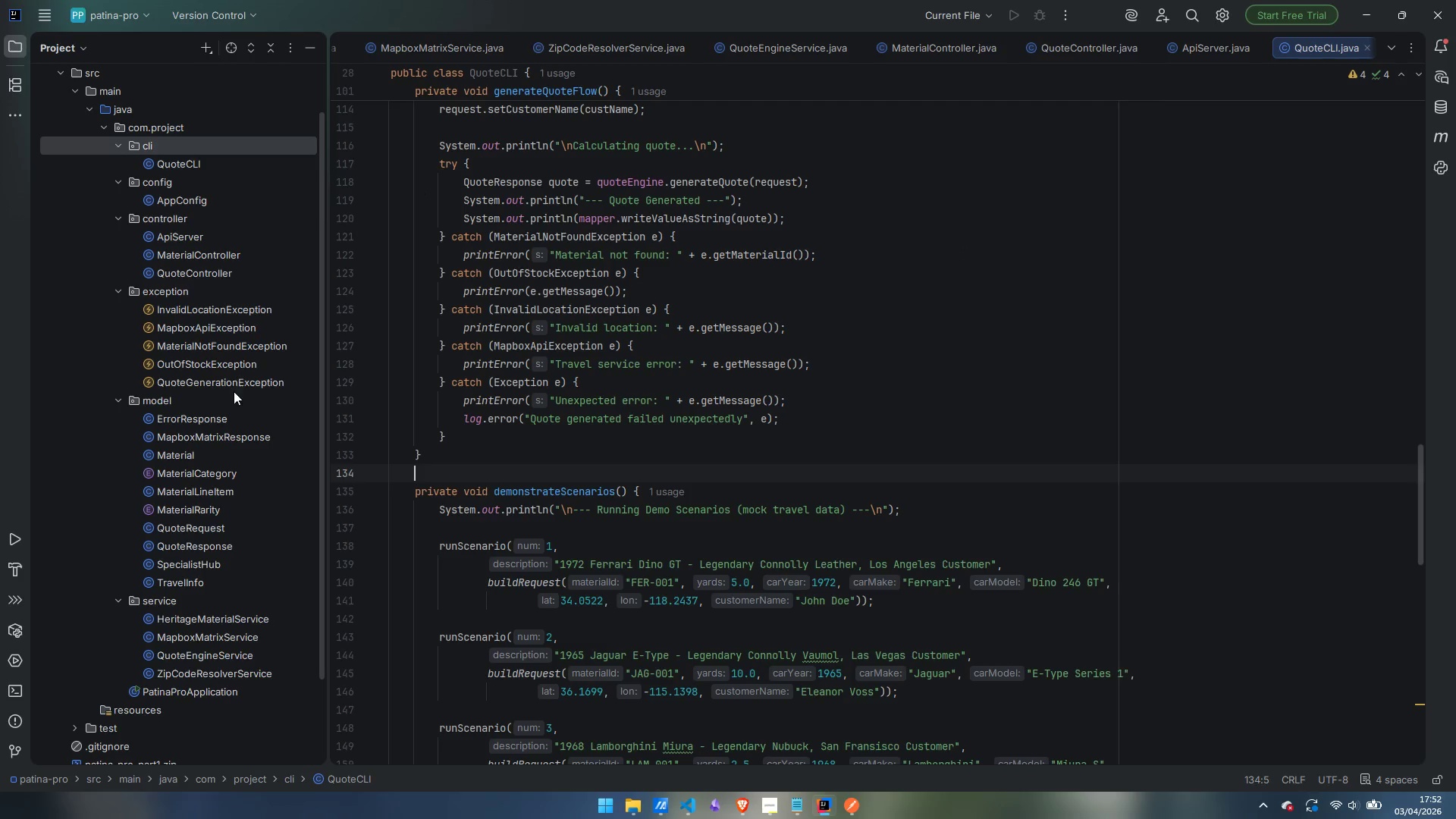 
scroll: coordinate [238, 447], scroll_direction: down, amount: 3.0
 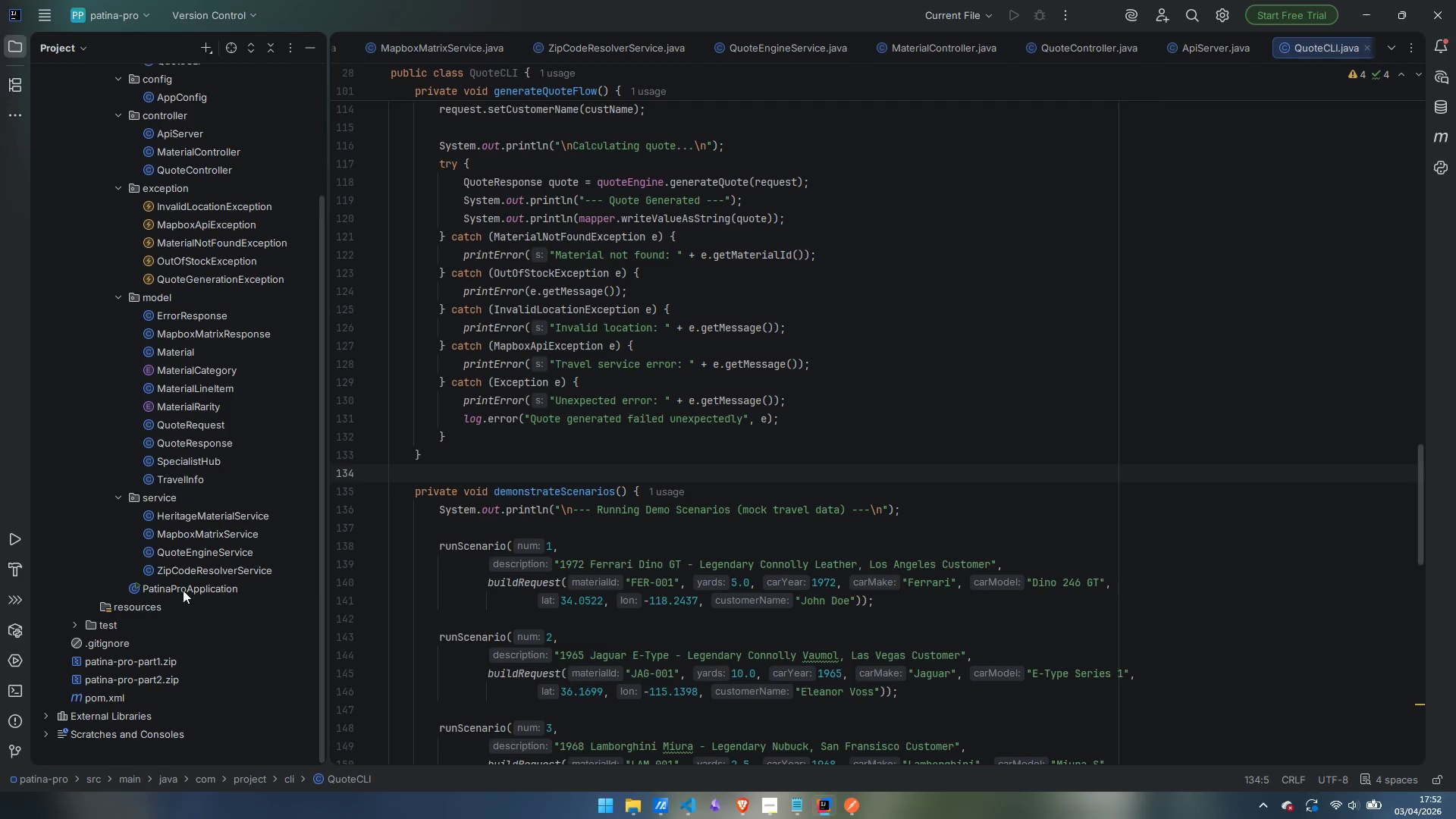 
double_click([183, 590])
 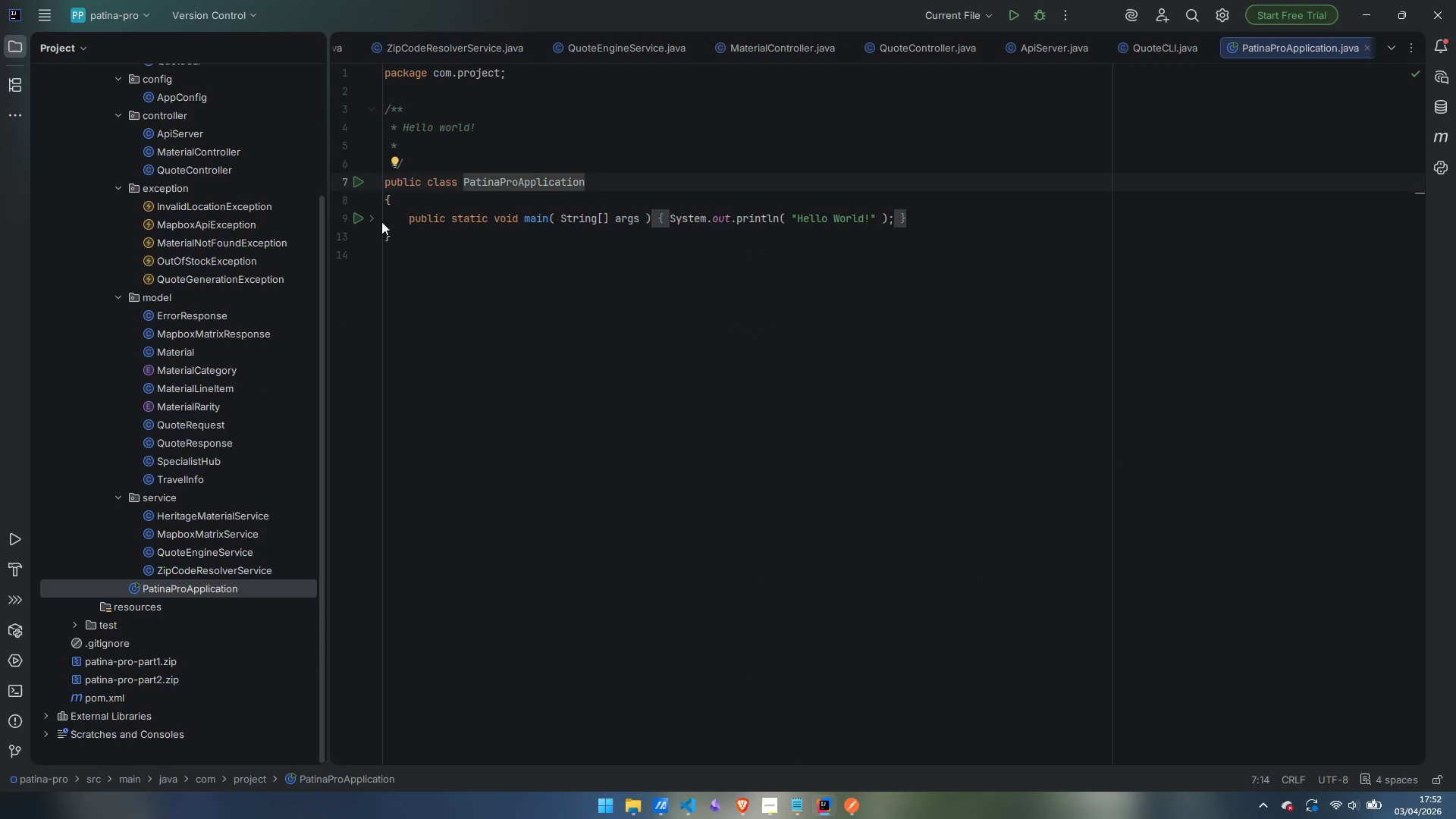 
left_click([373, 218])
 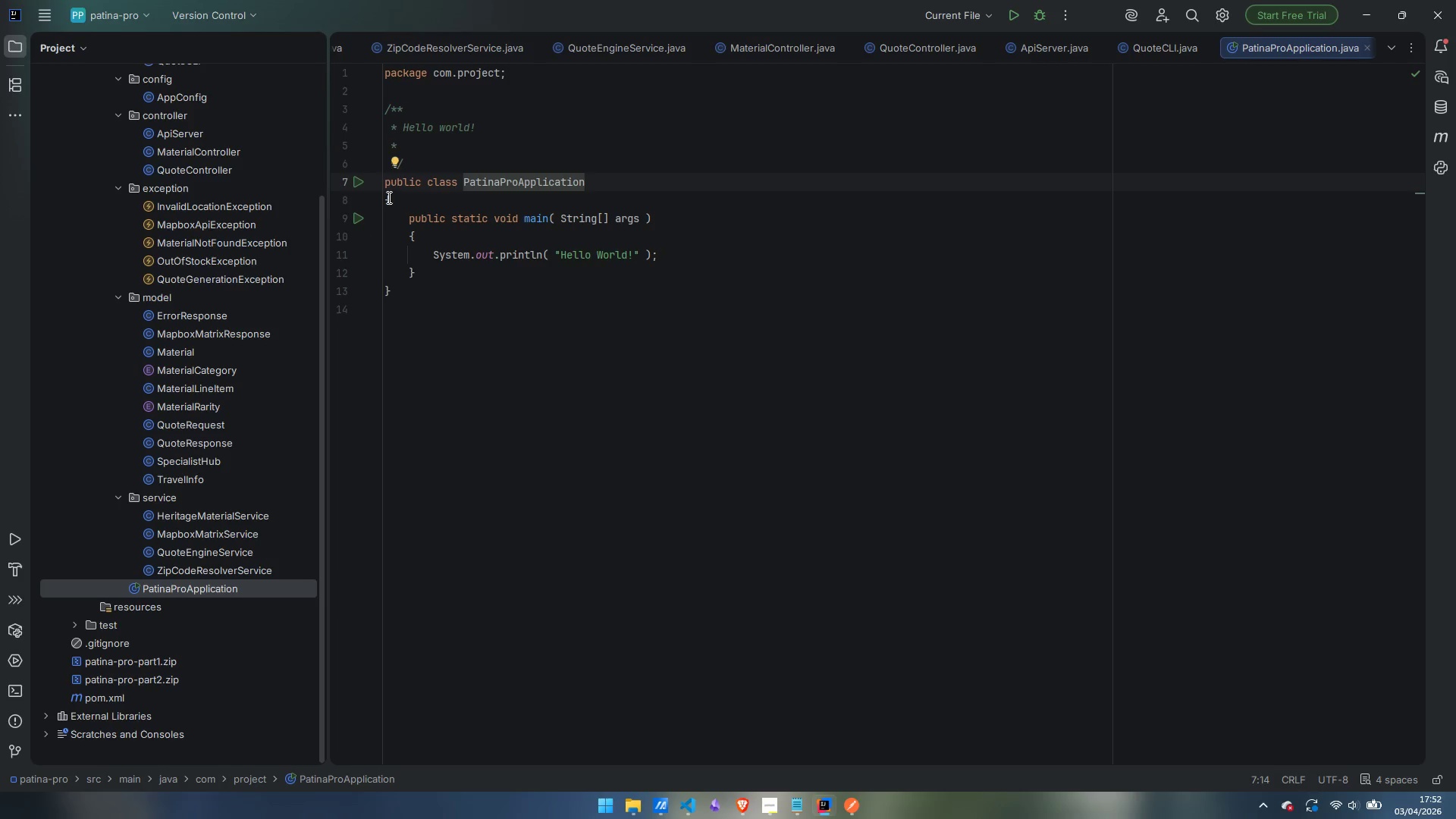 
left_click([388, 196])
 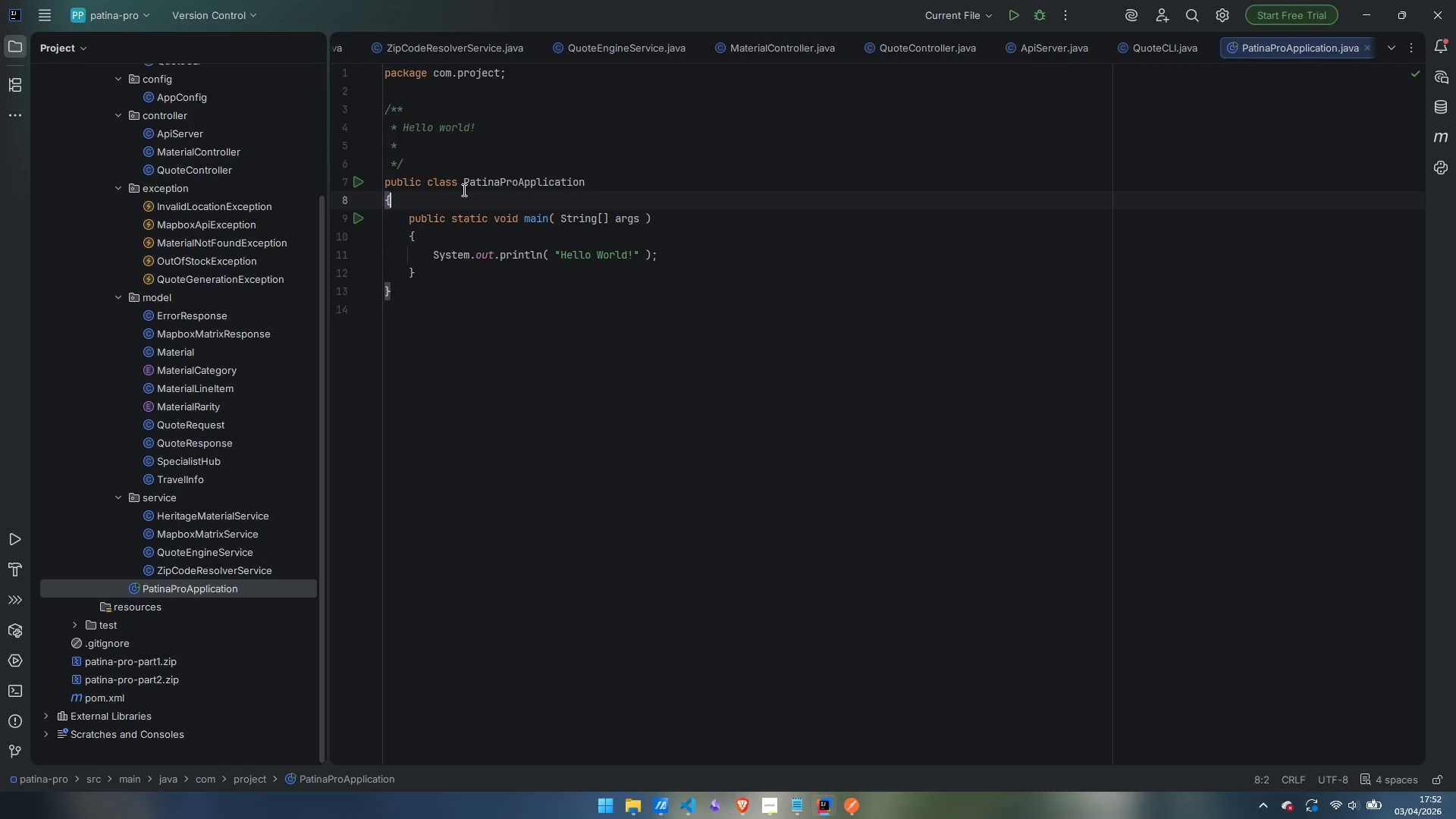 
key(ArrowLeft)
 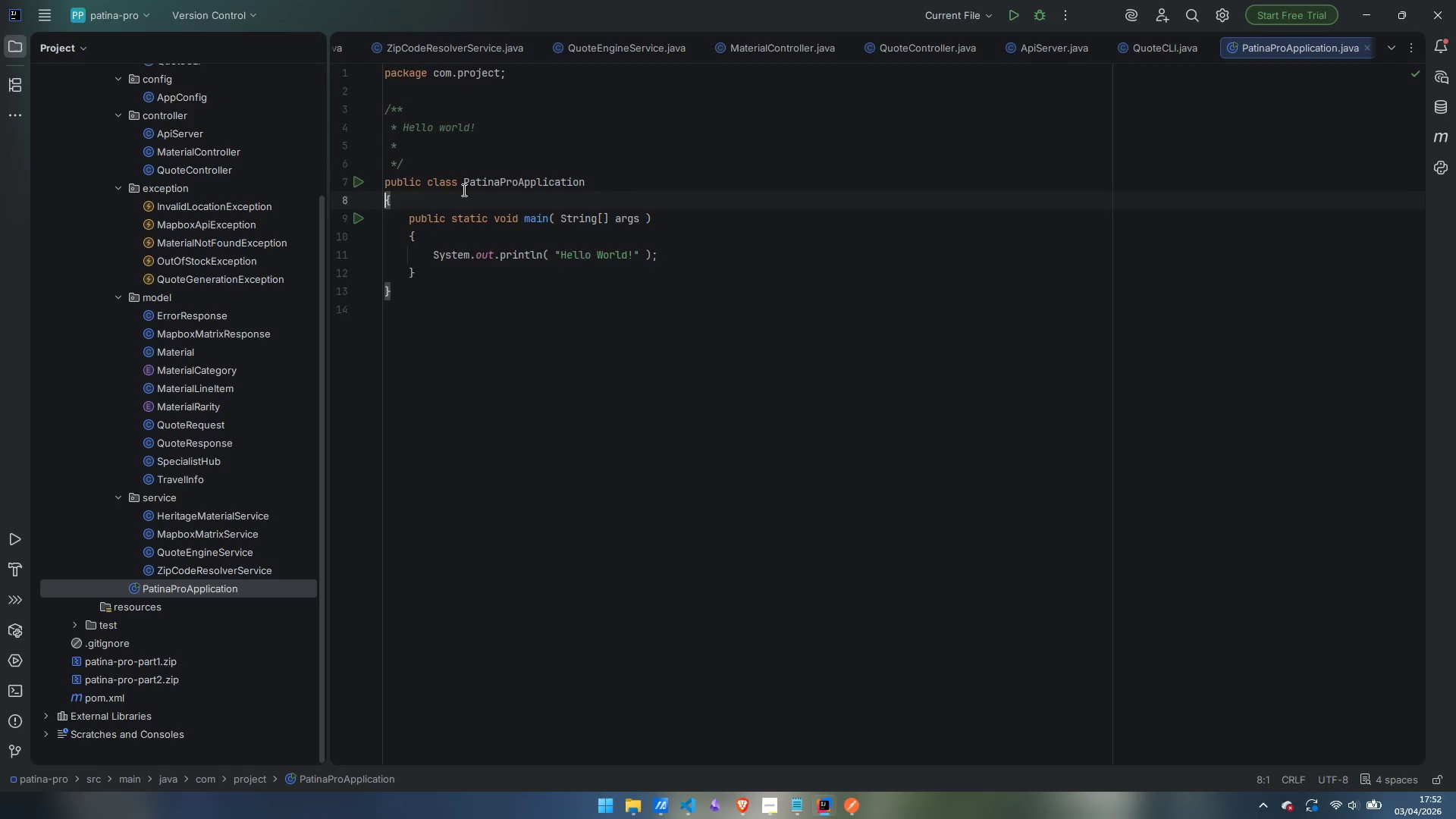 
key(Backspace)
 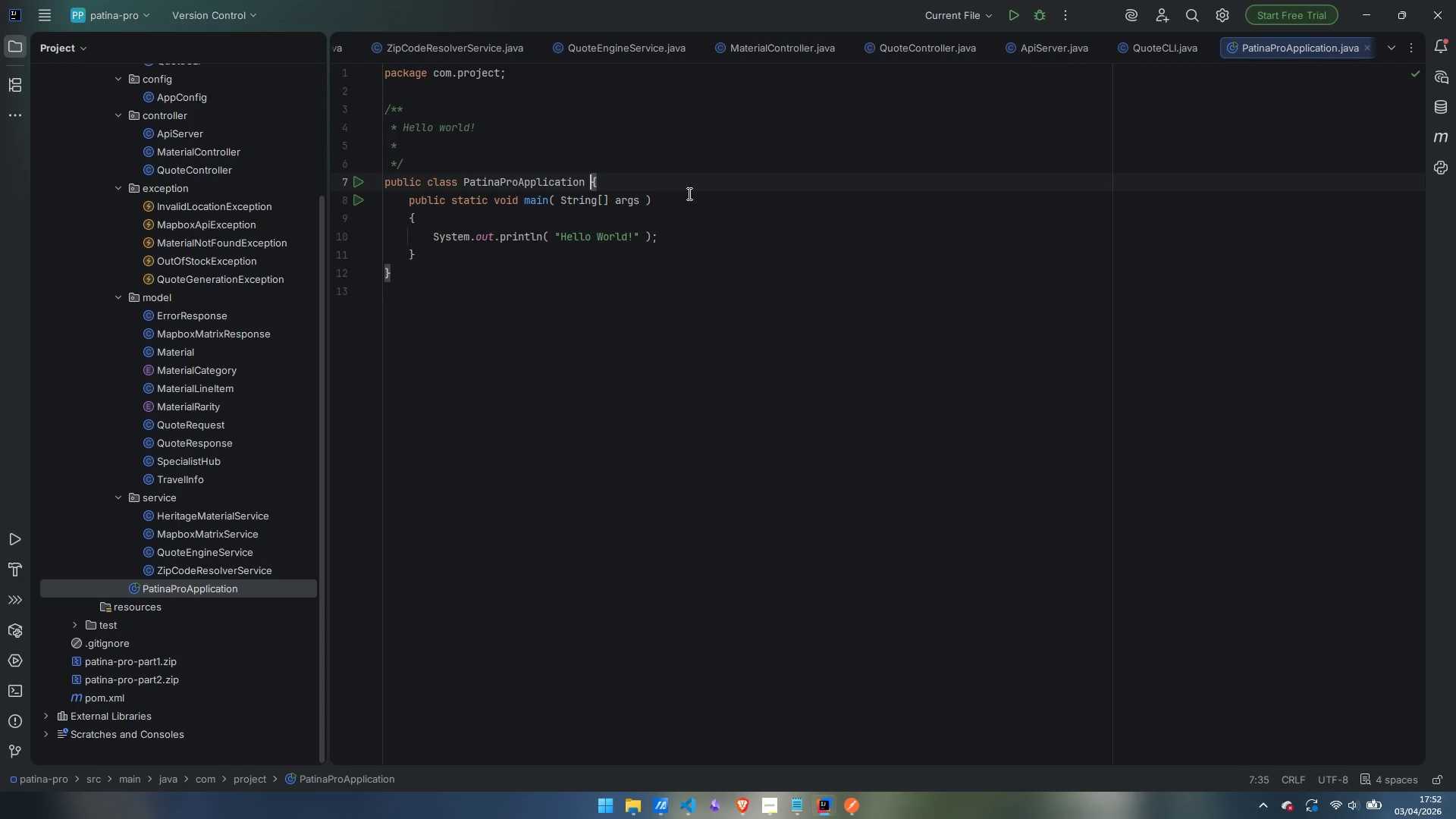 
left_click([640, 177])
 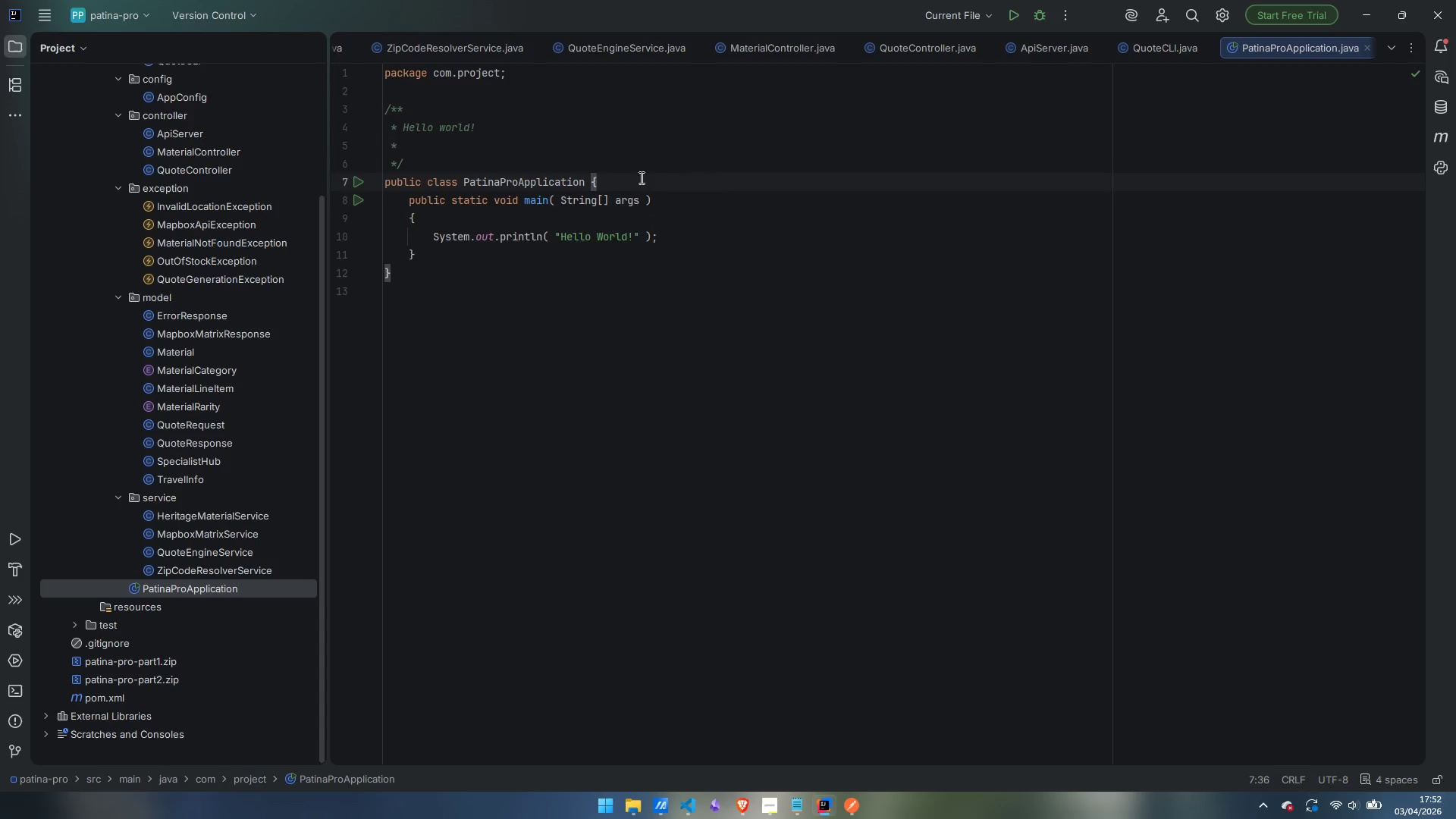 
key(Enter)
 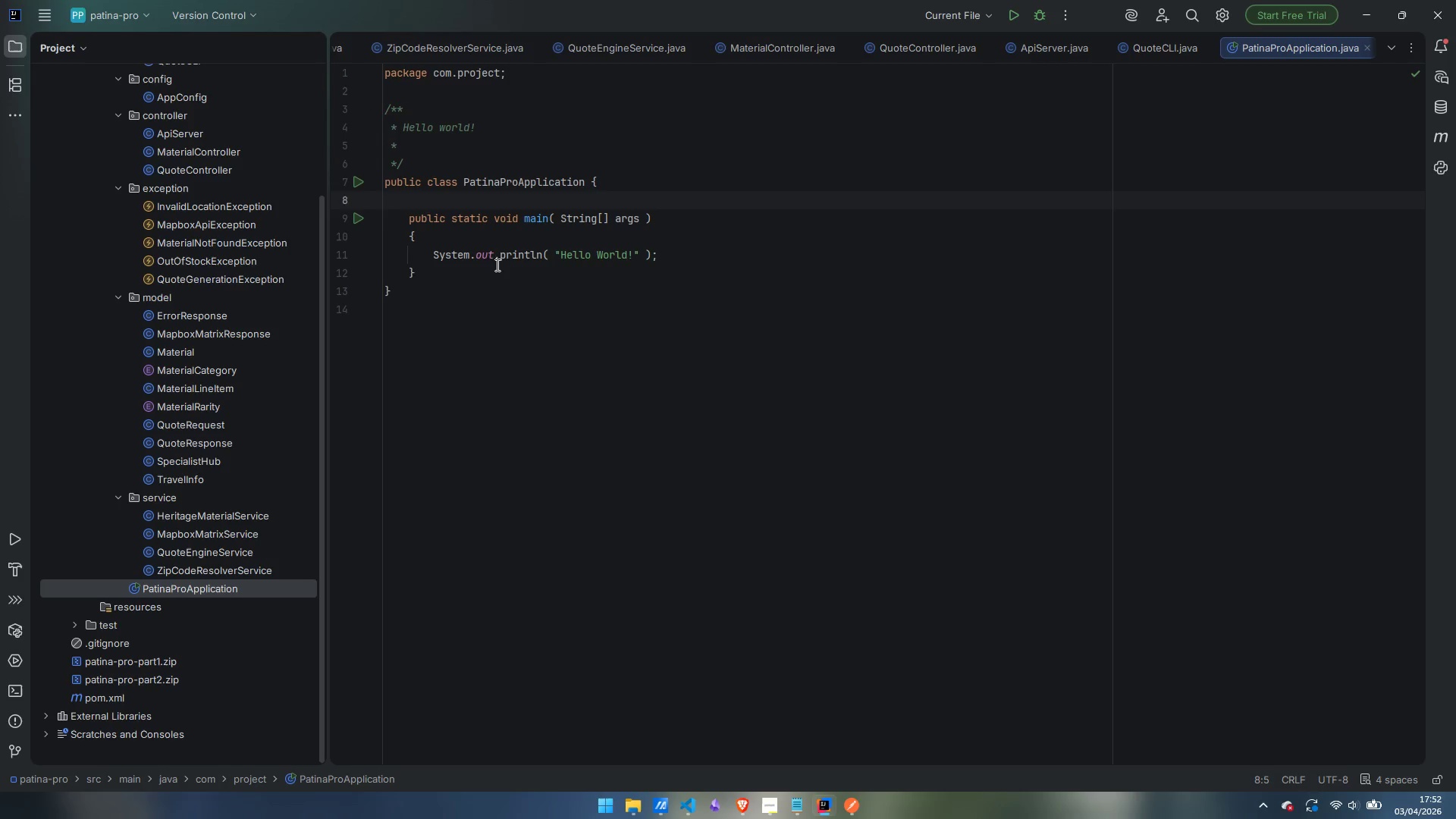 
left_click([490, 268])
 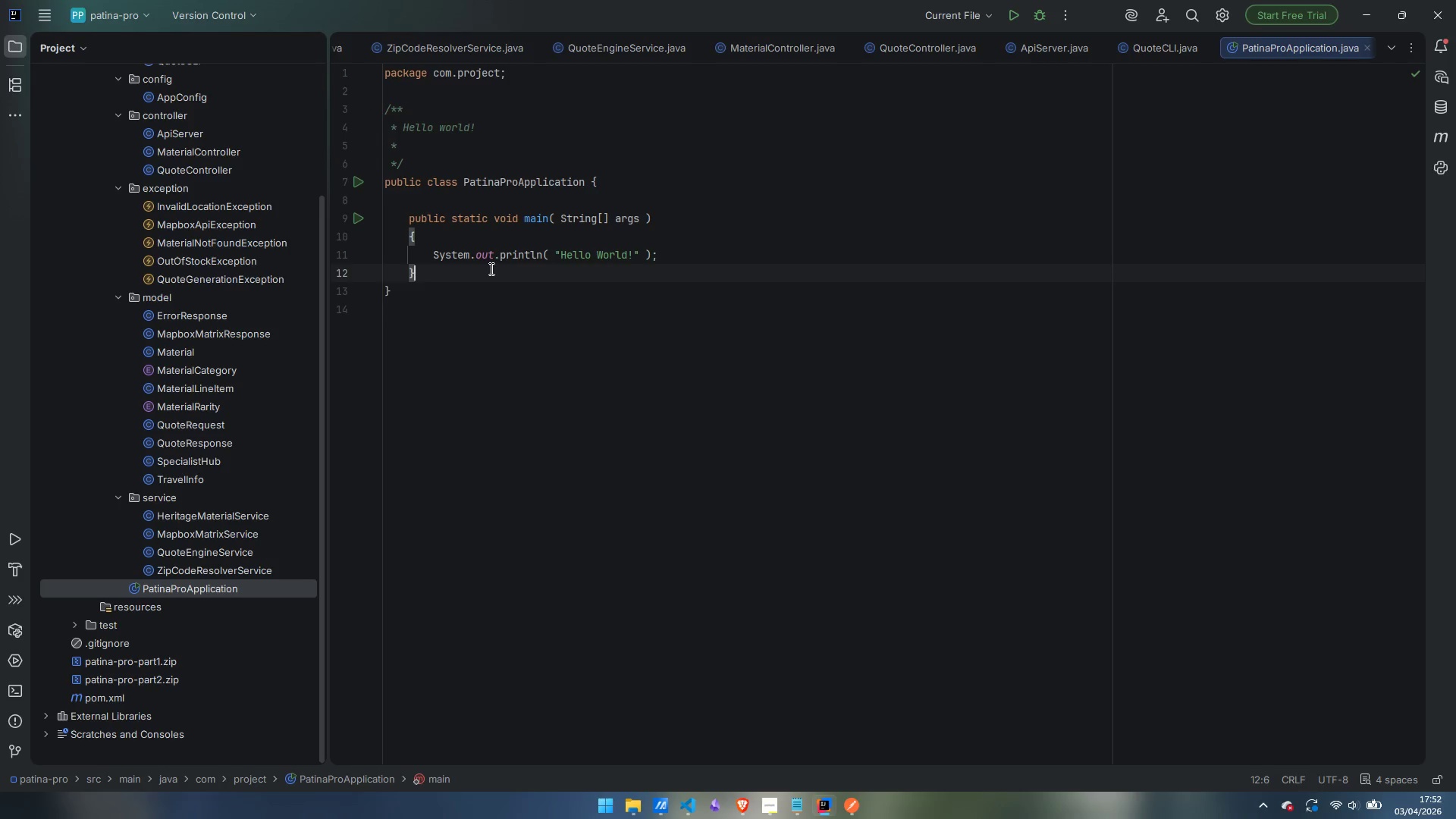 
key(Enter)
 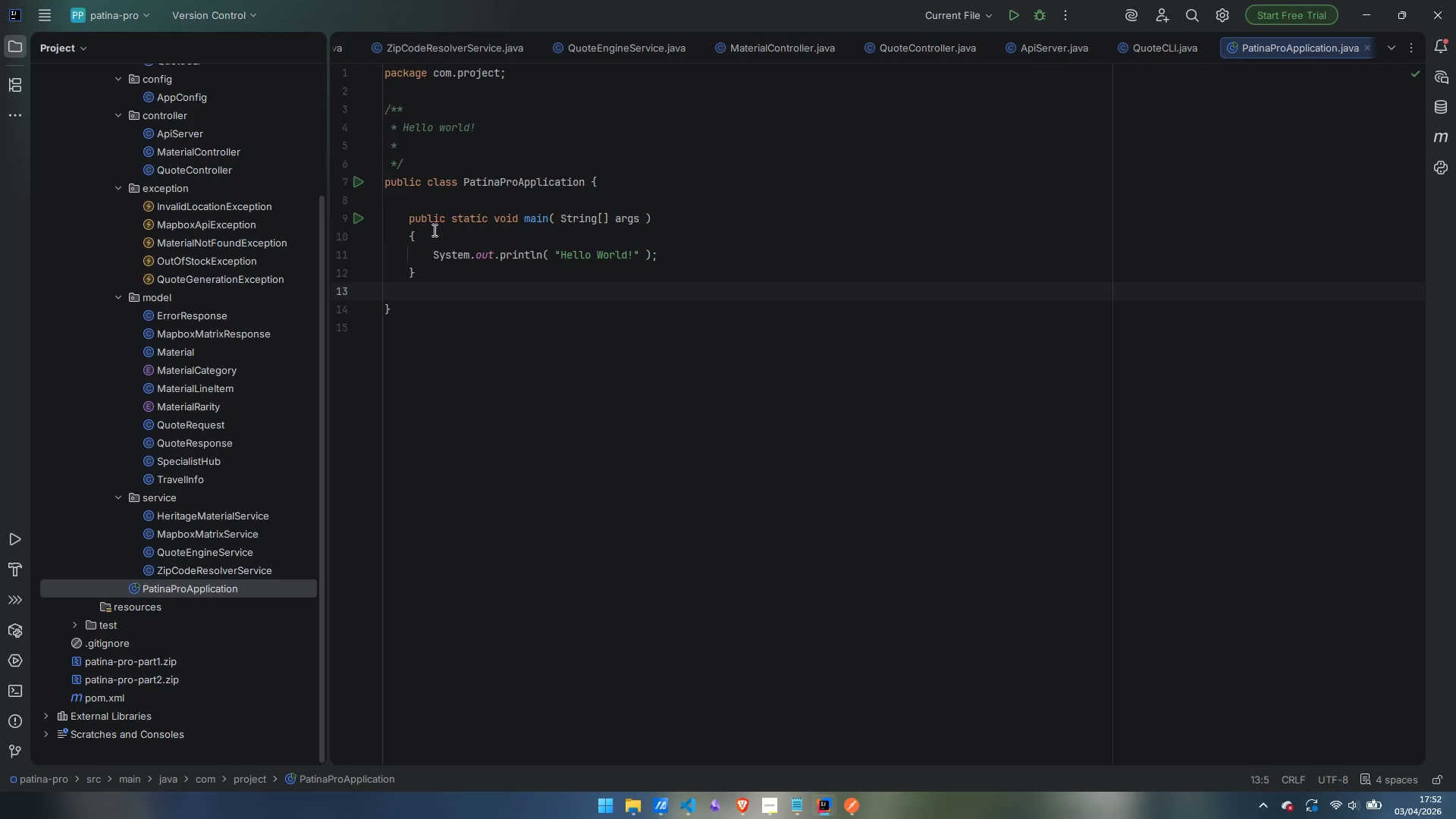 
left_click([433, 230])
 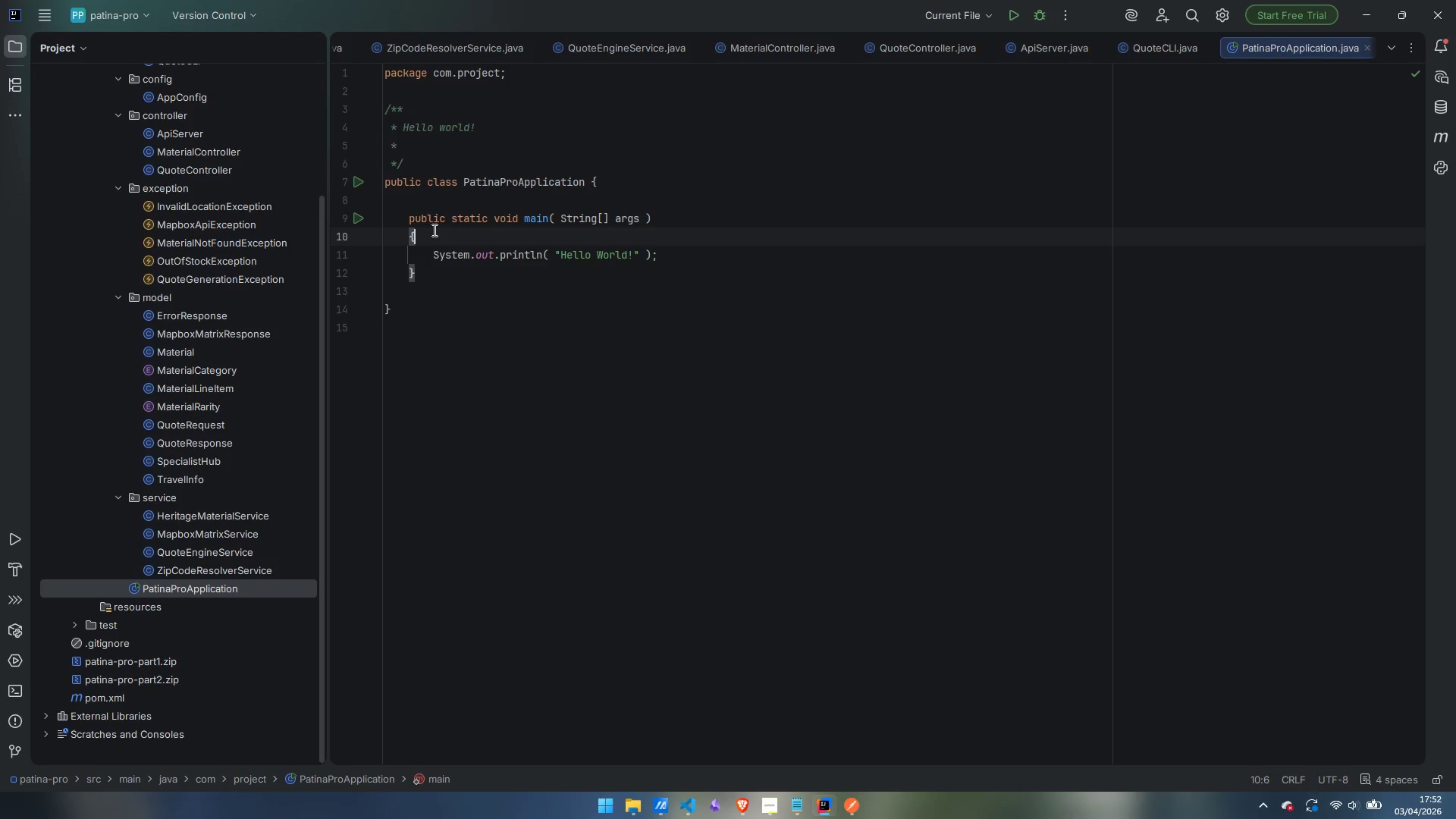 
key(ArrowLeft)
 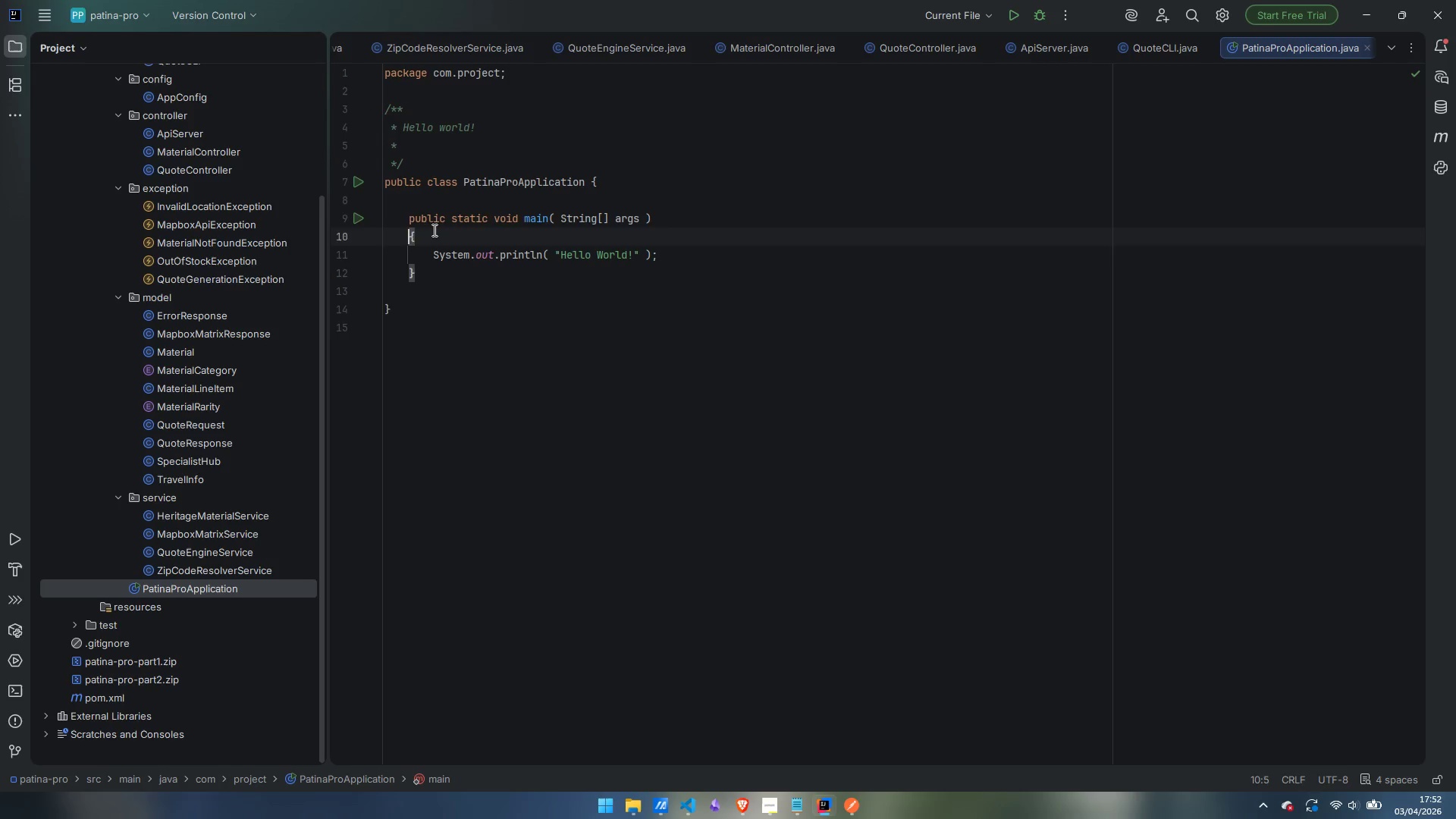 
key(Backspace)
 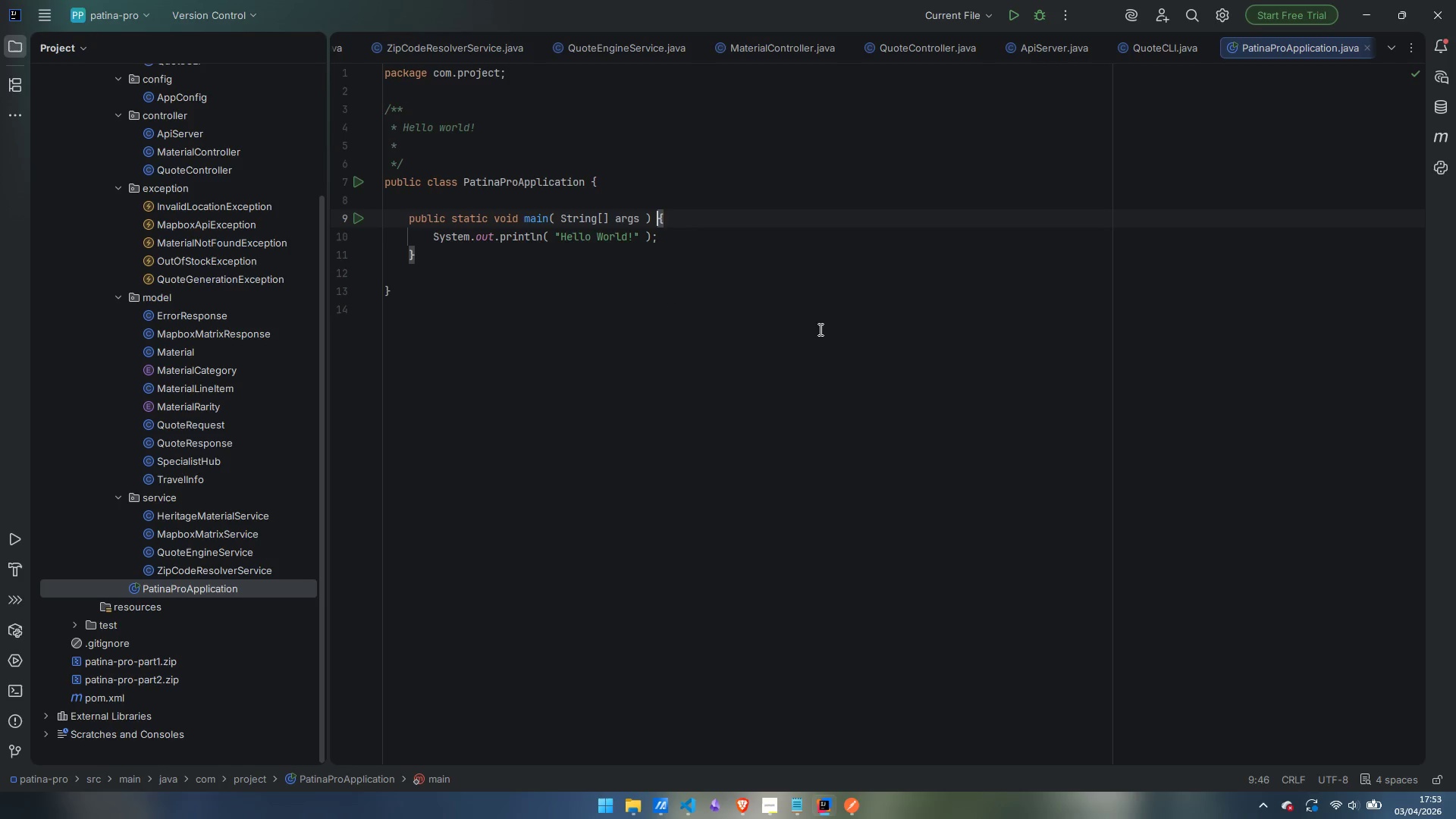 
wait(16.7)
 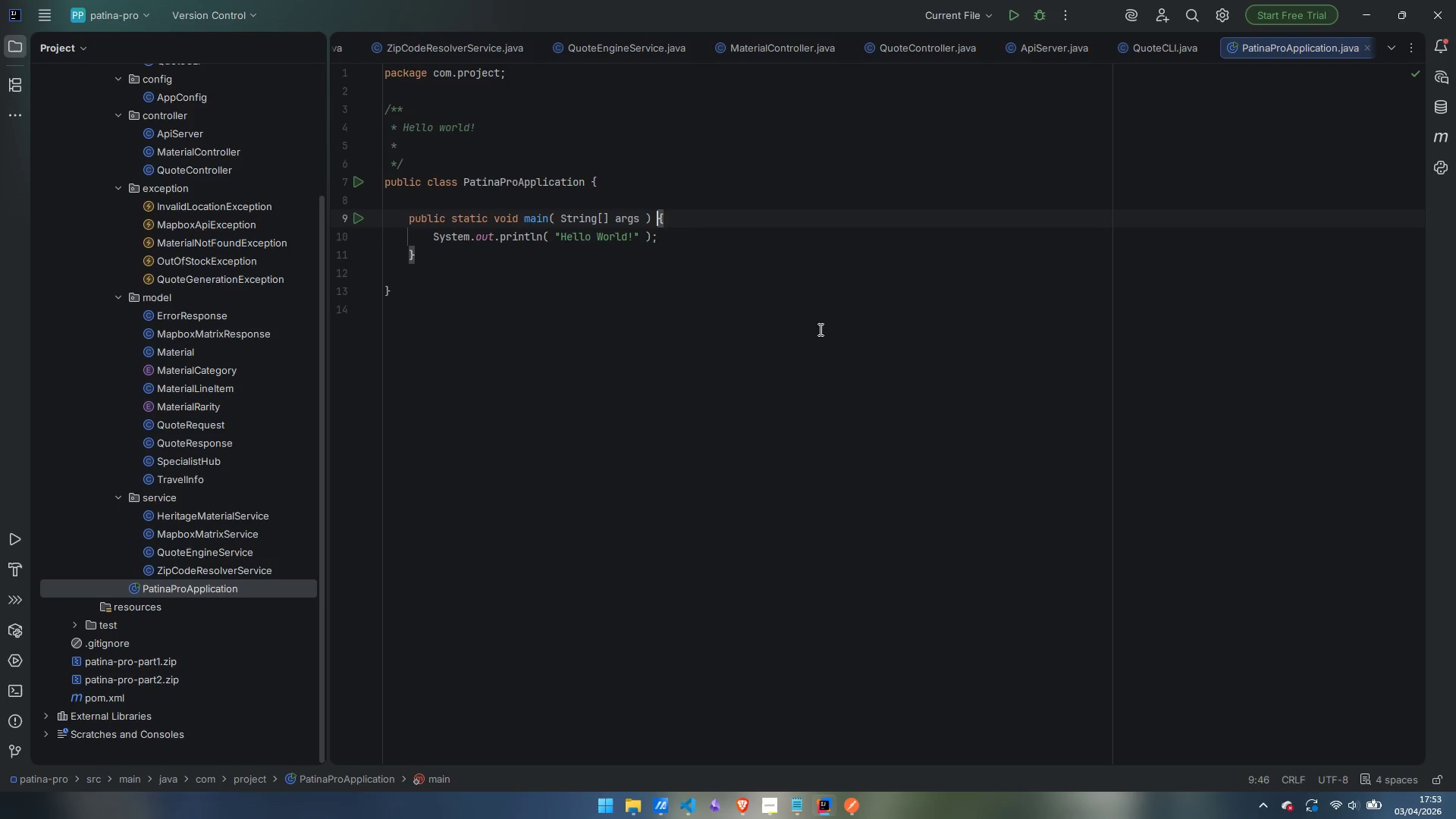 
key(Enter)
 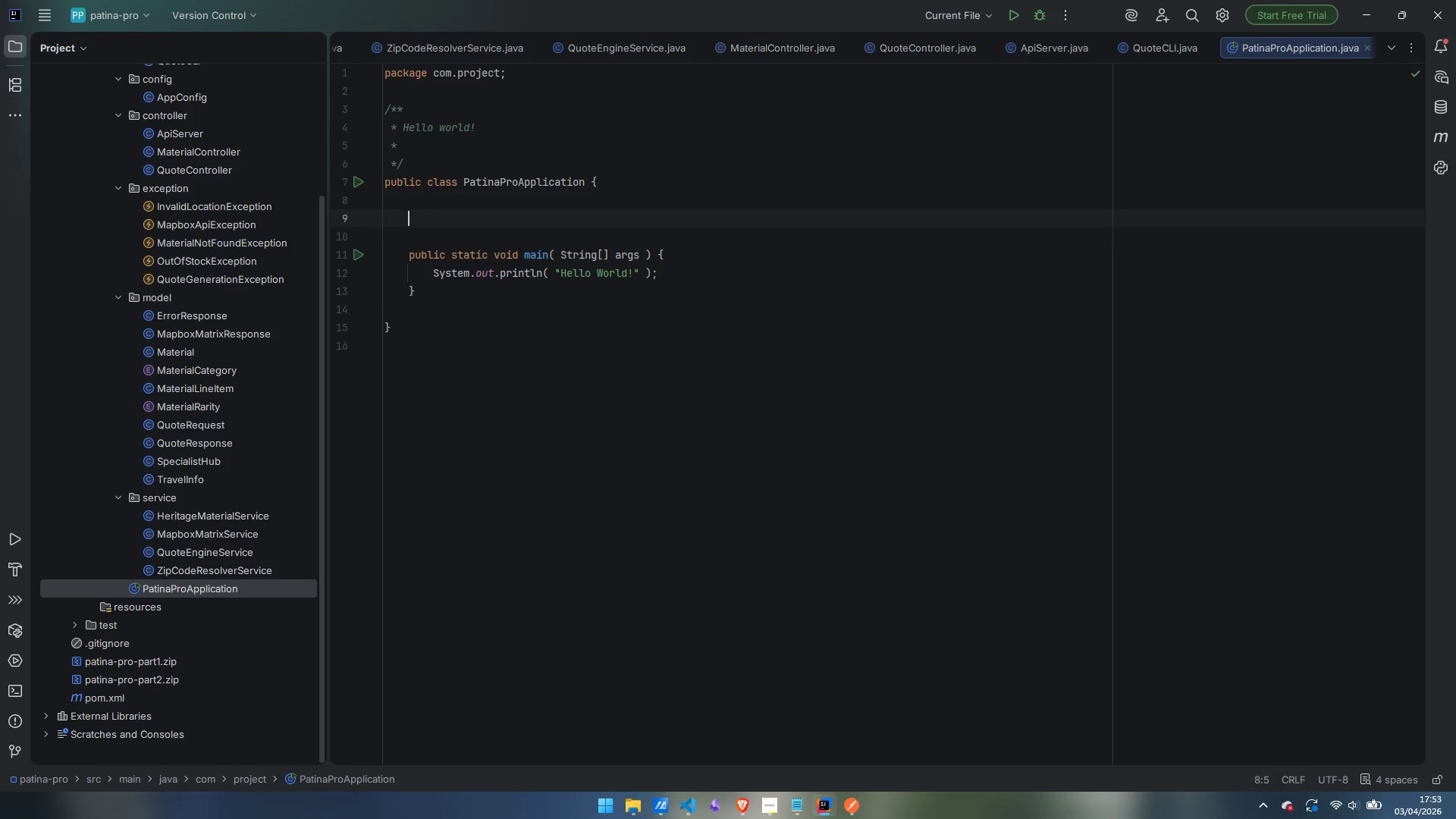 
key(Enter)
 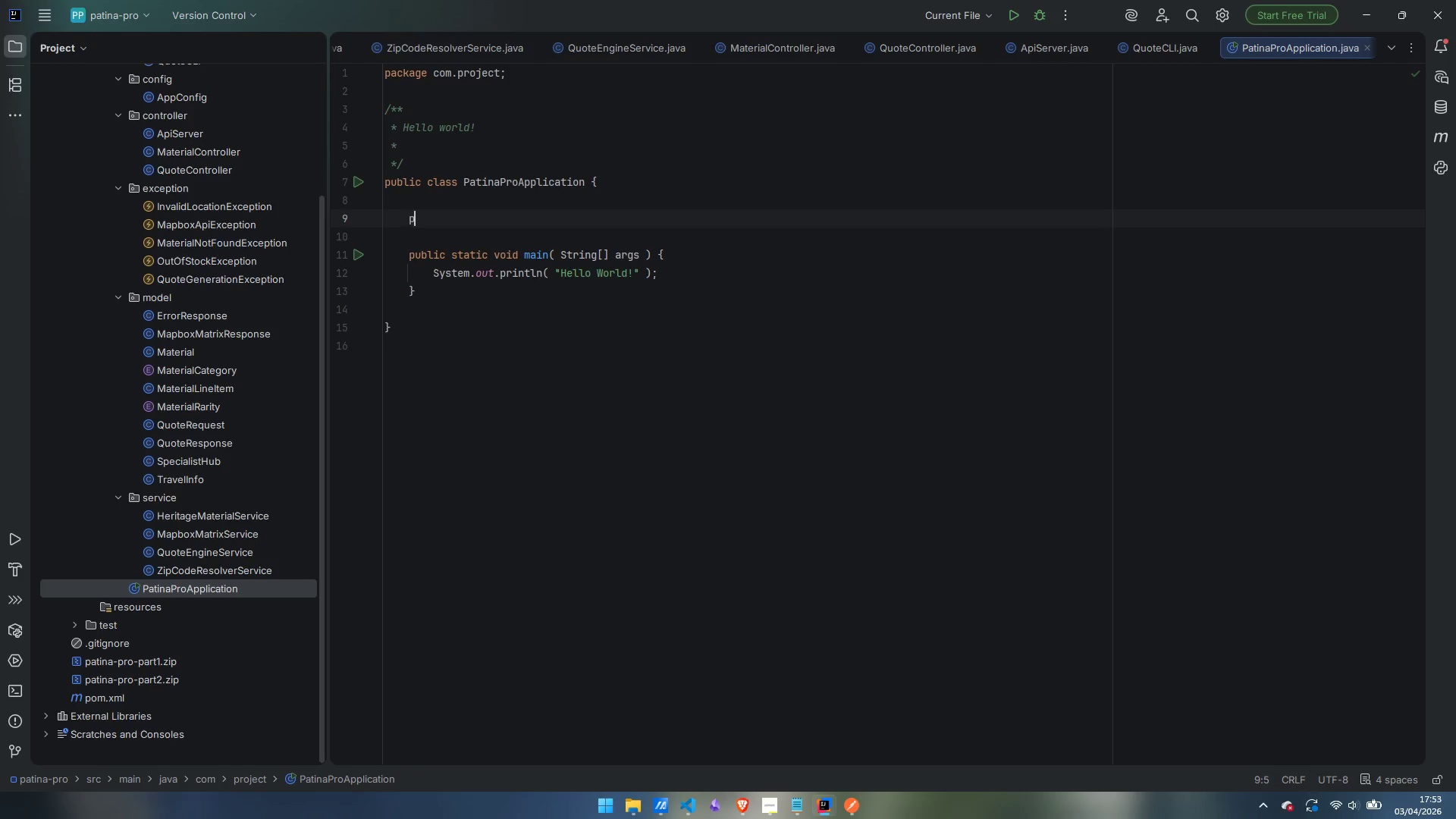 
type(private static final Logger)
 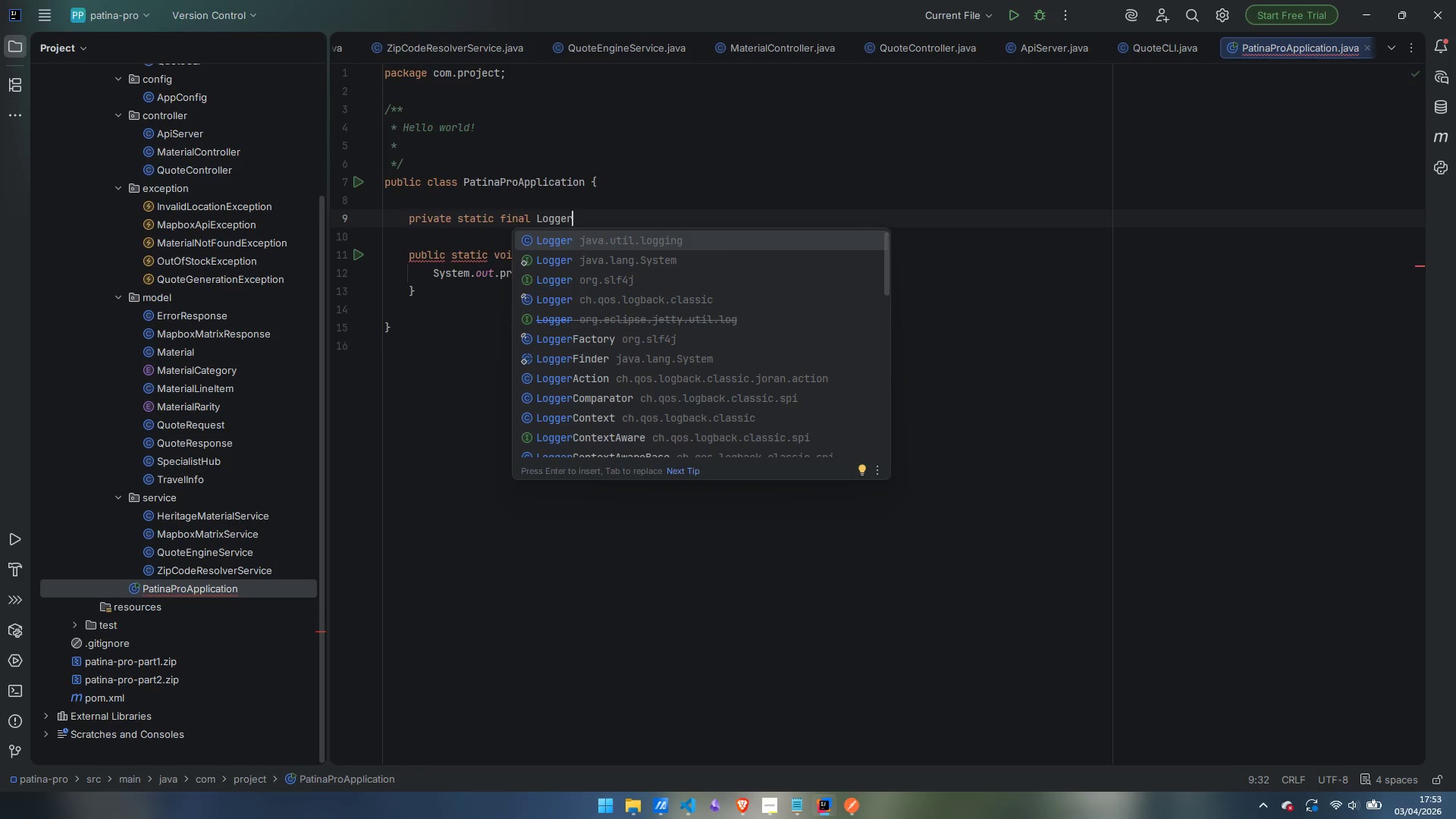 
key(ArrowDown)
 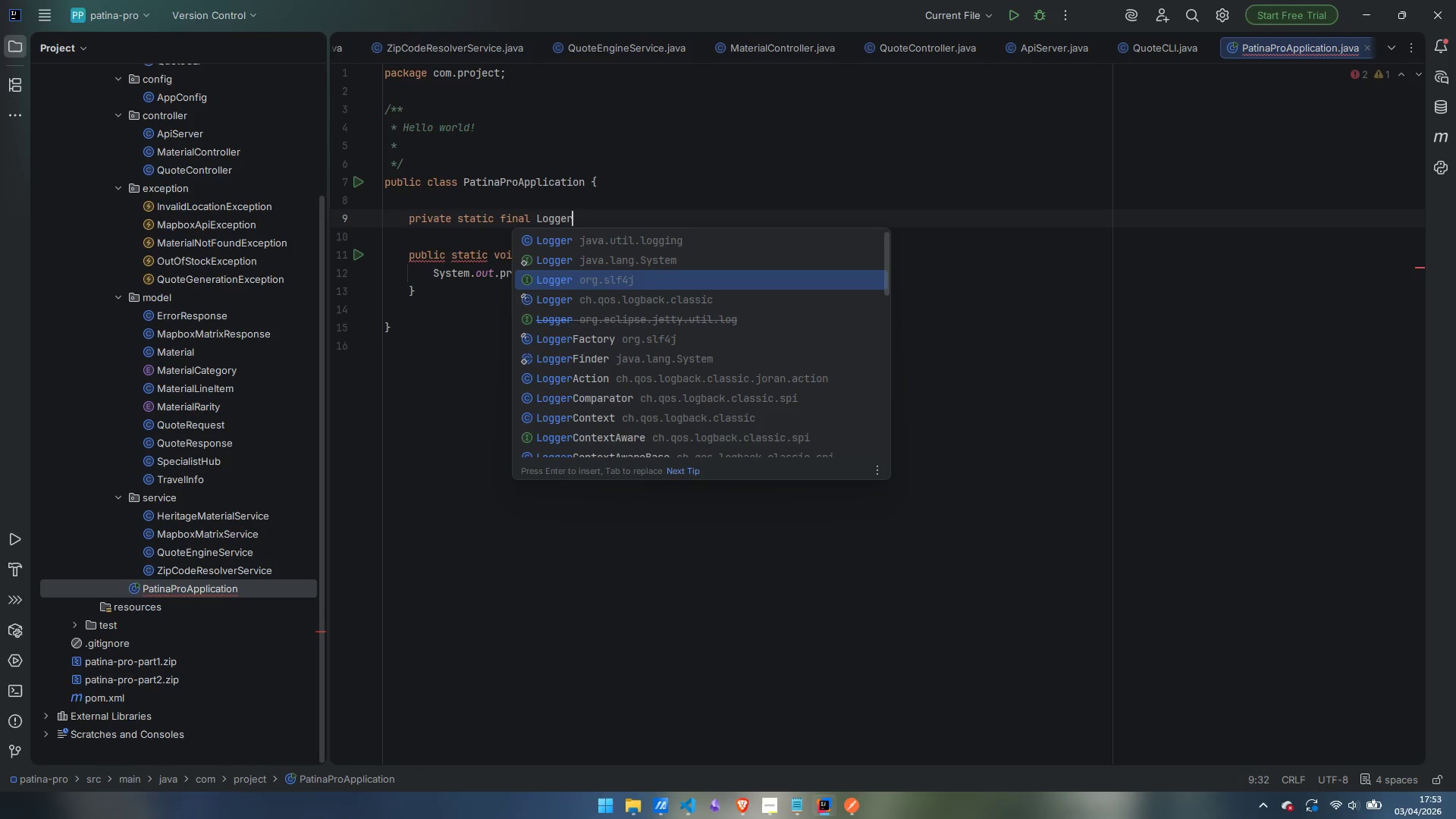 
key(ArrowDown)
 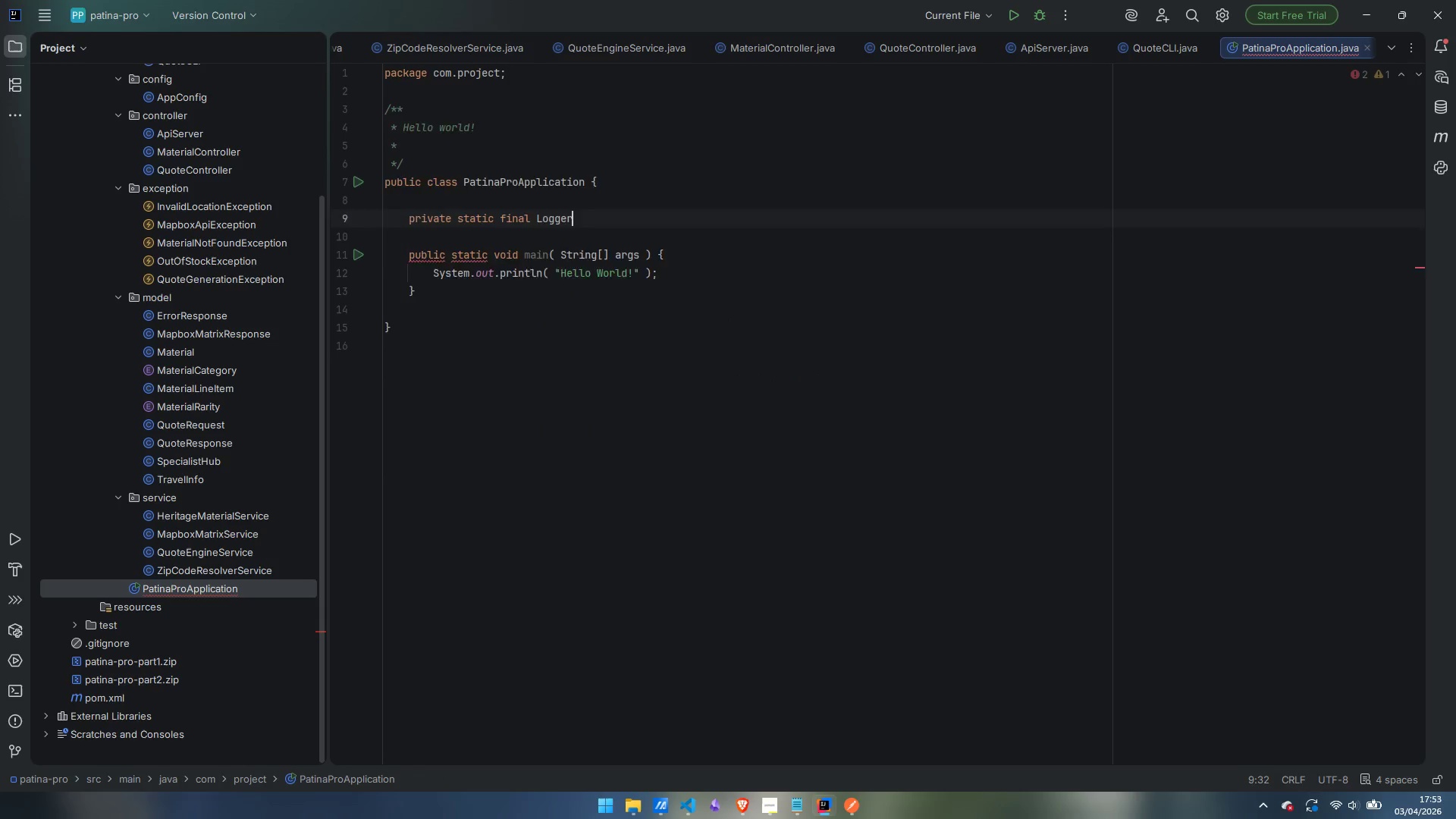 
key(Enter)
 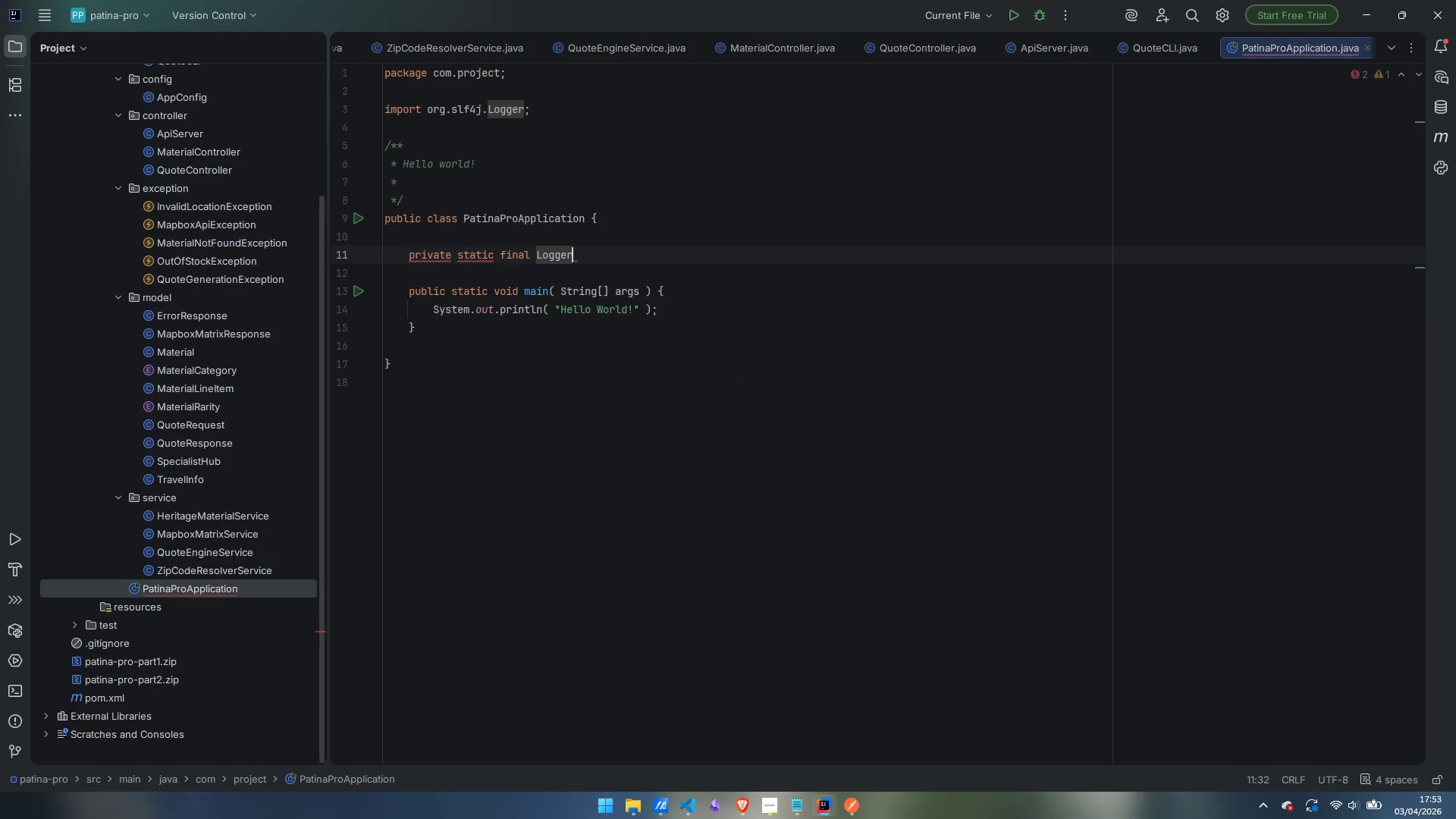 
type( log = LoggerFactory)
 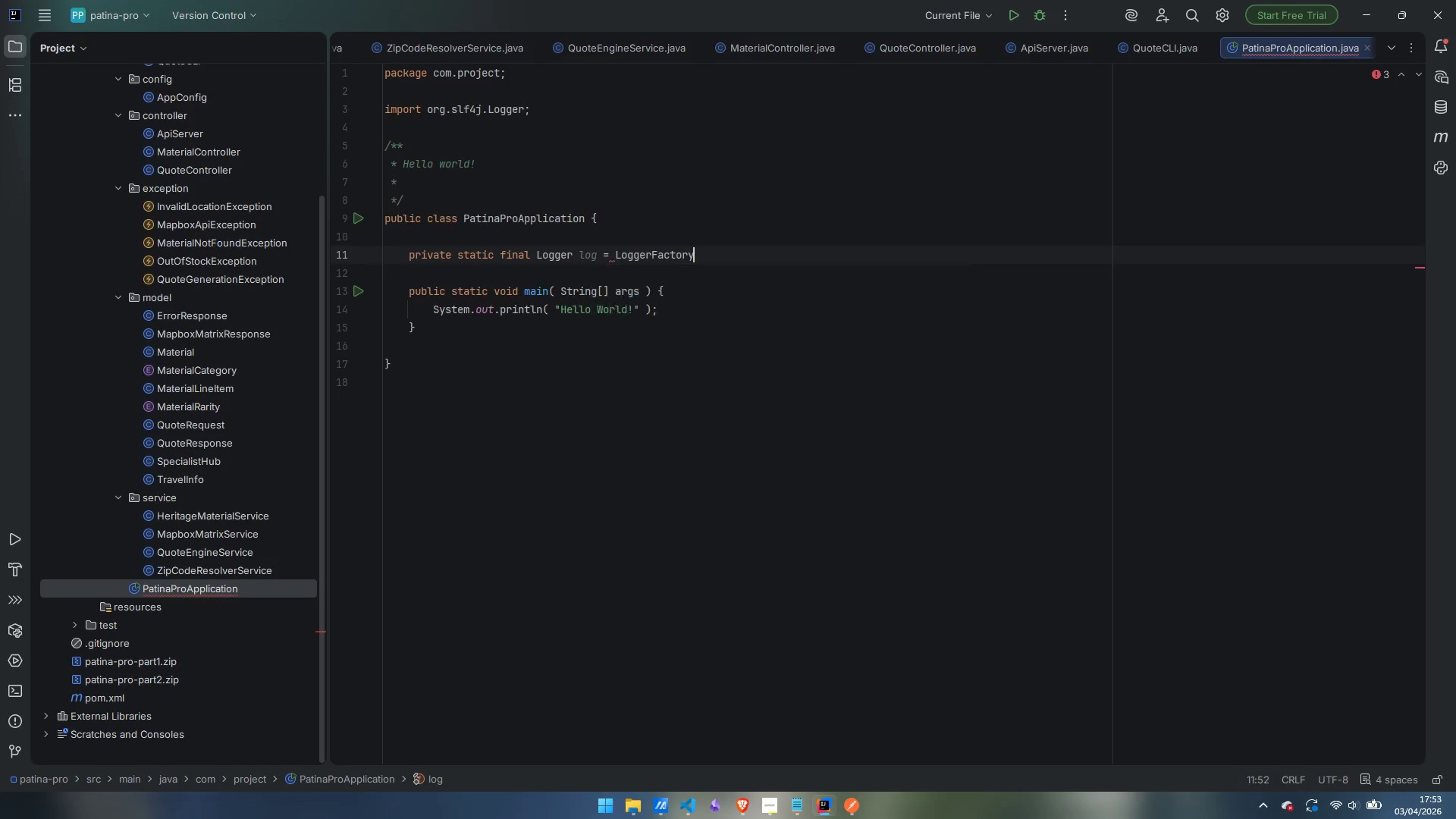 
key(Enter)
 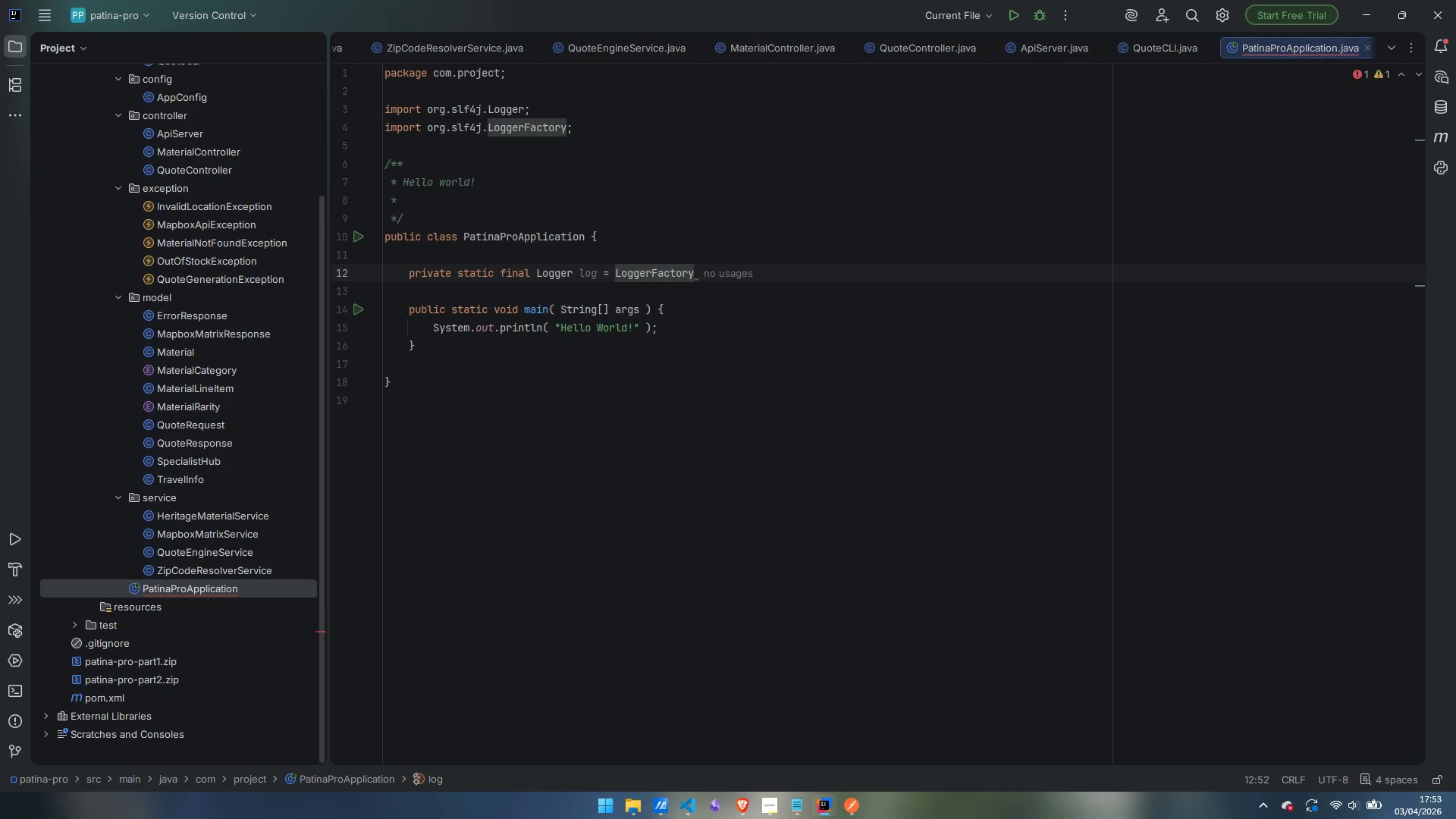 
type(.getLogger)
 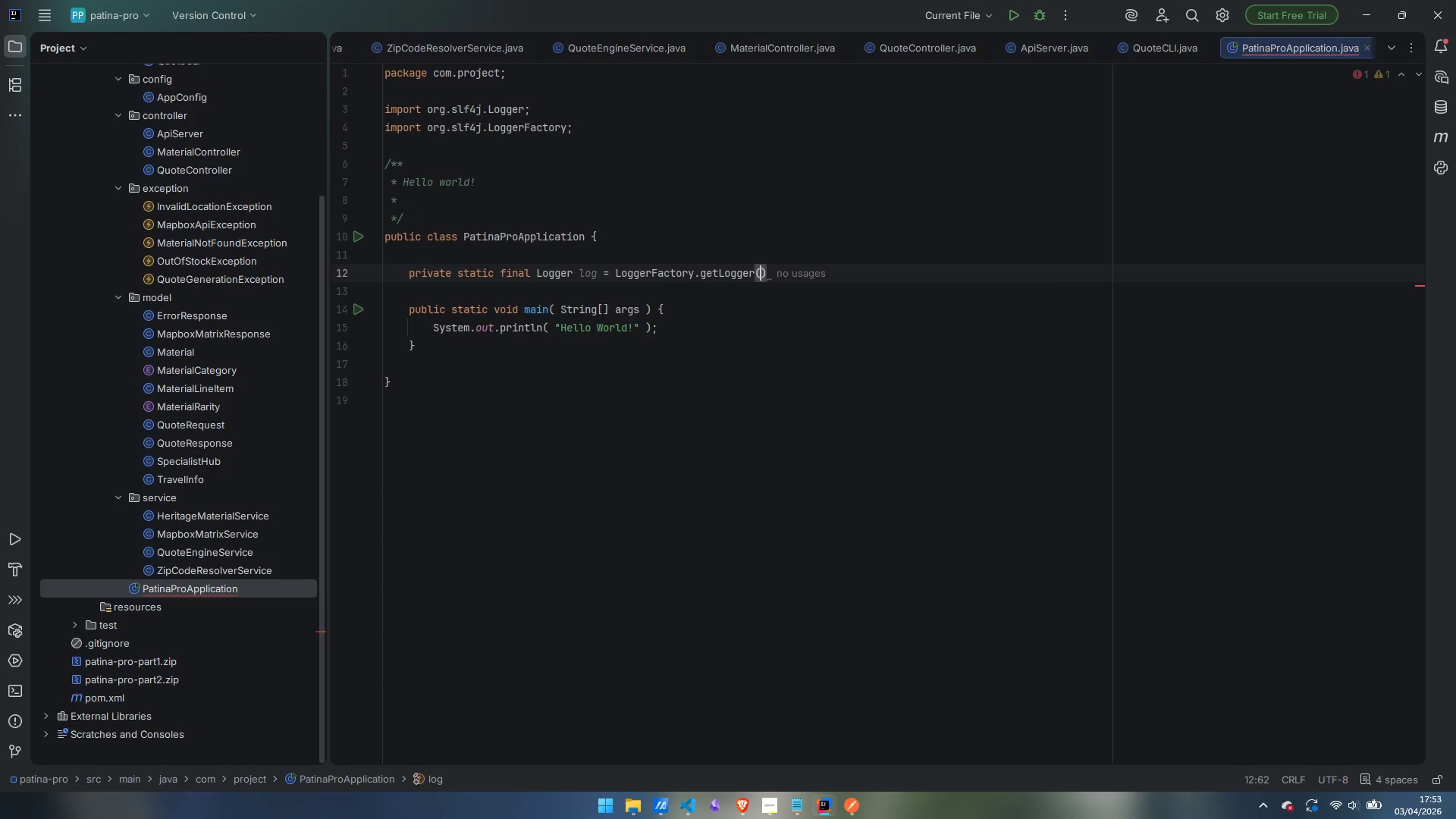 
key(Enter)
 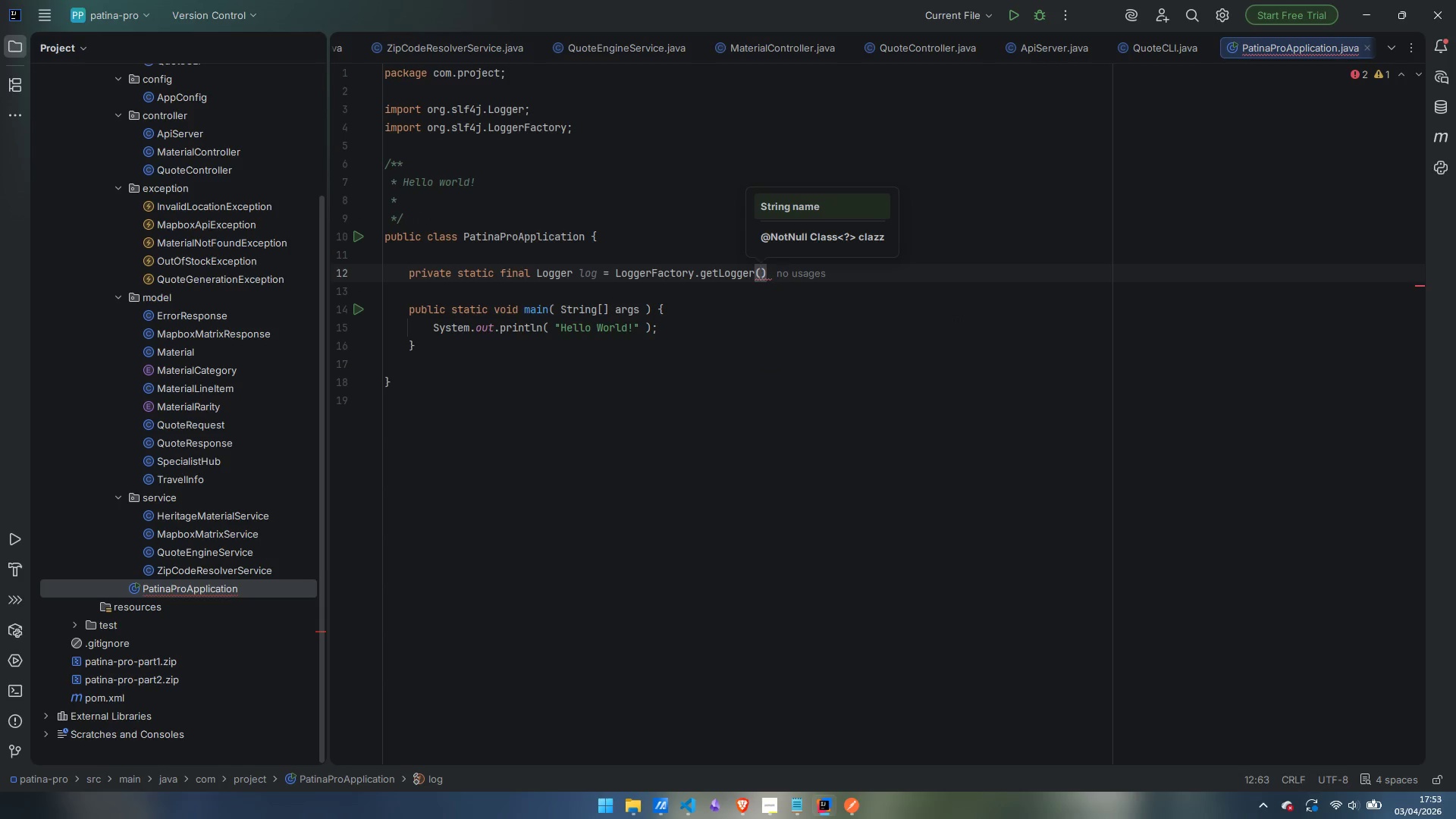 
type(PatinaProApplication.class)
 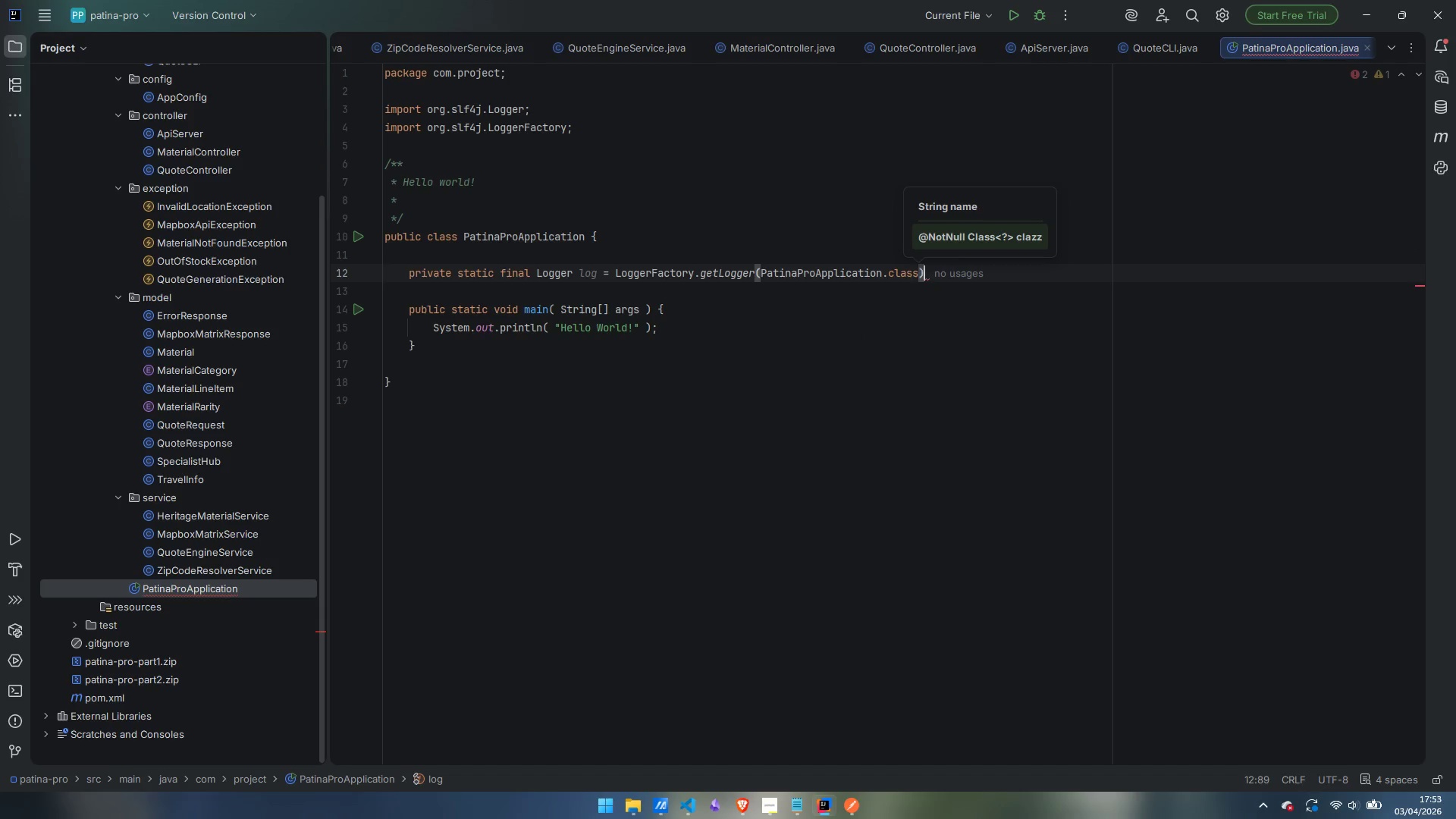 
 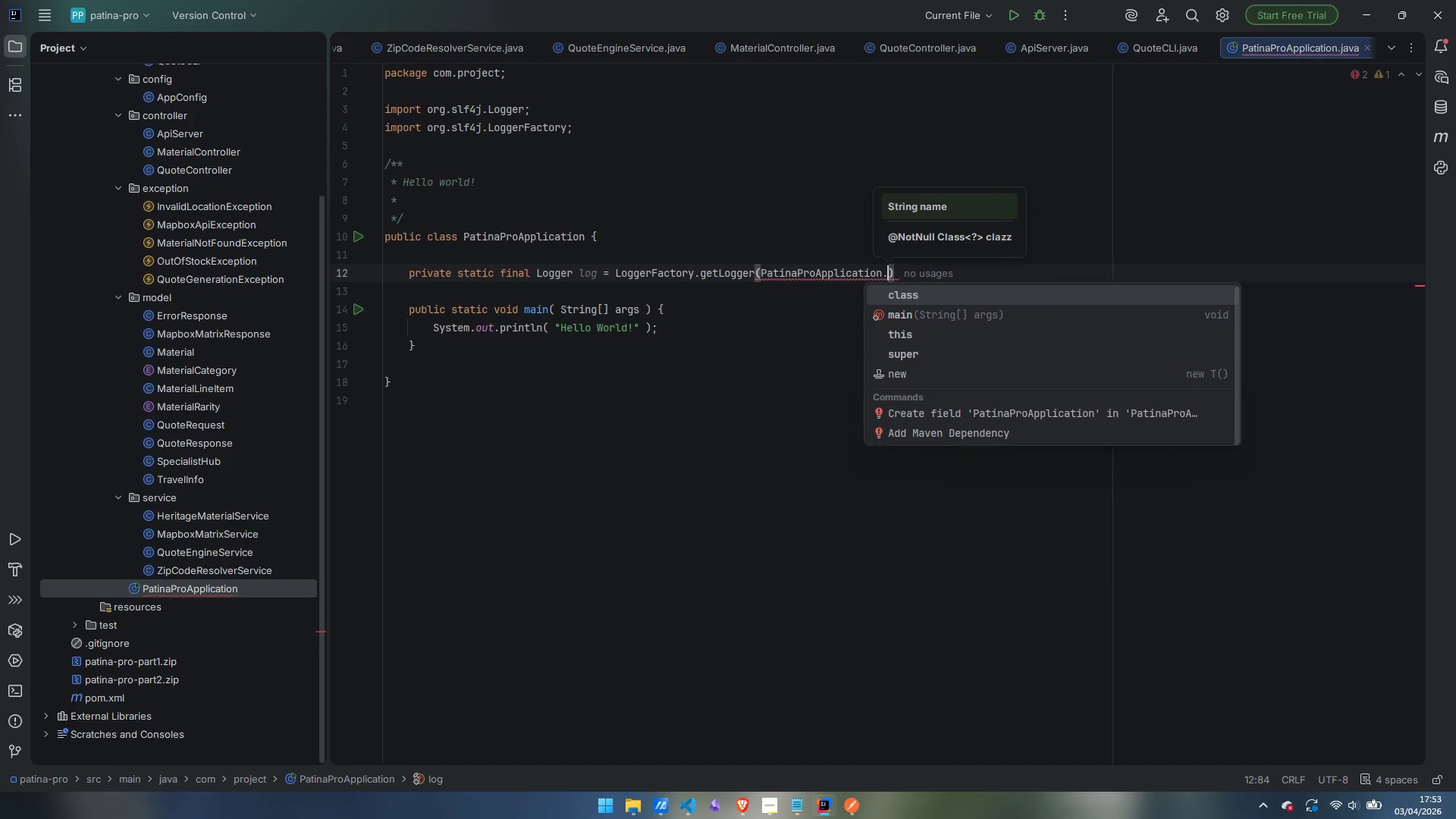 
key(ArrowRight)
 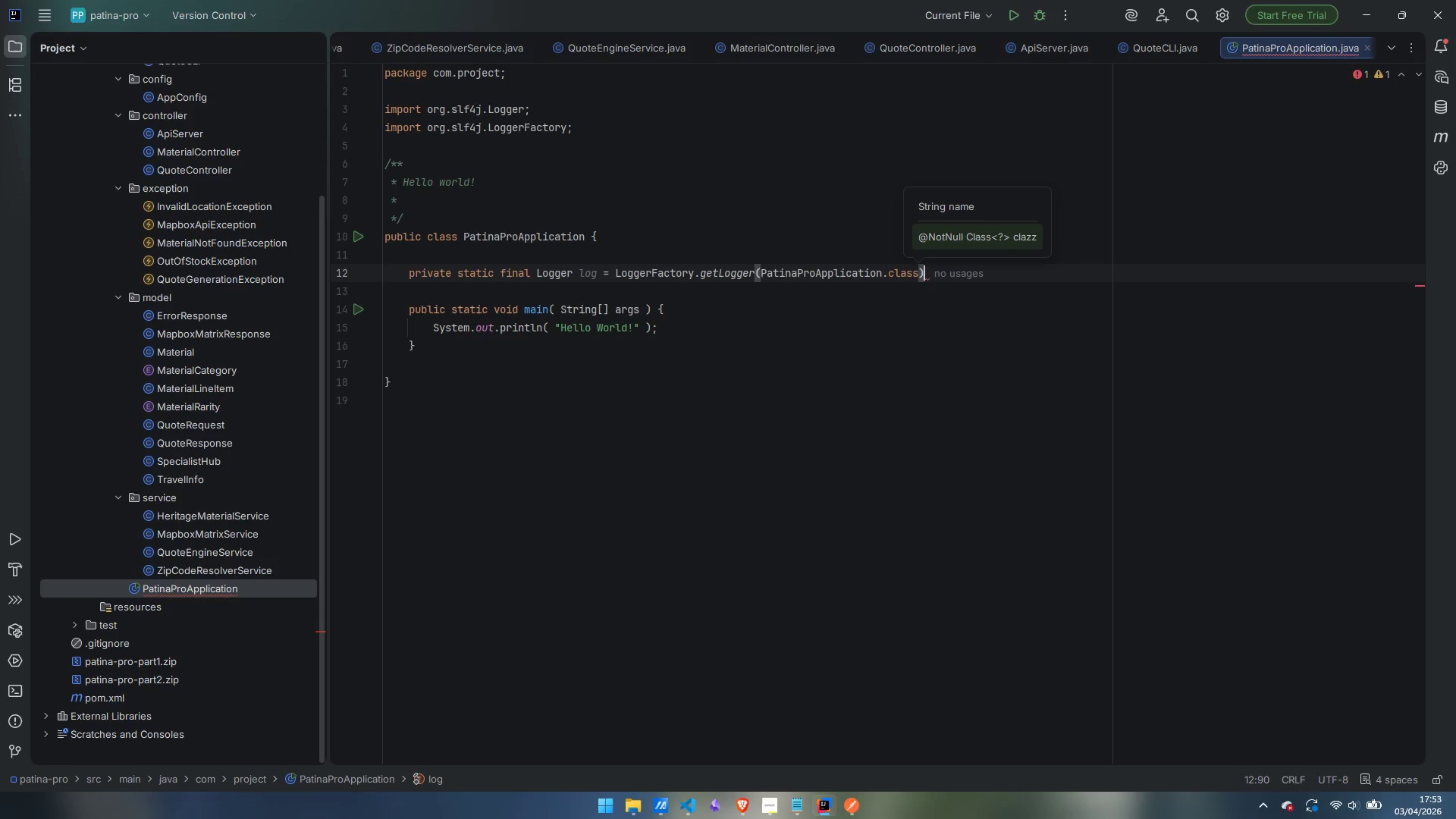 
key(Semicolon)
 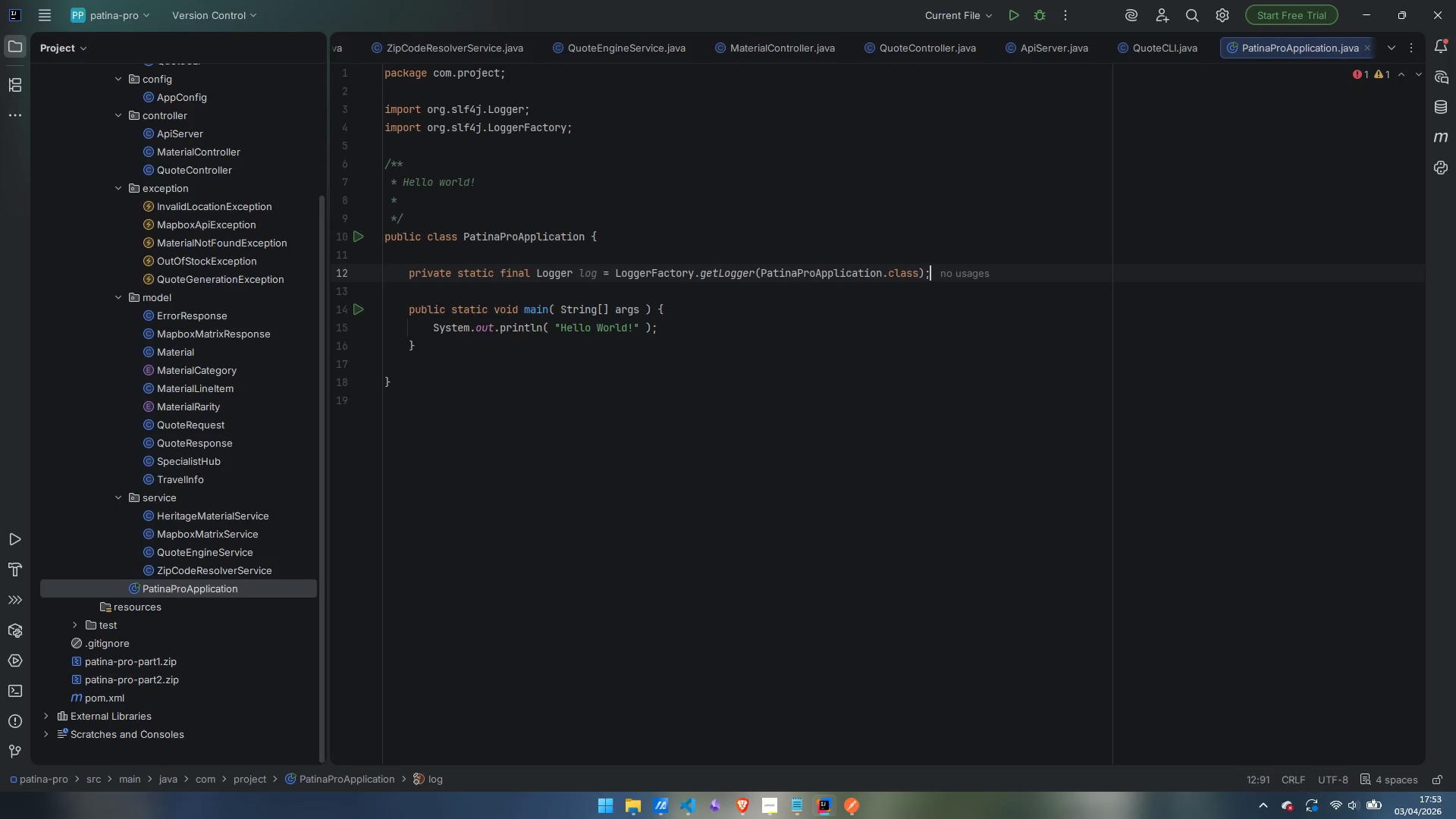 
key(Enter)
 